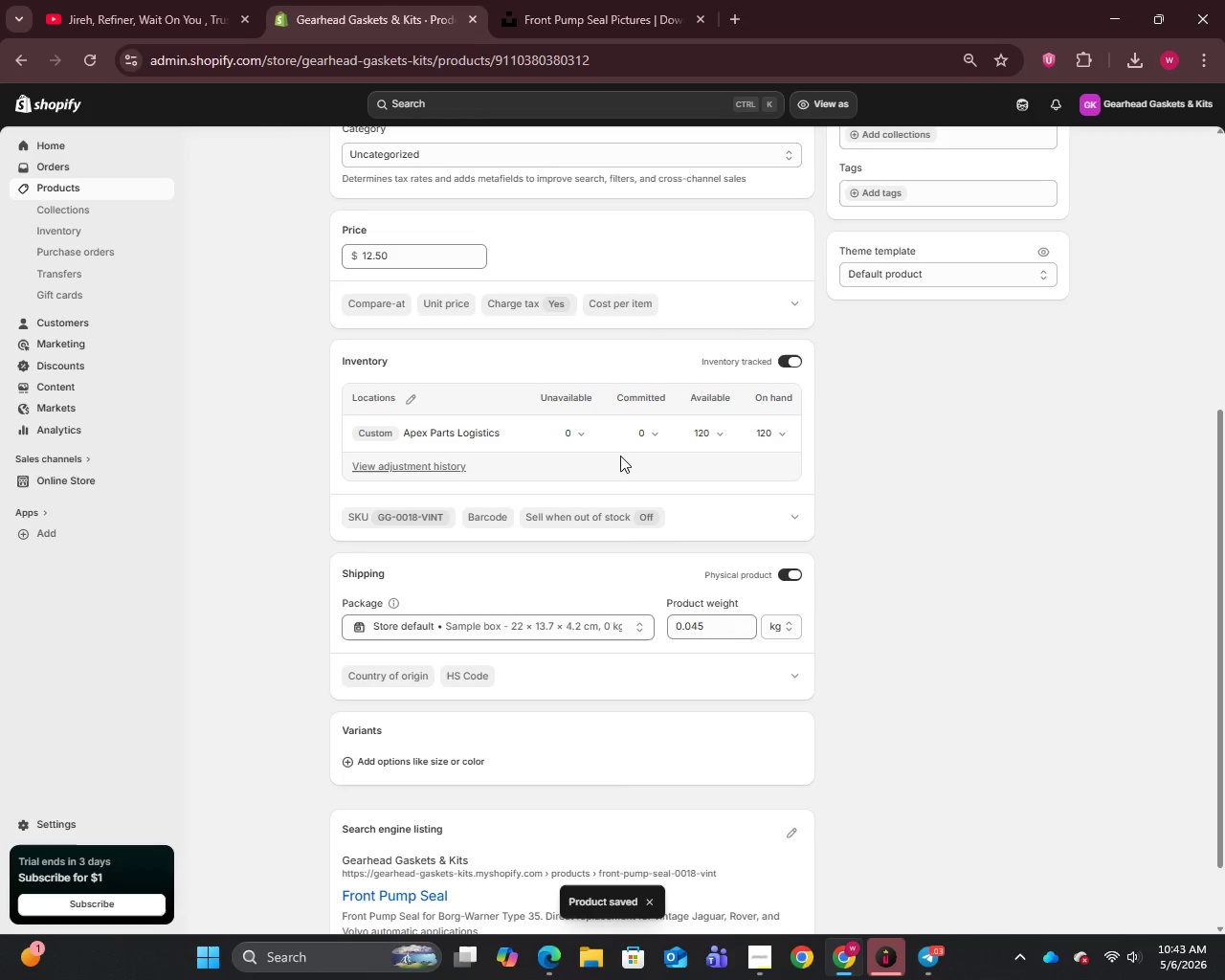 
scroll: coordinate [756, 368], scroll_direction: up, amount: 9.0
 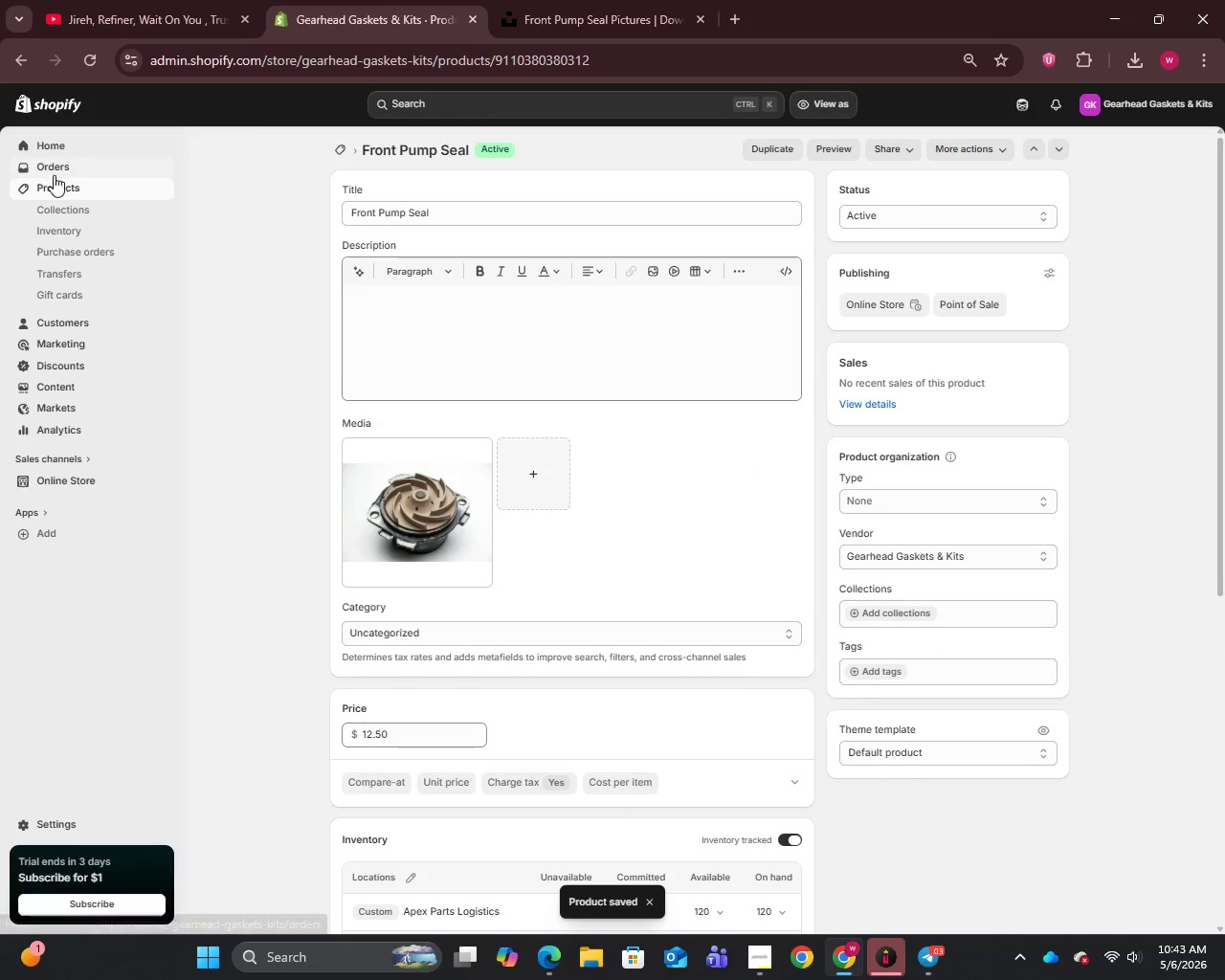 
left_click([48, 190])
 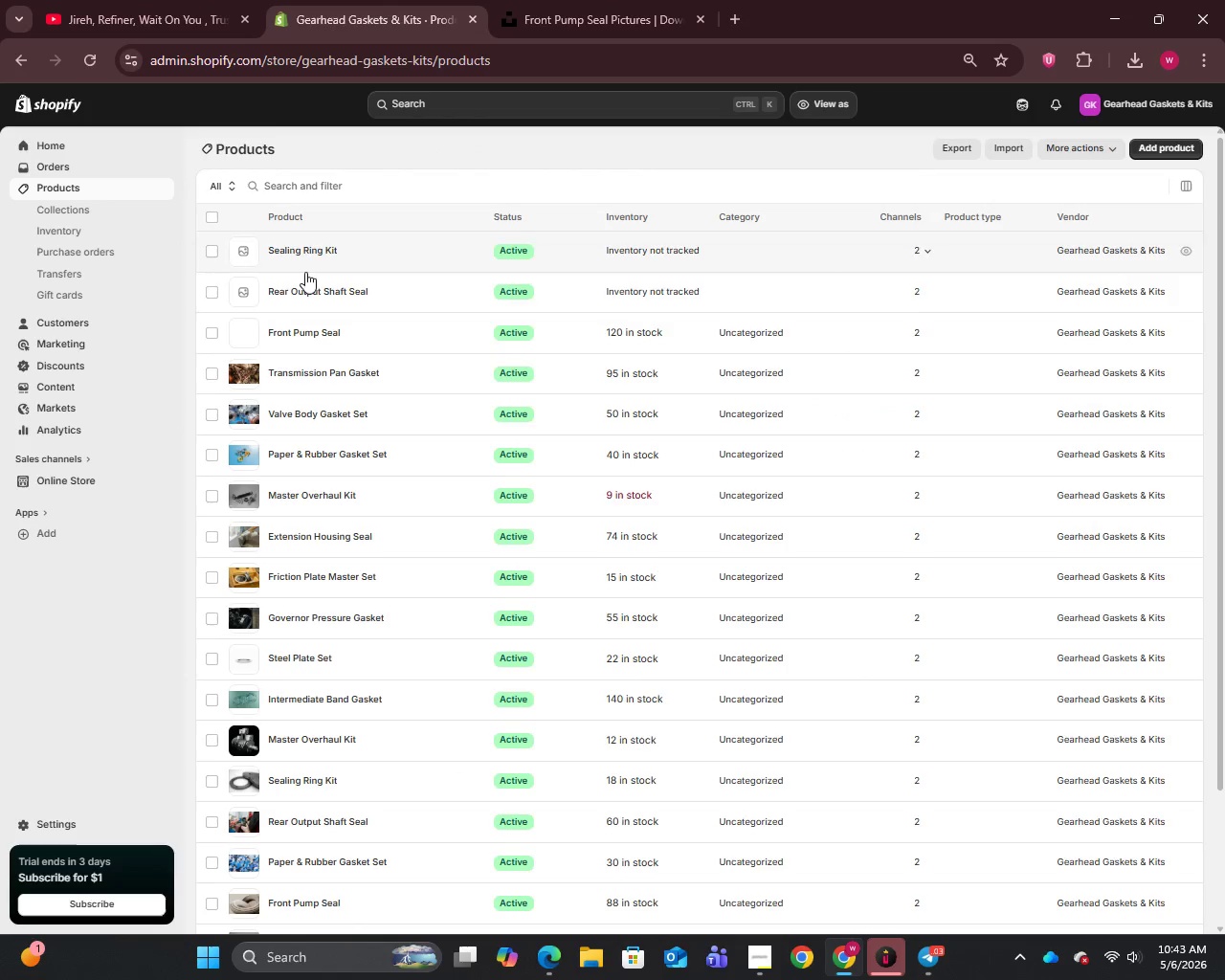 
left_click([289, 286])
 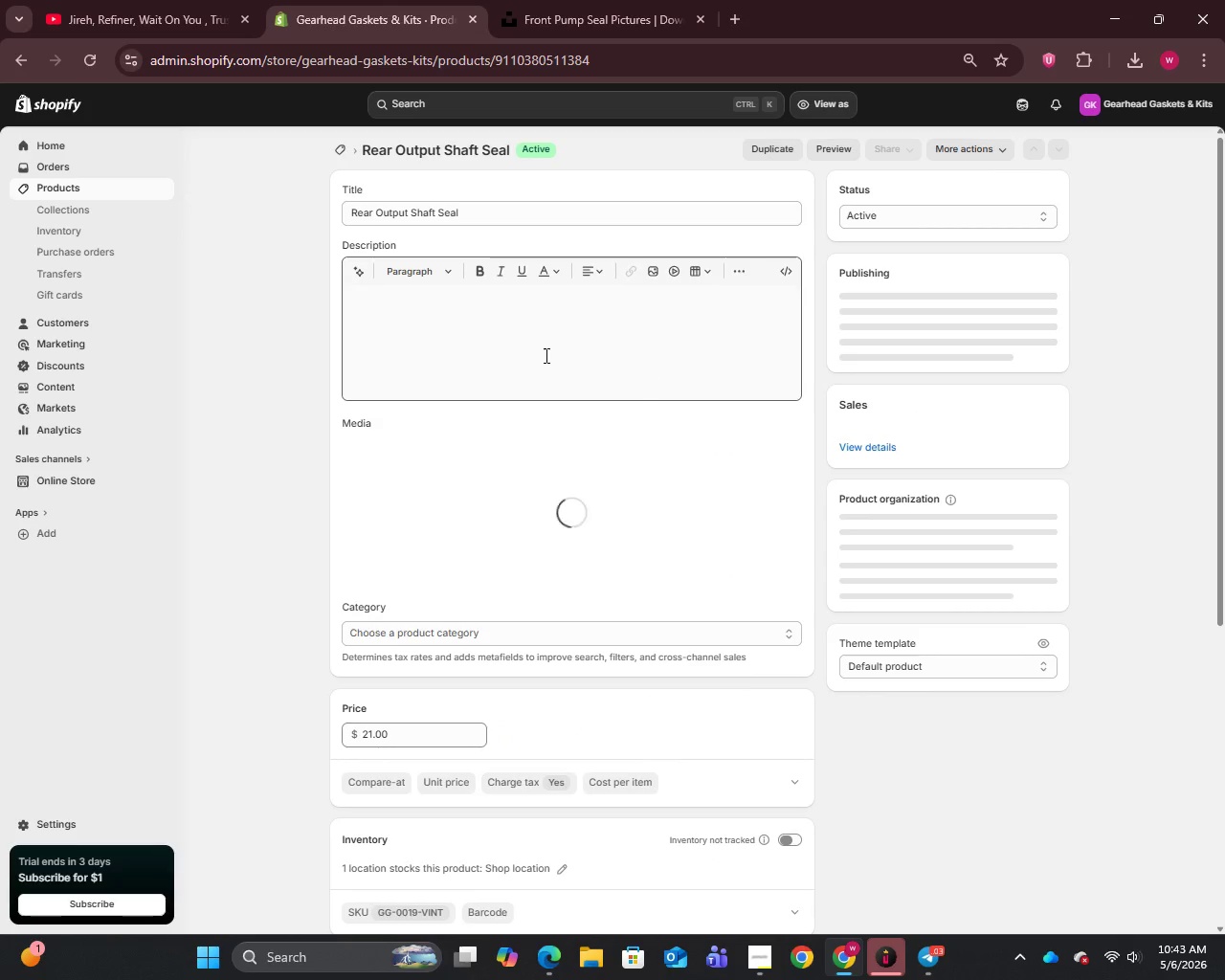 
left_click([491, 207])
 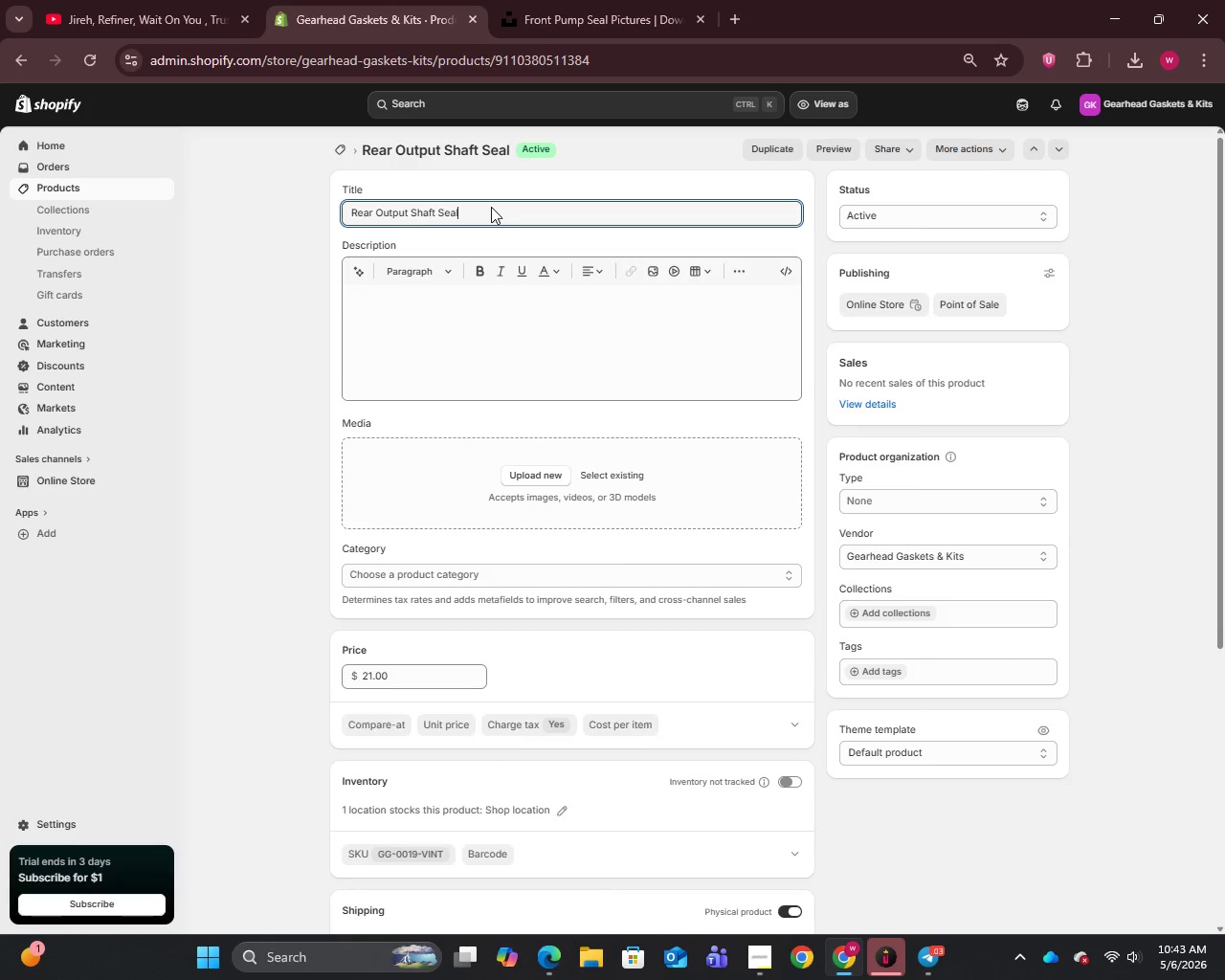 
key(Control+A)
 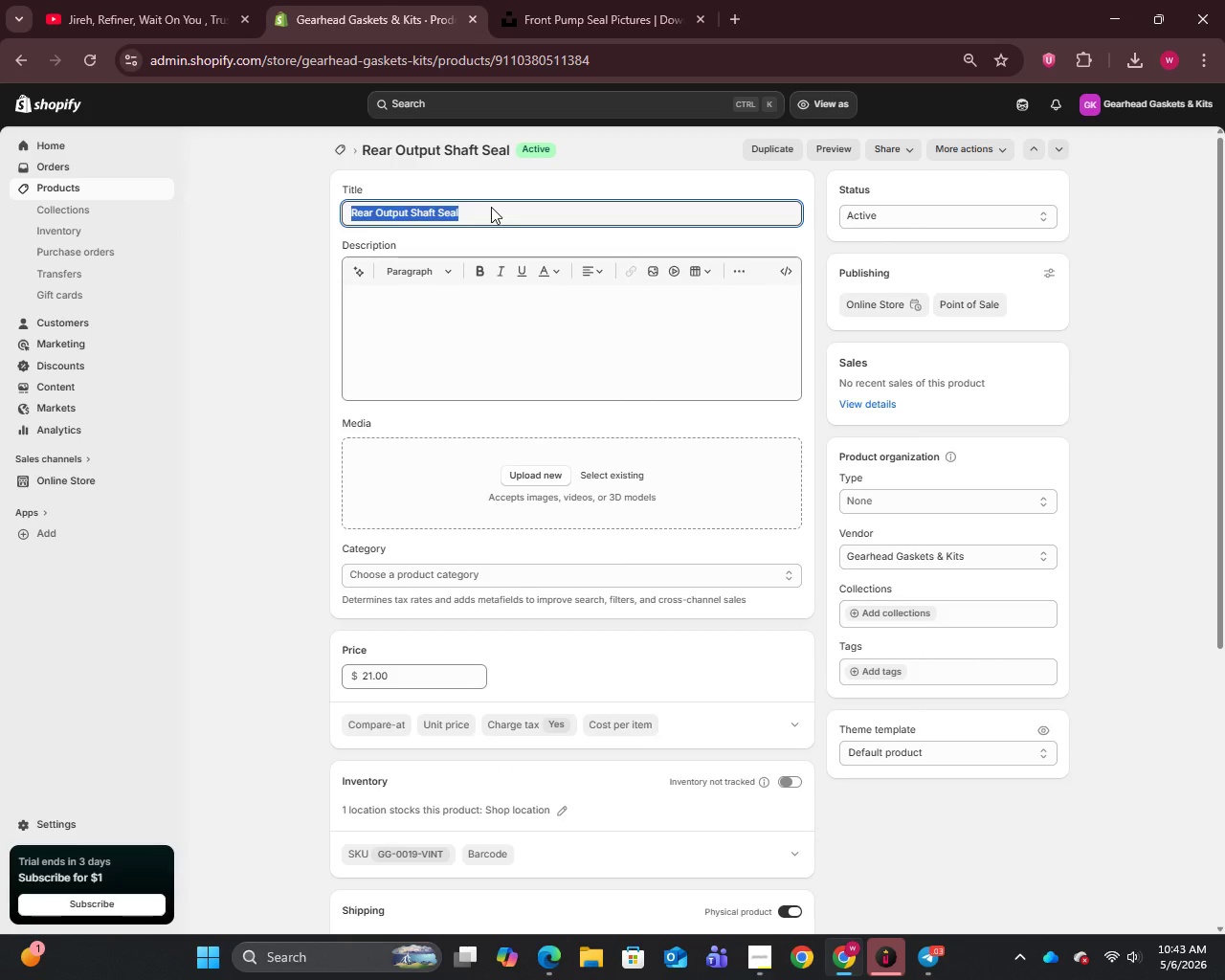 
hold_key(key=V, duration=0.33)
 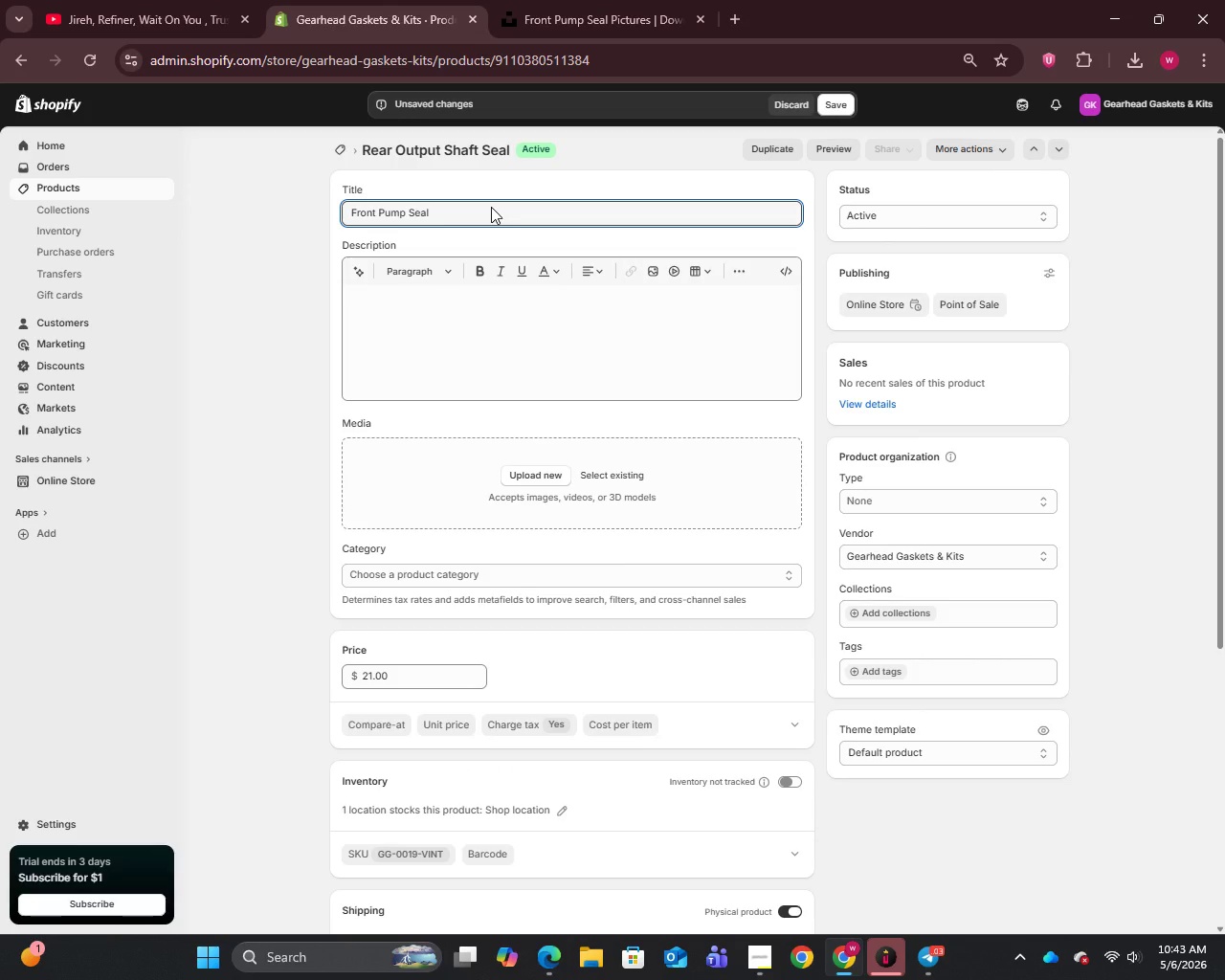 
key(Control+Z)
 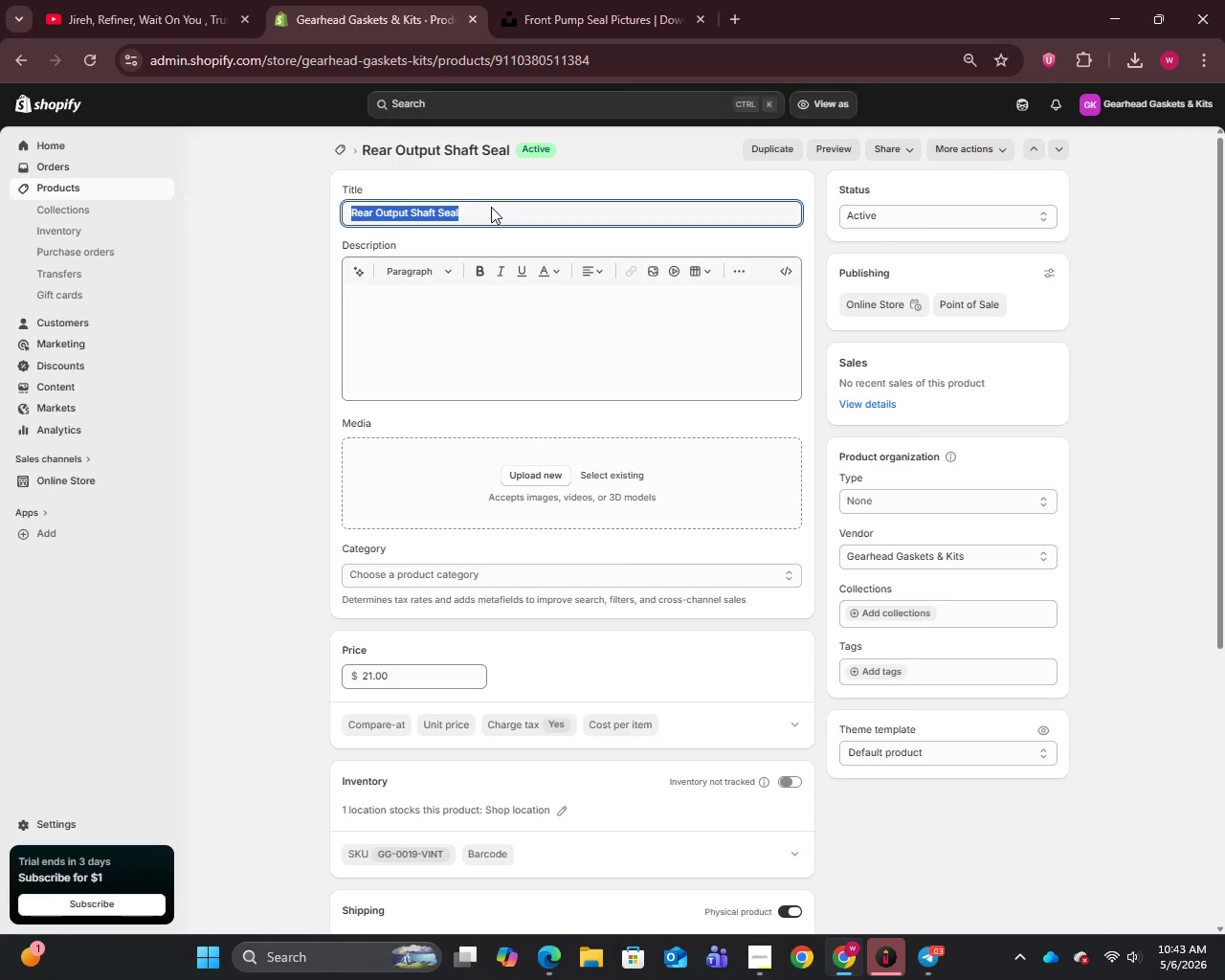 
key(Control+C)
 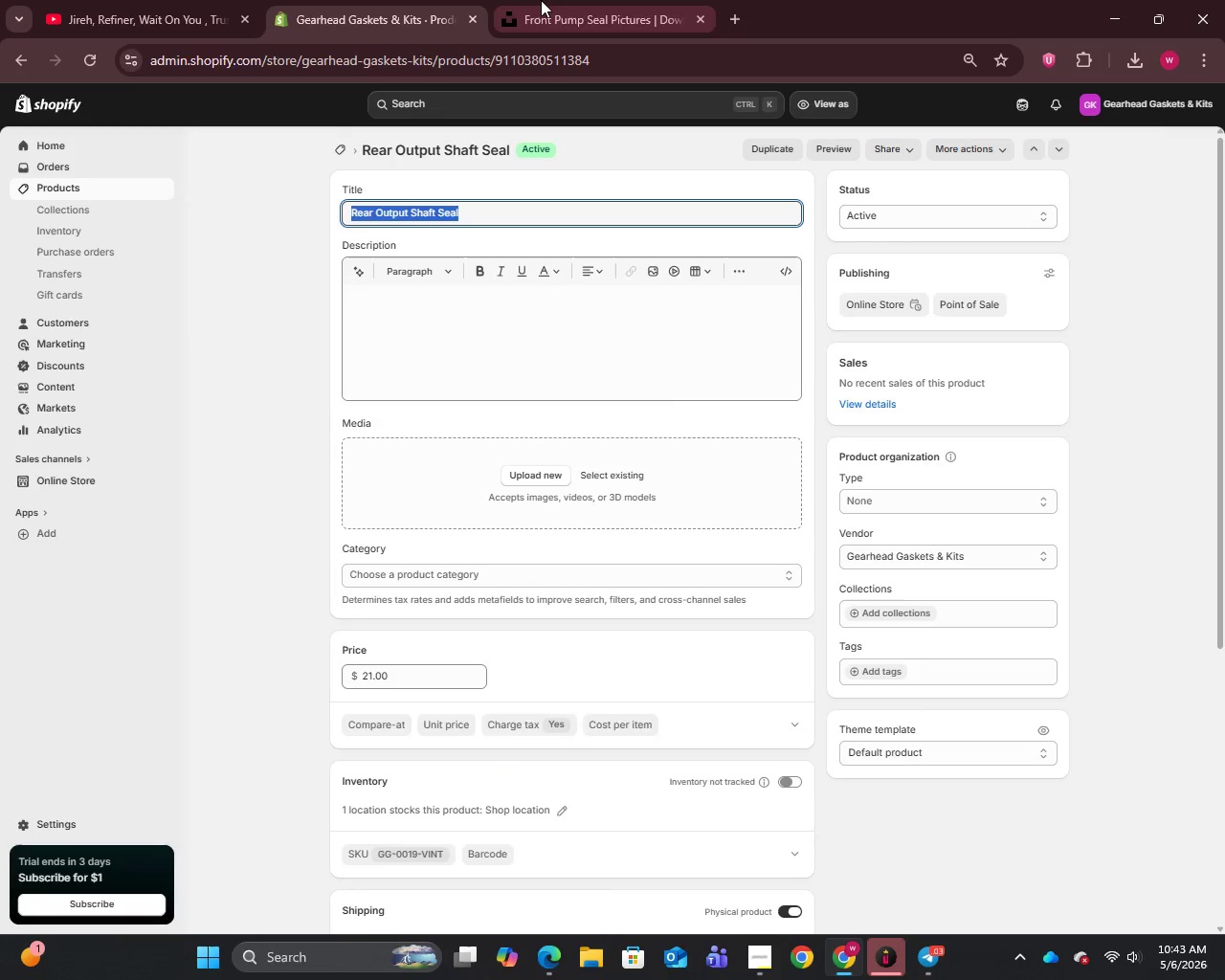 
left_click([542, 0])
 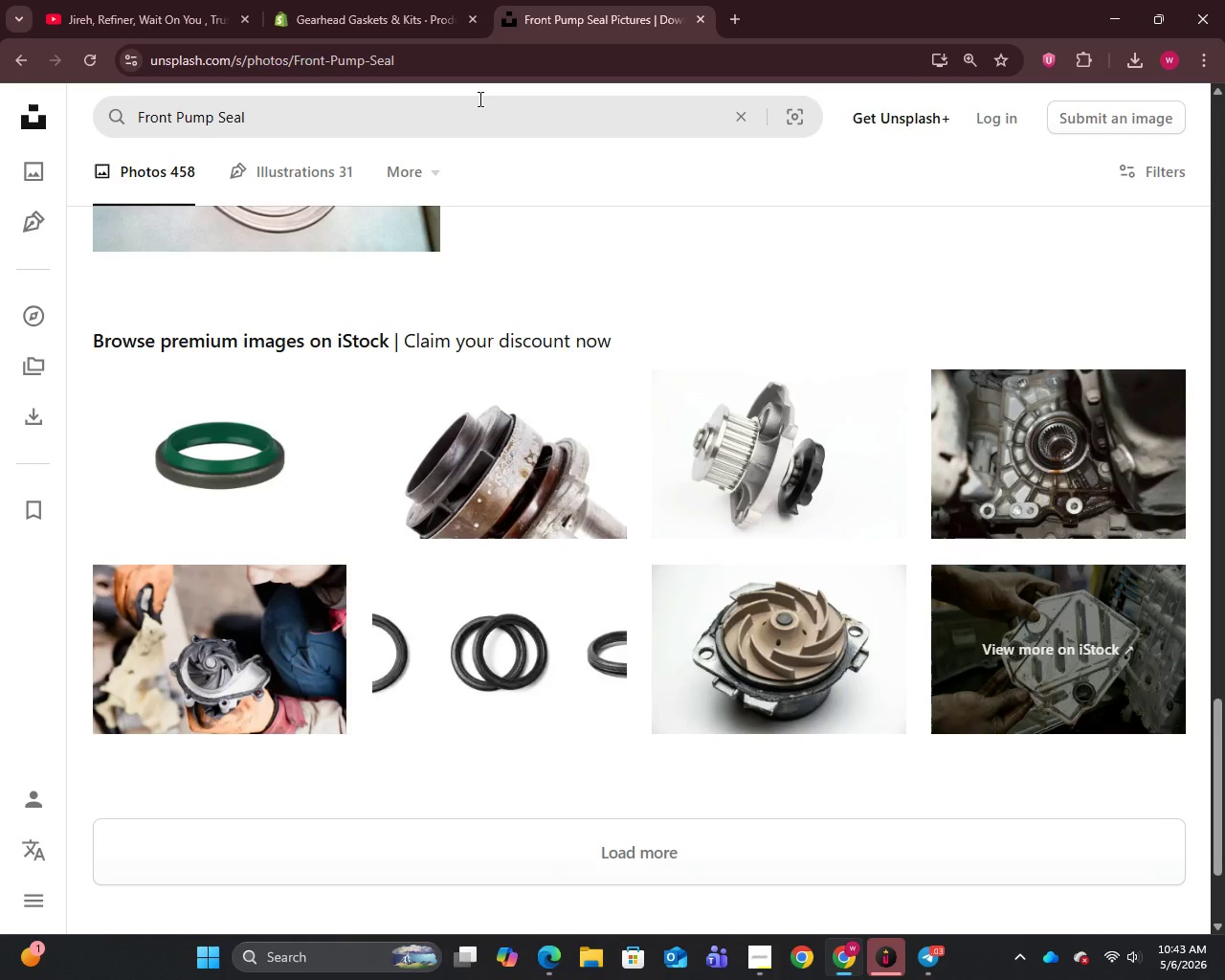 
left_click([479, 99])
 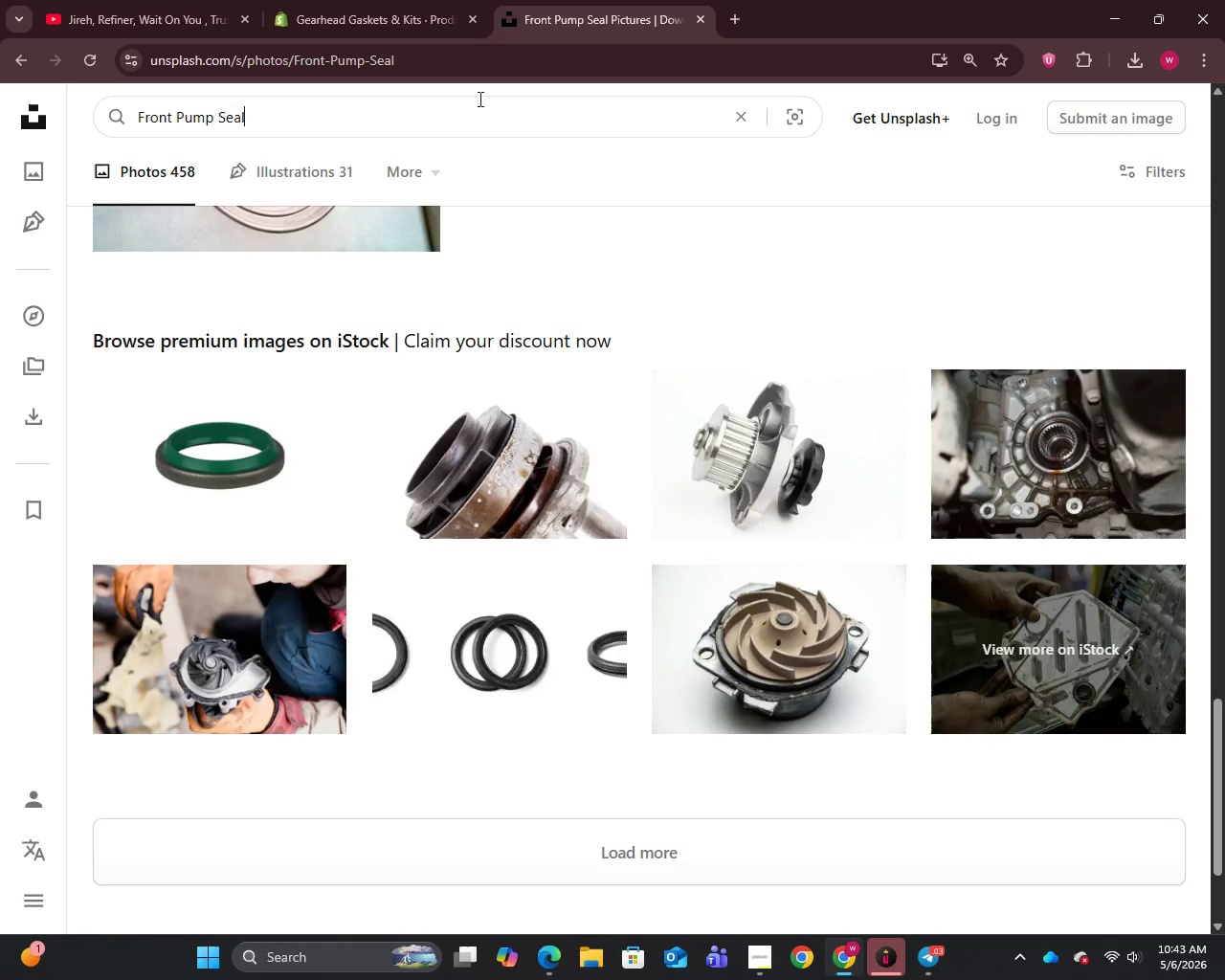 
key(Control+A)
 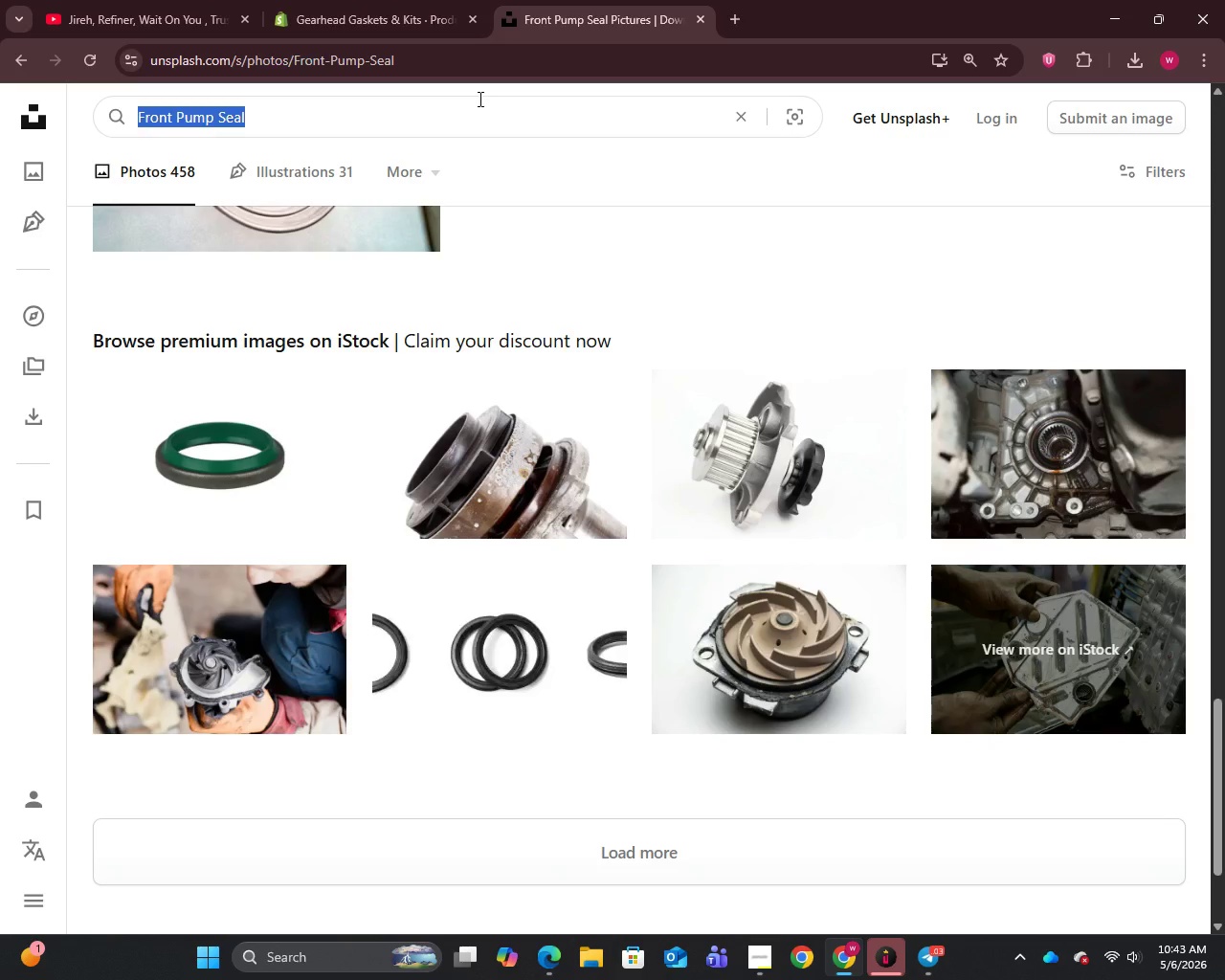 
key(Control+V)
 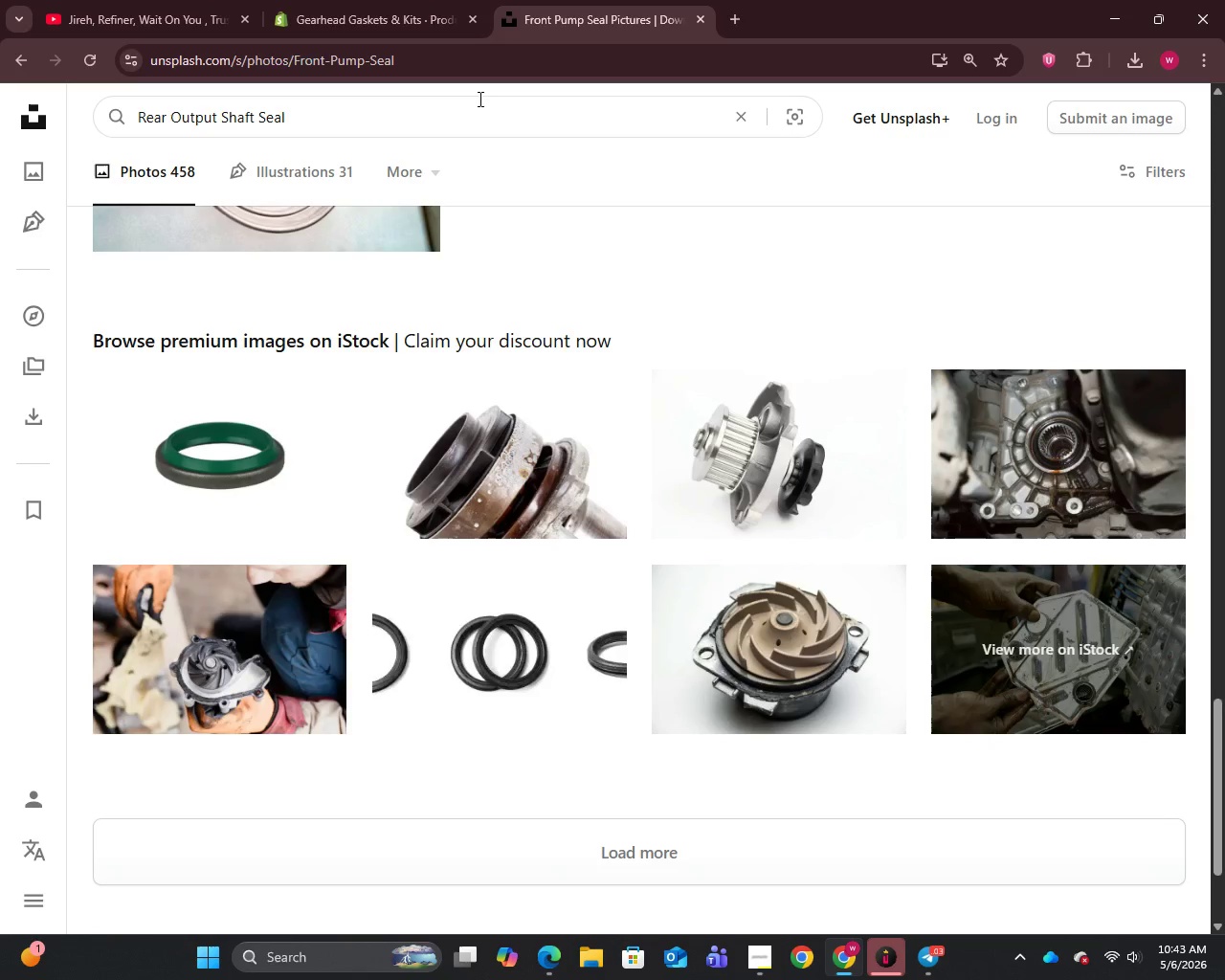 
key(Enter)
 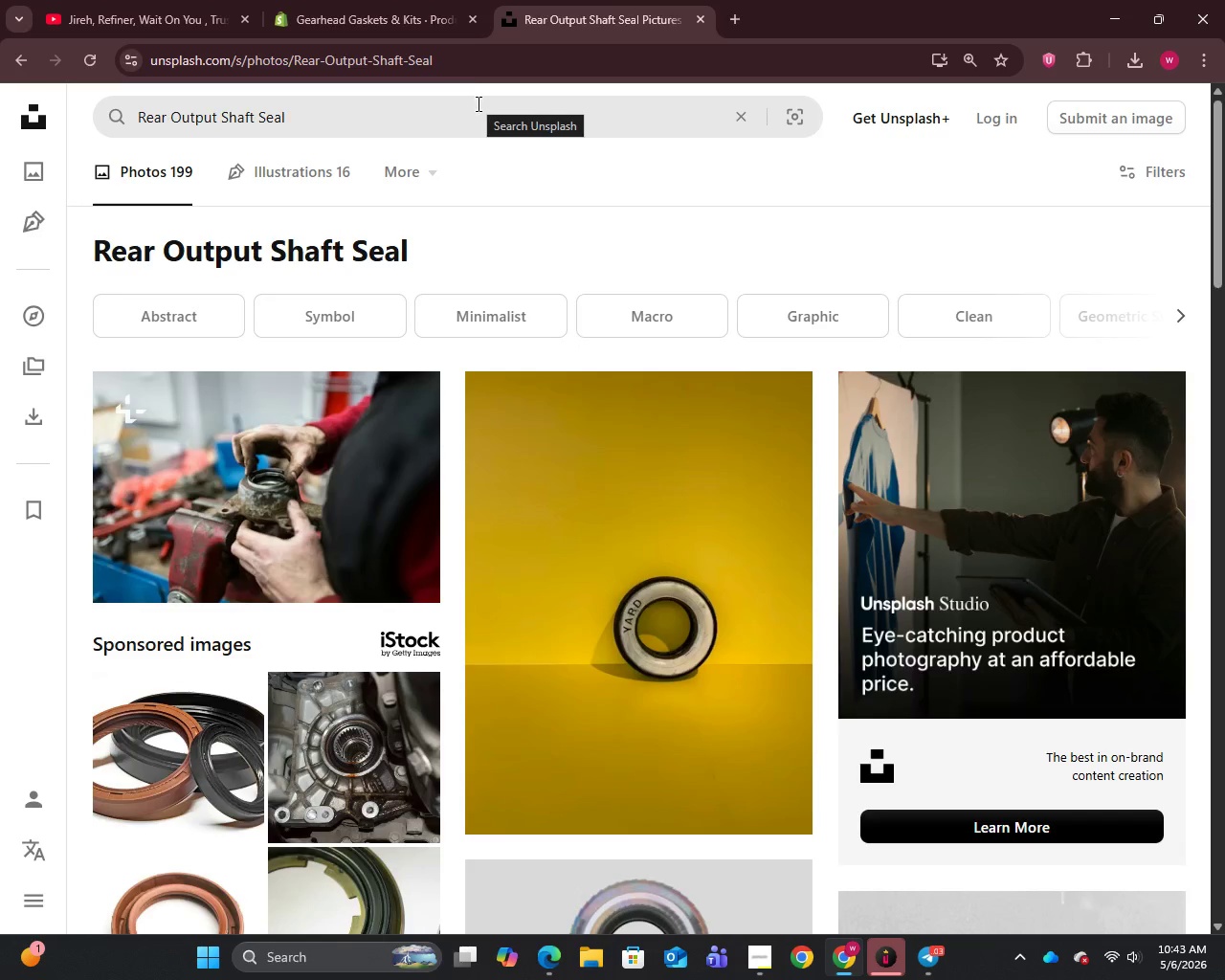 
scroll: coordinate [376, 427], scroll_direction: down, amount: 12.0
 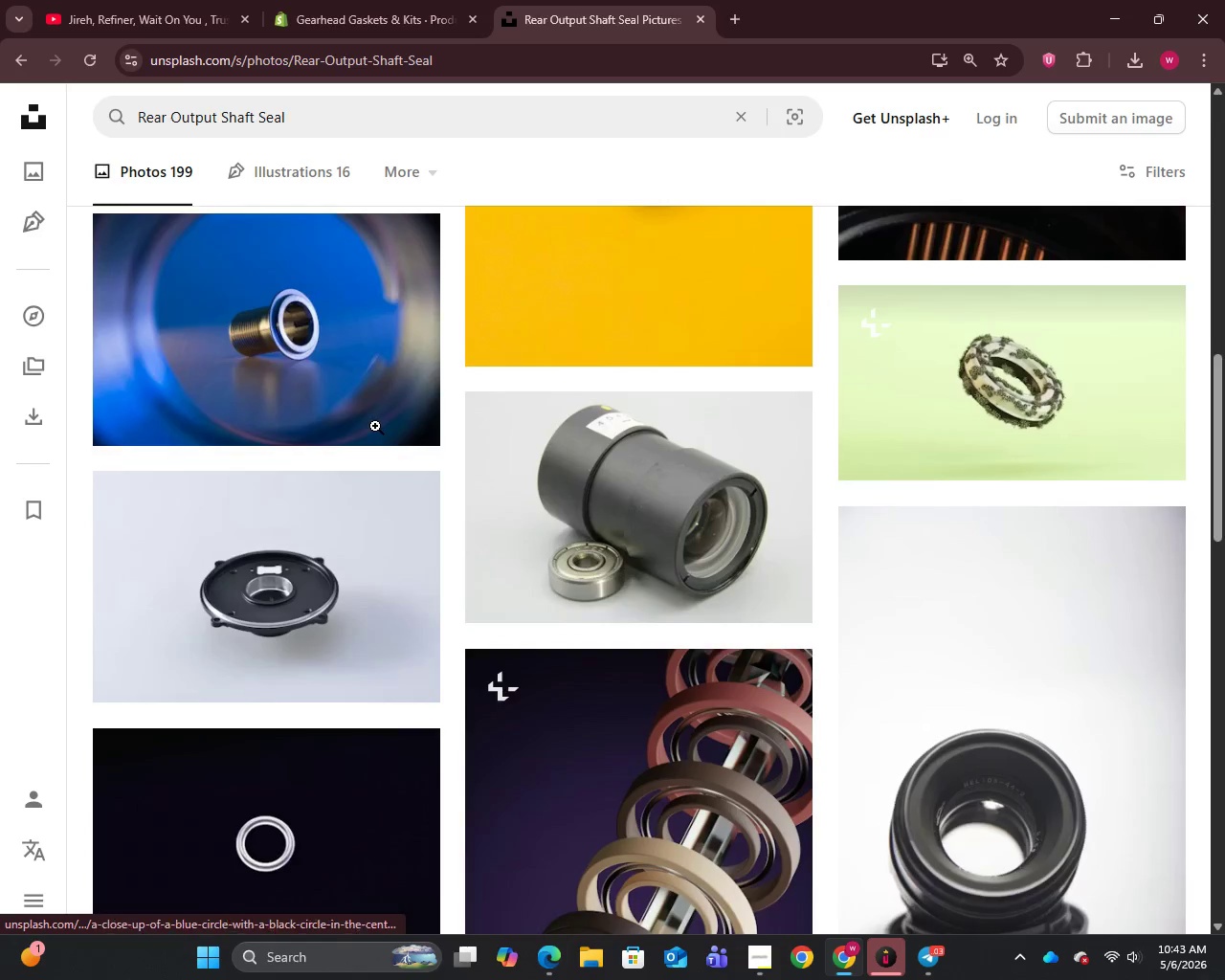 
scroll: coordinate [375, 426], scroll_direction: up, amount: 1.0
 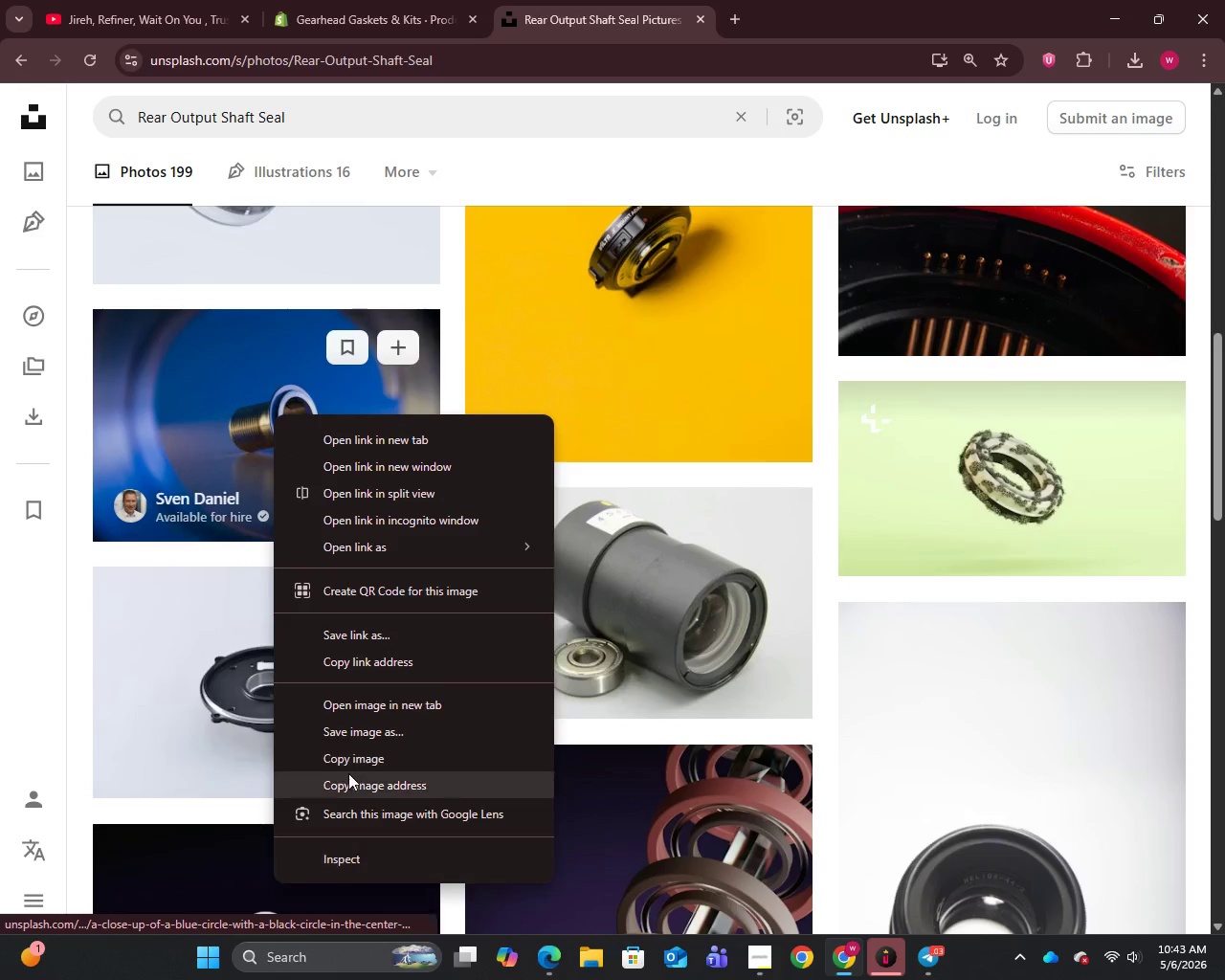 
left_click_drag(start_coordinate=[347, 745], to_coordinate=[347, 735])
 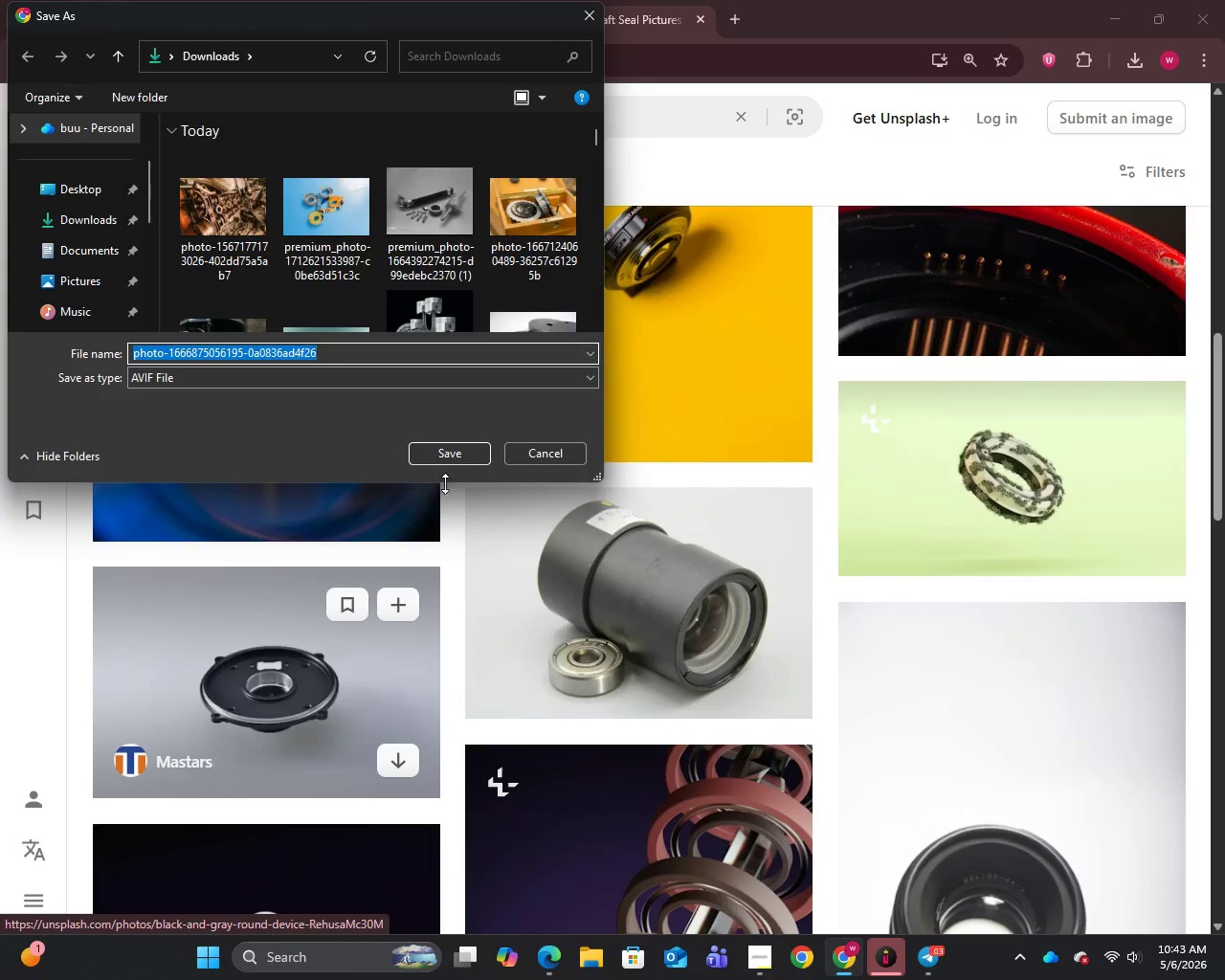 
left_click([455, 454])
 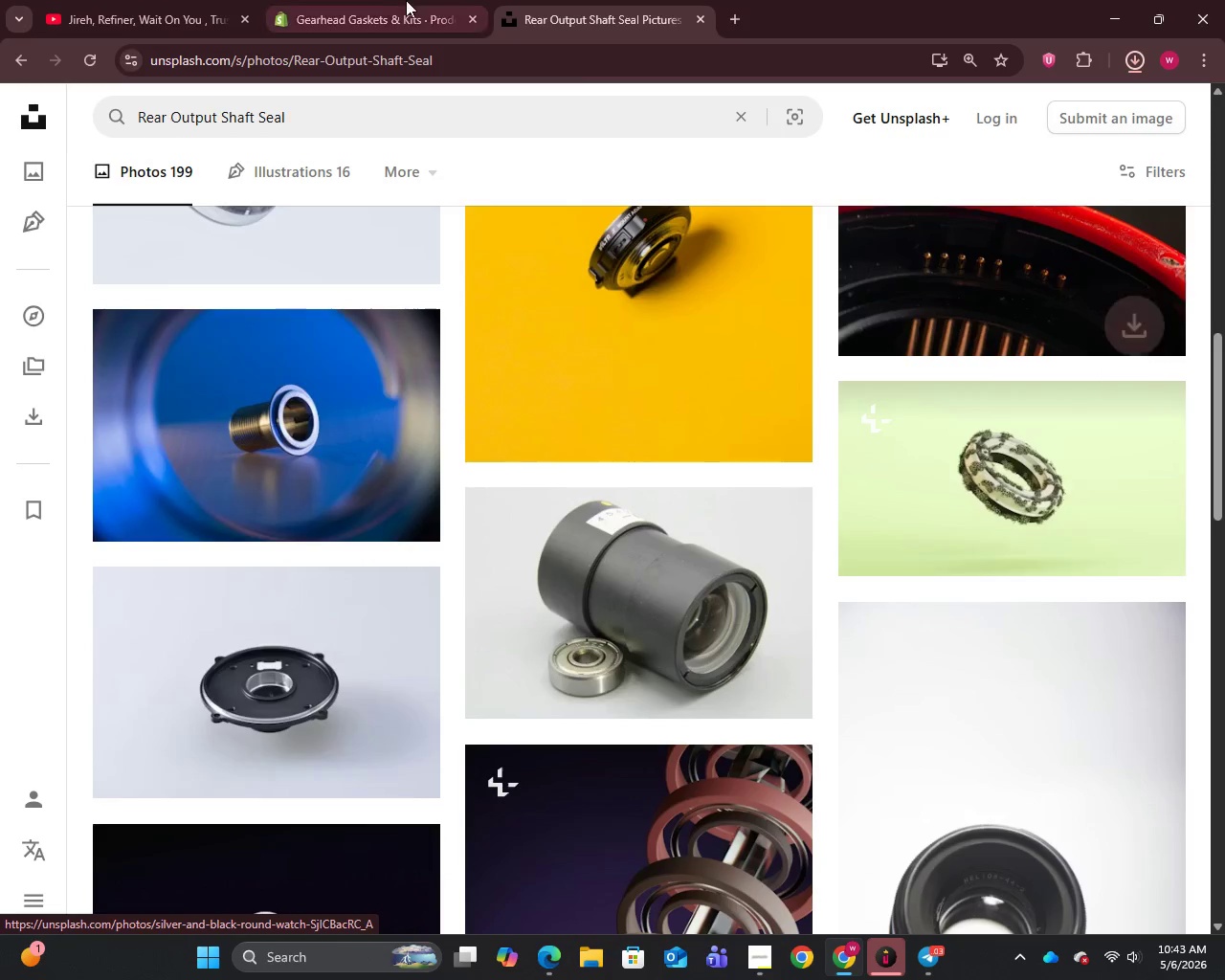 
left_click([388, 0])
 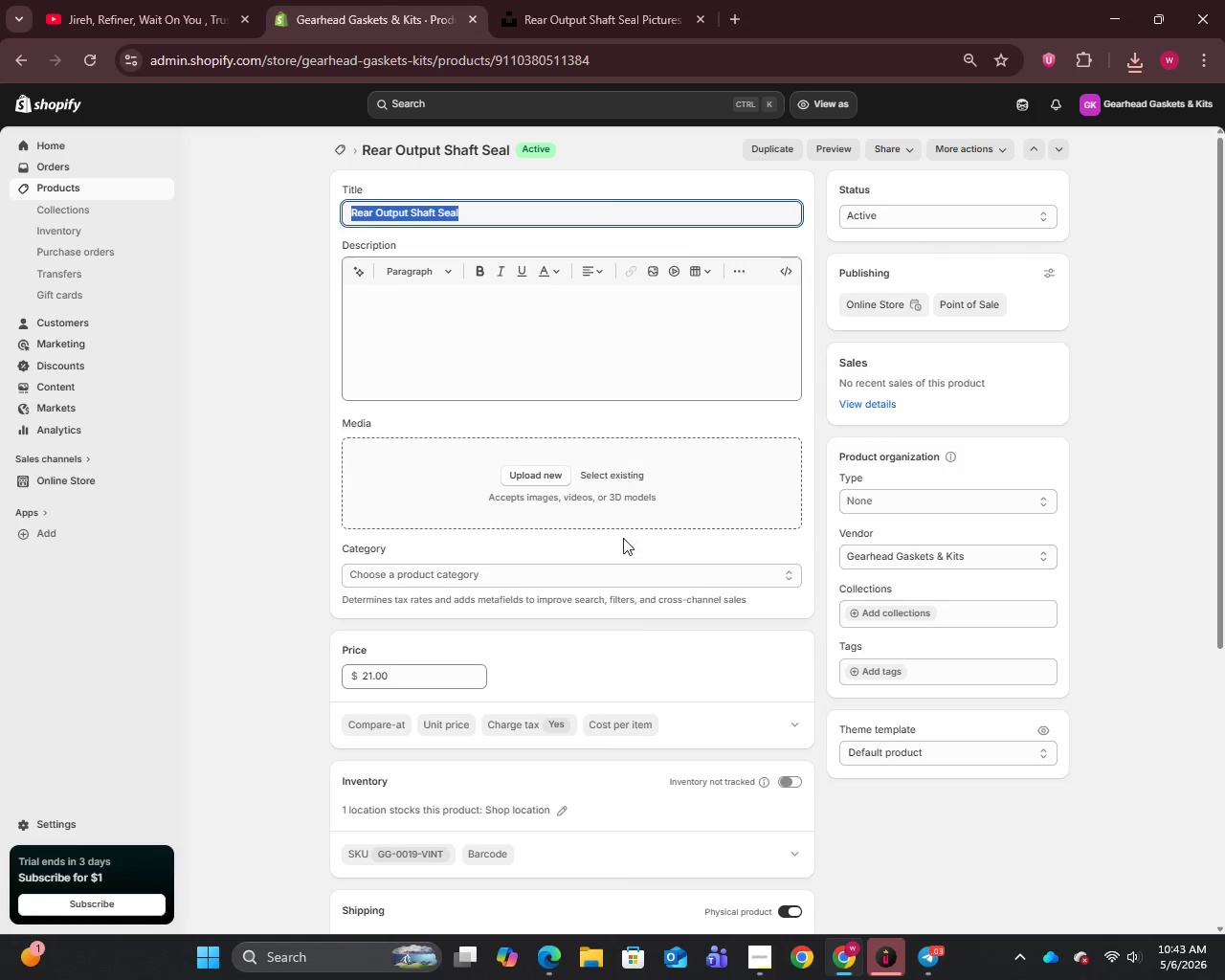 
scroll: coordinate [630, 683], scroll_direction: down, amount: 6.0
 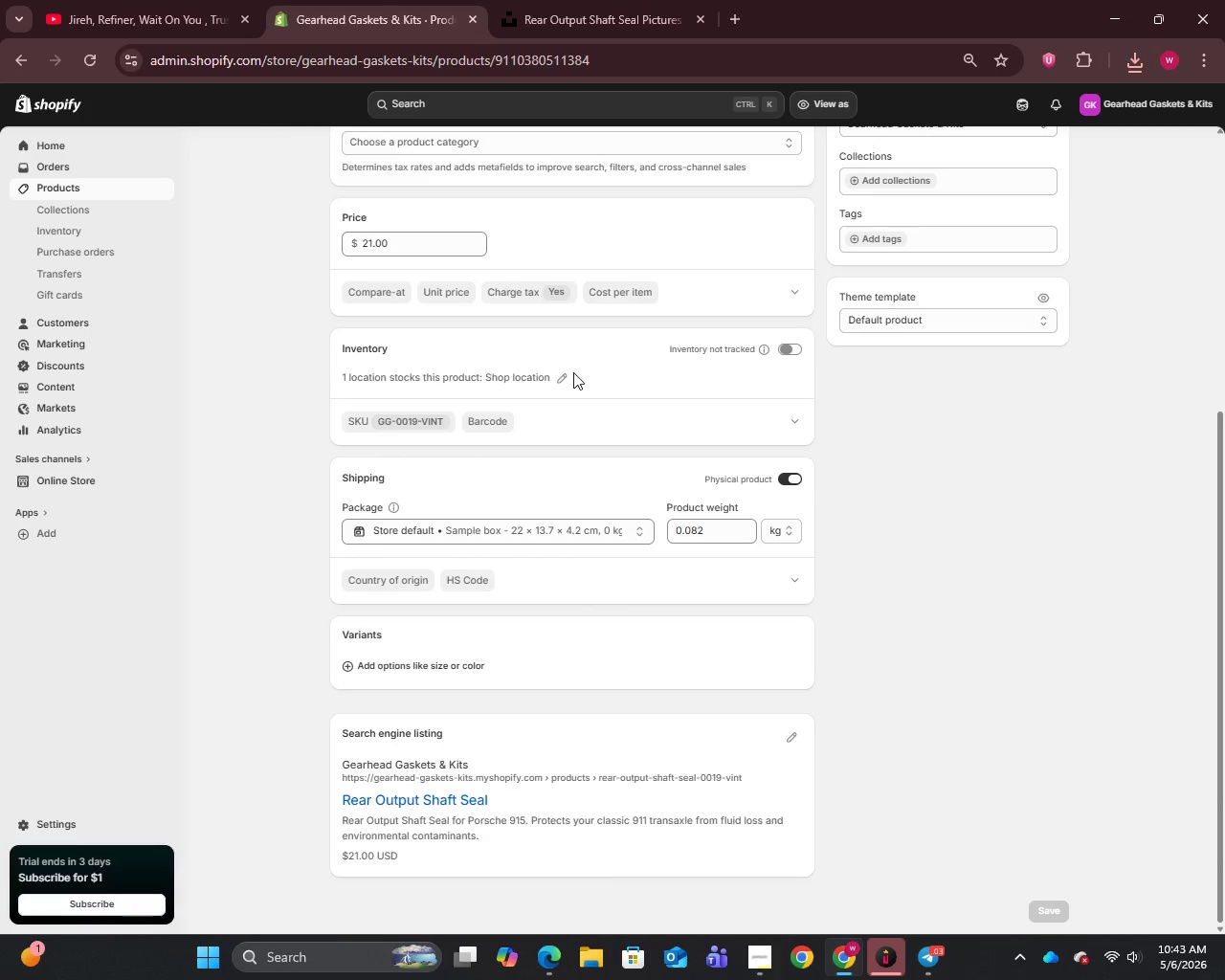 
left_click([566, 380])
 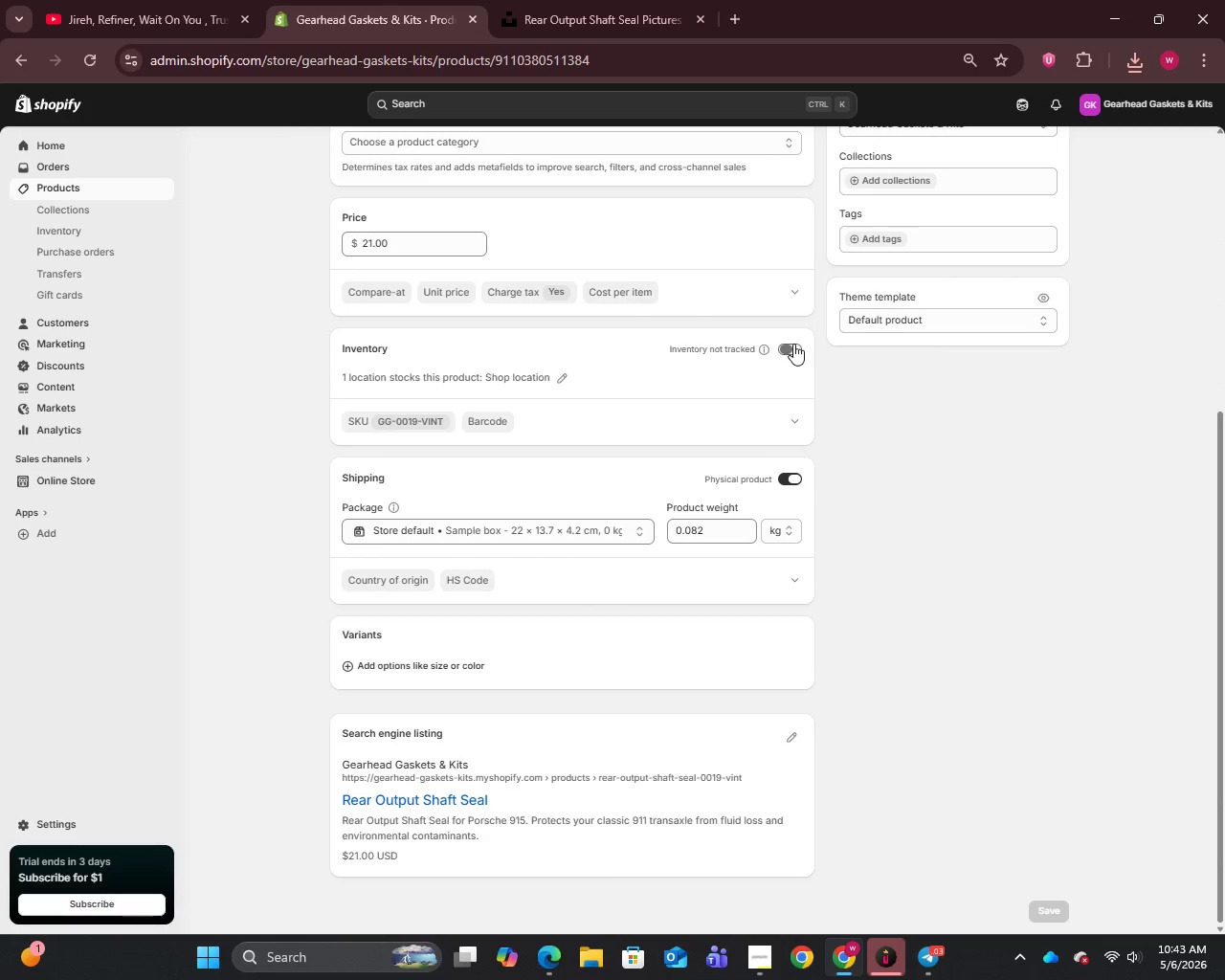 
left_click([793, 344])
 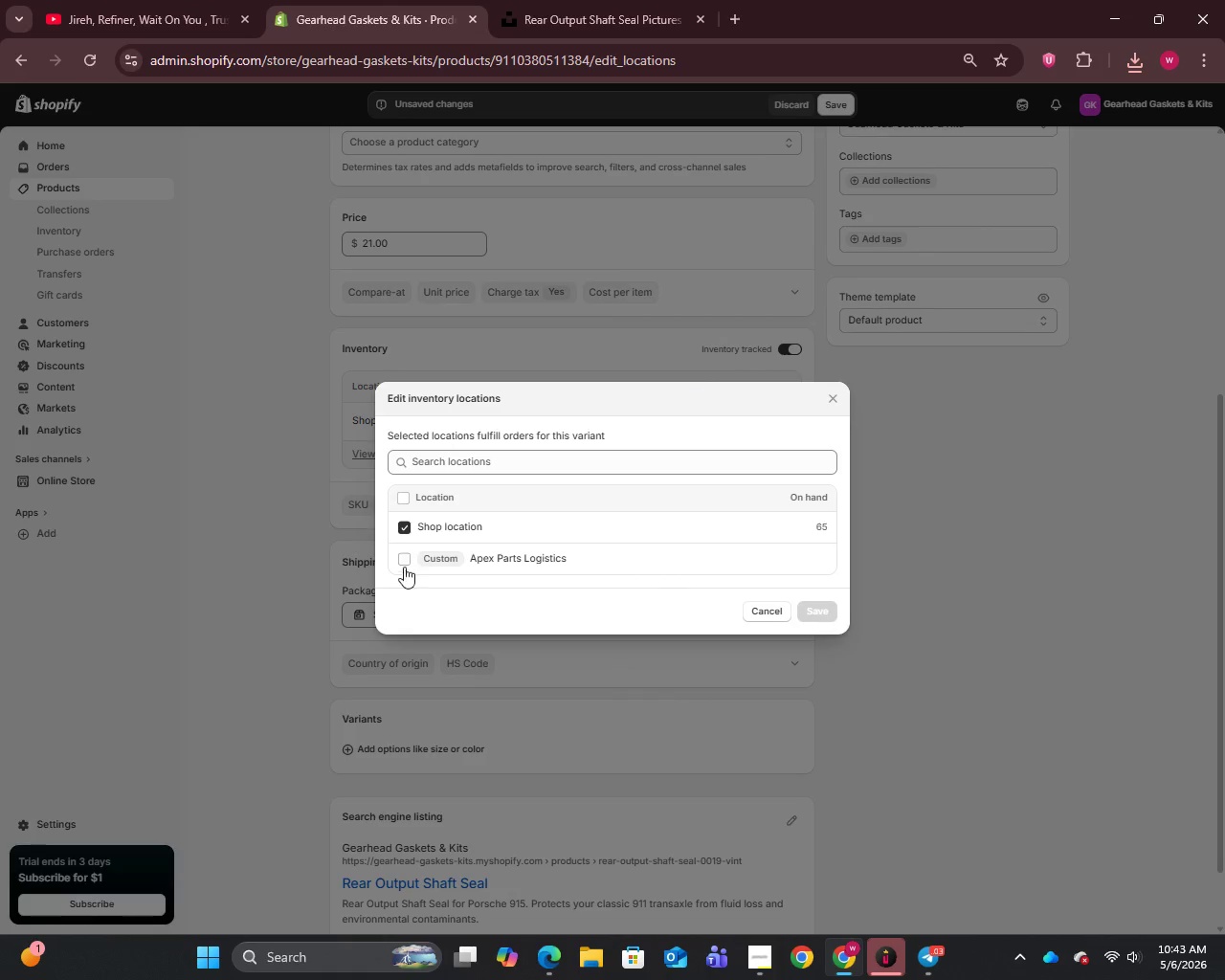 
double_click([405, 520])
 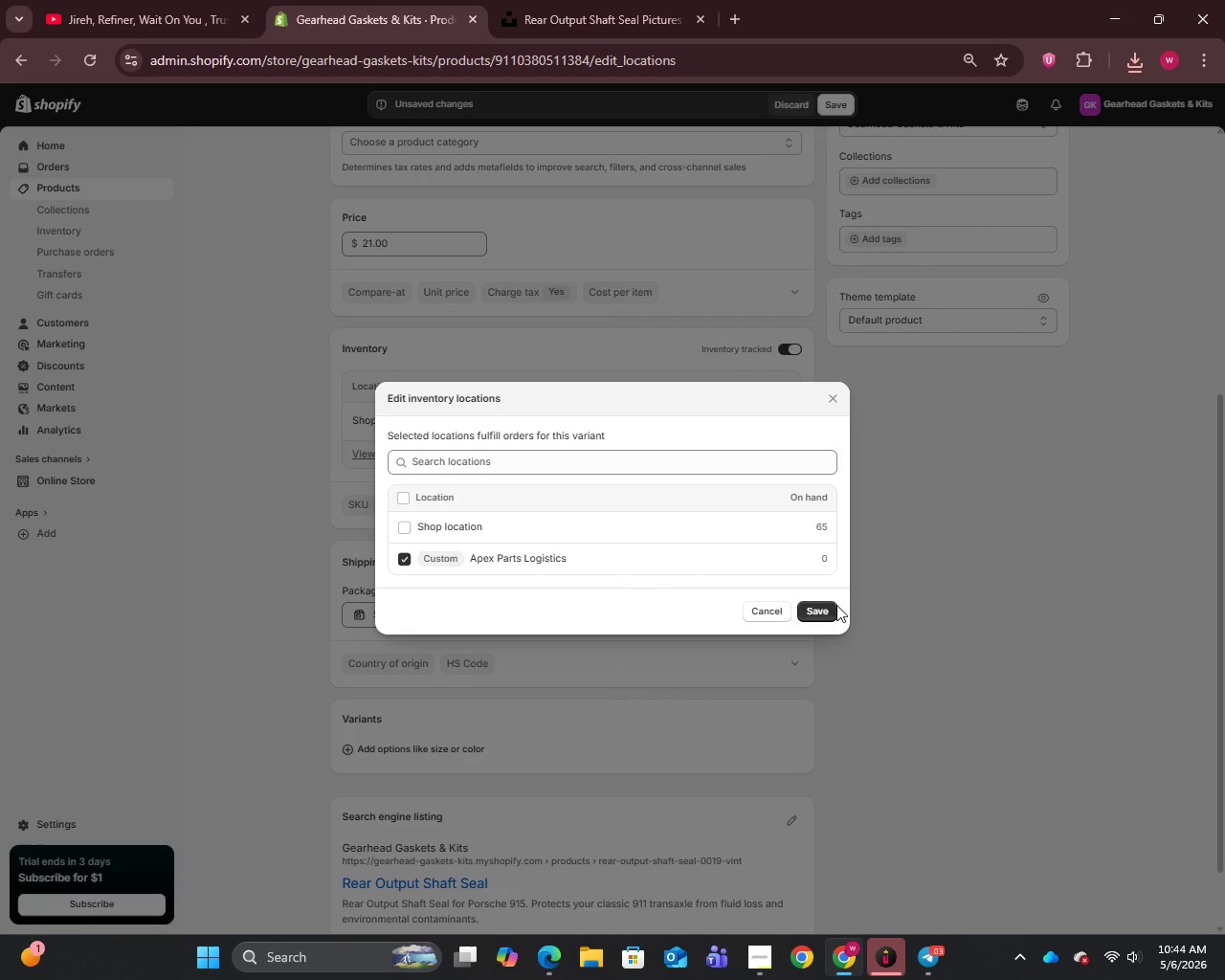 
left_click([832, 604])
 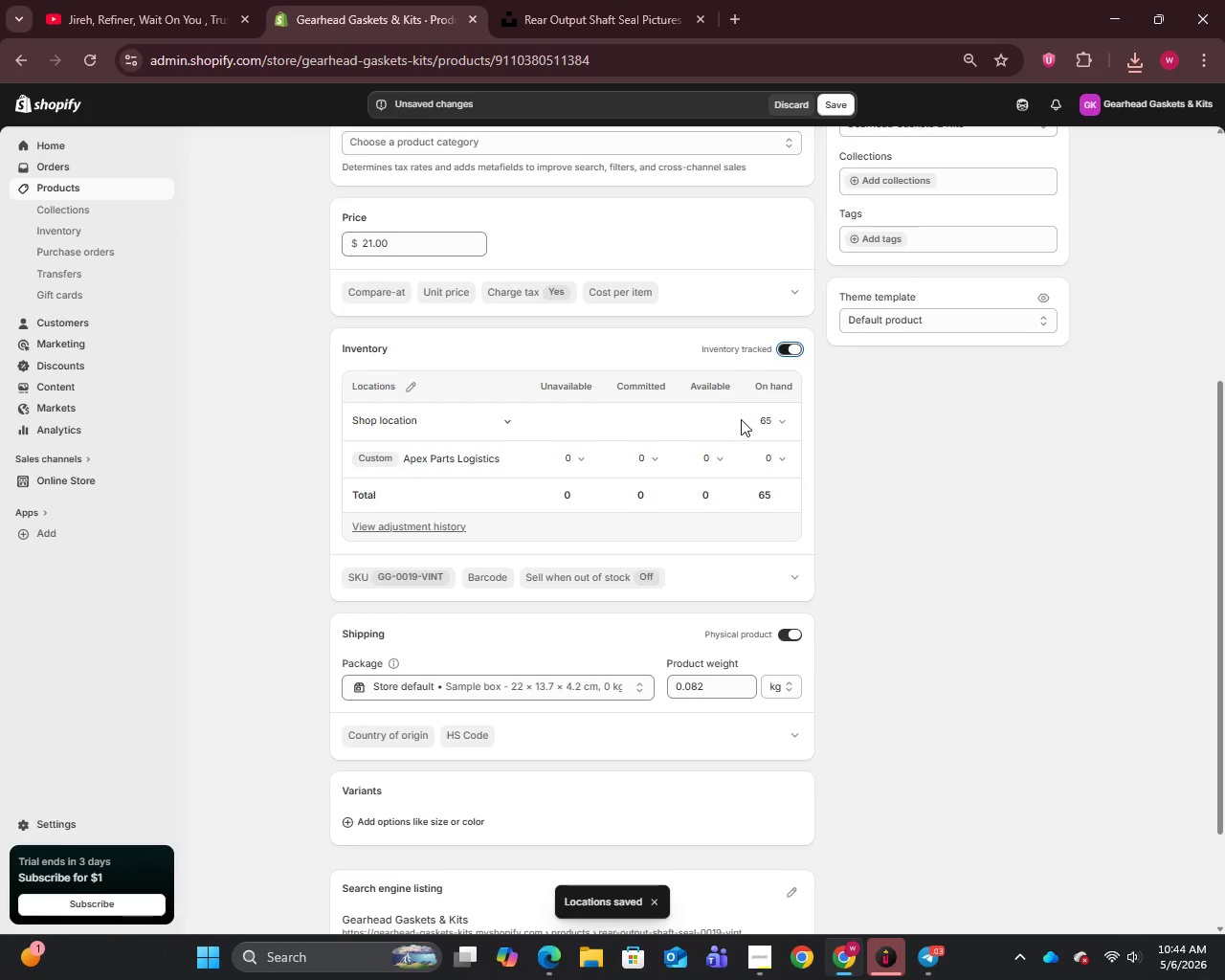 
left_click([720, 467])
 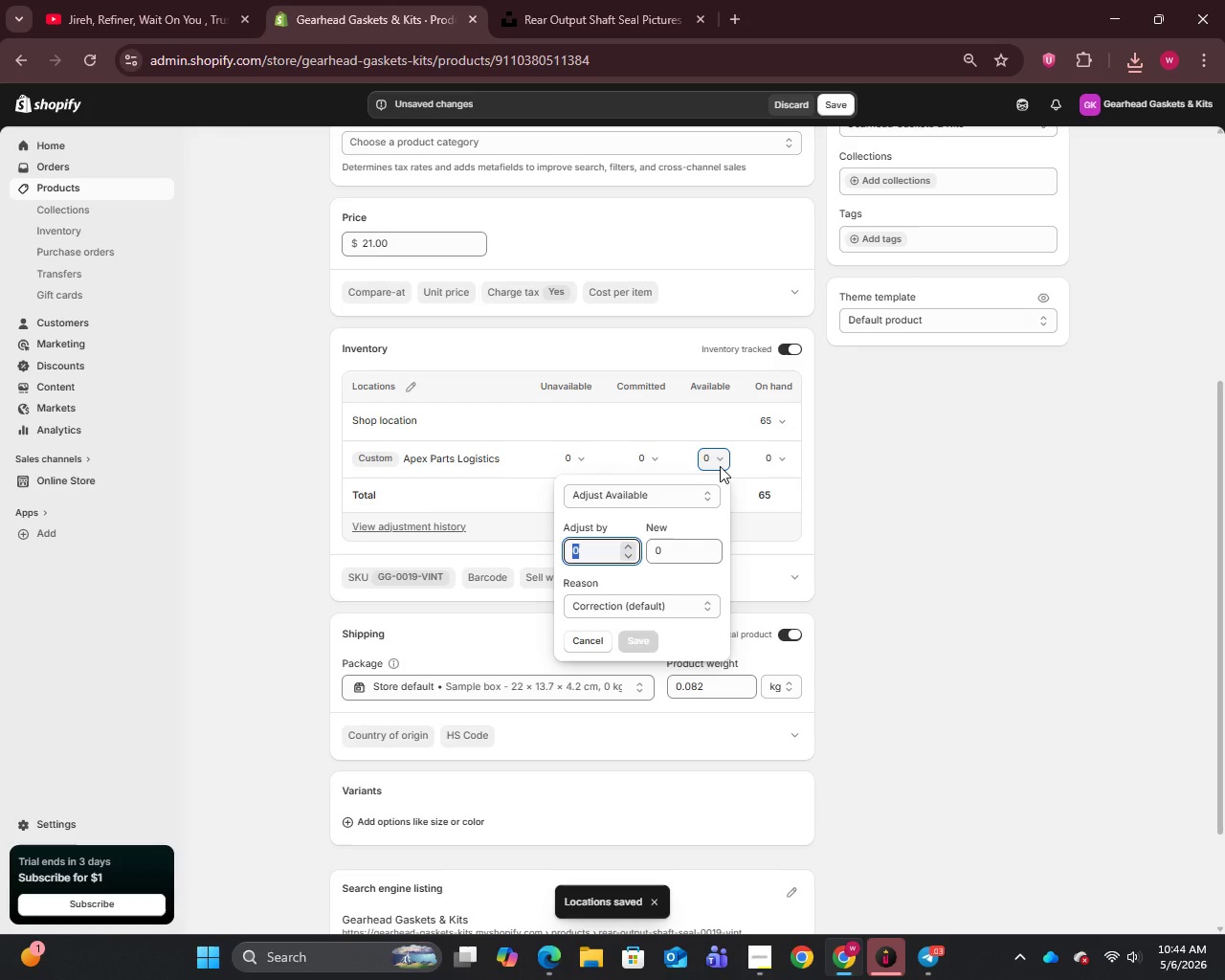 
type(65)
 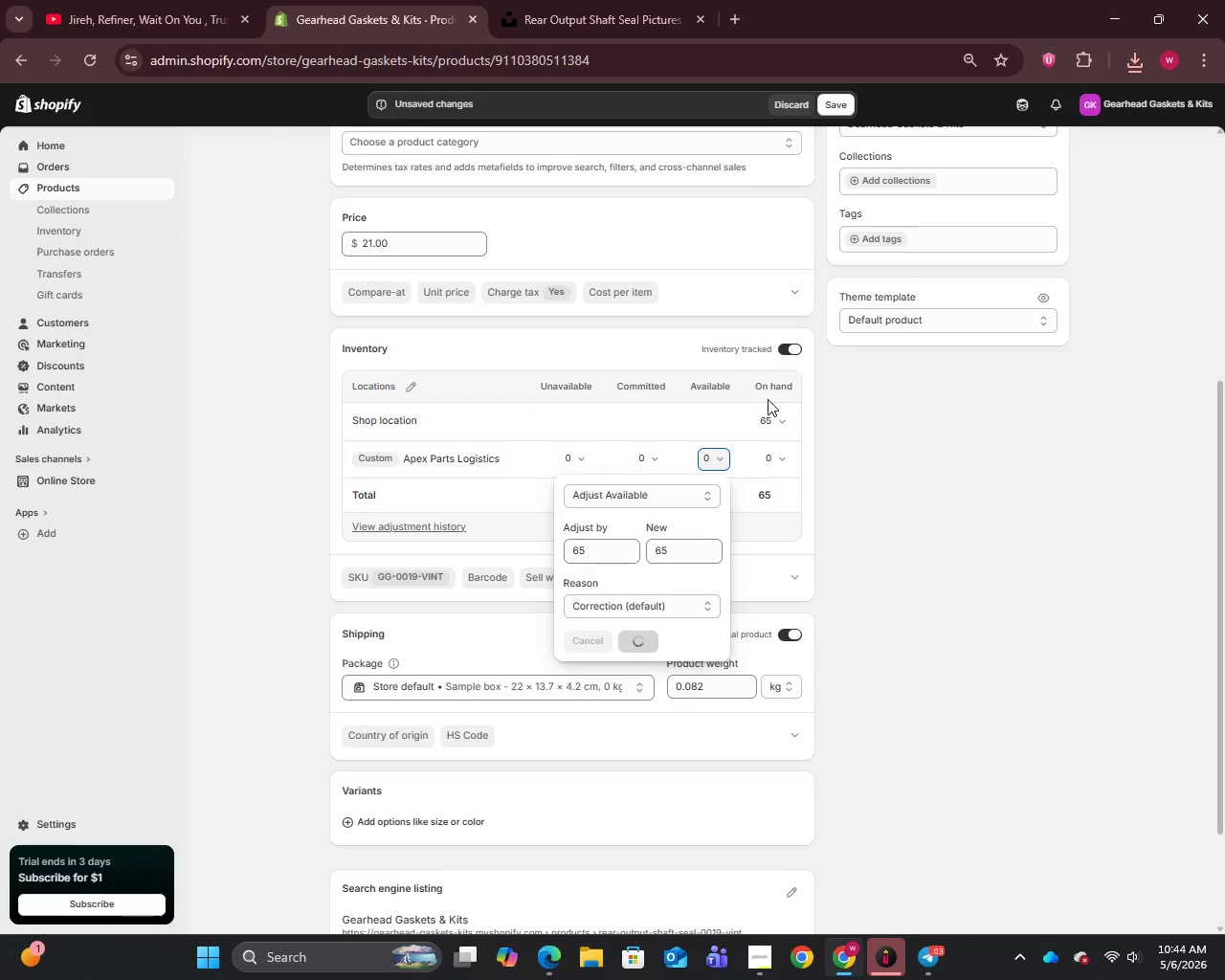 
left_click([787, 423])
 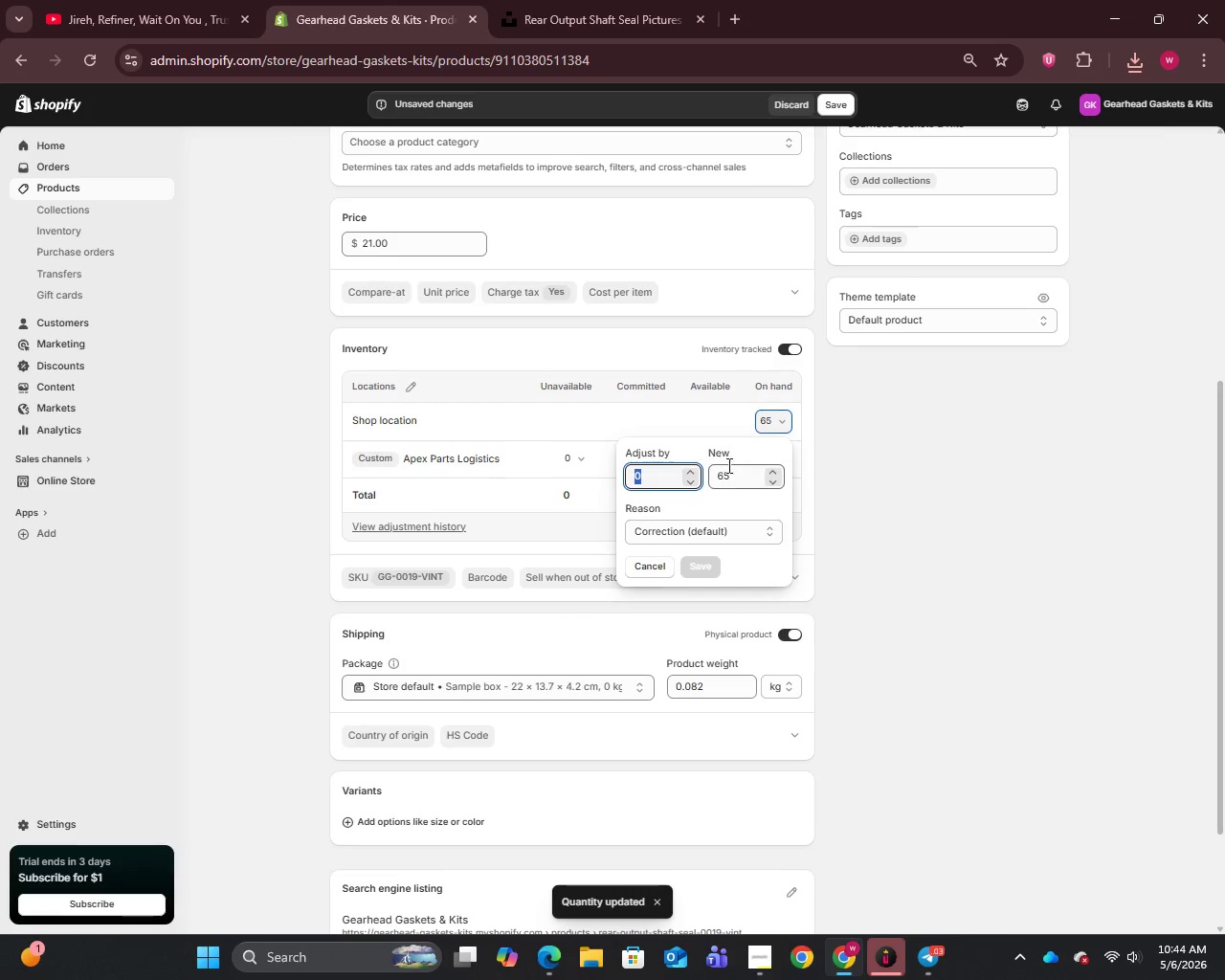 
left_click([729, 471])
 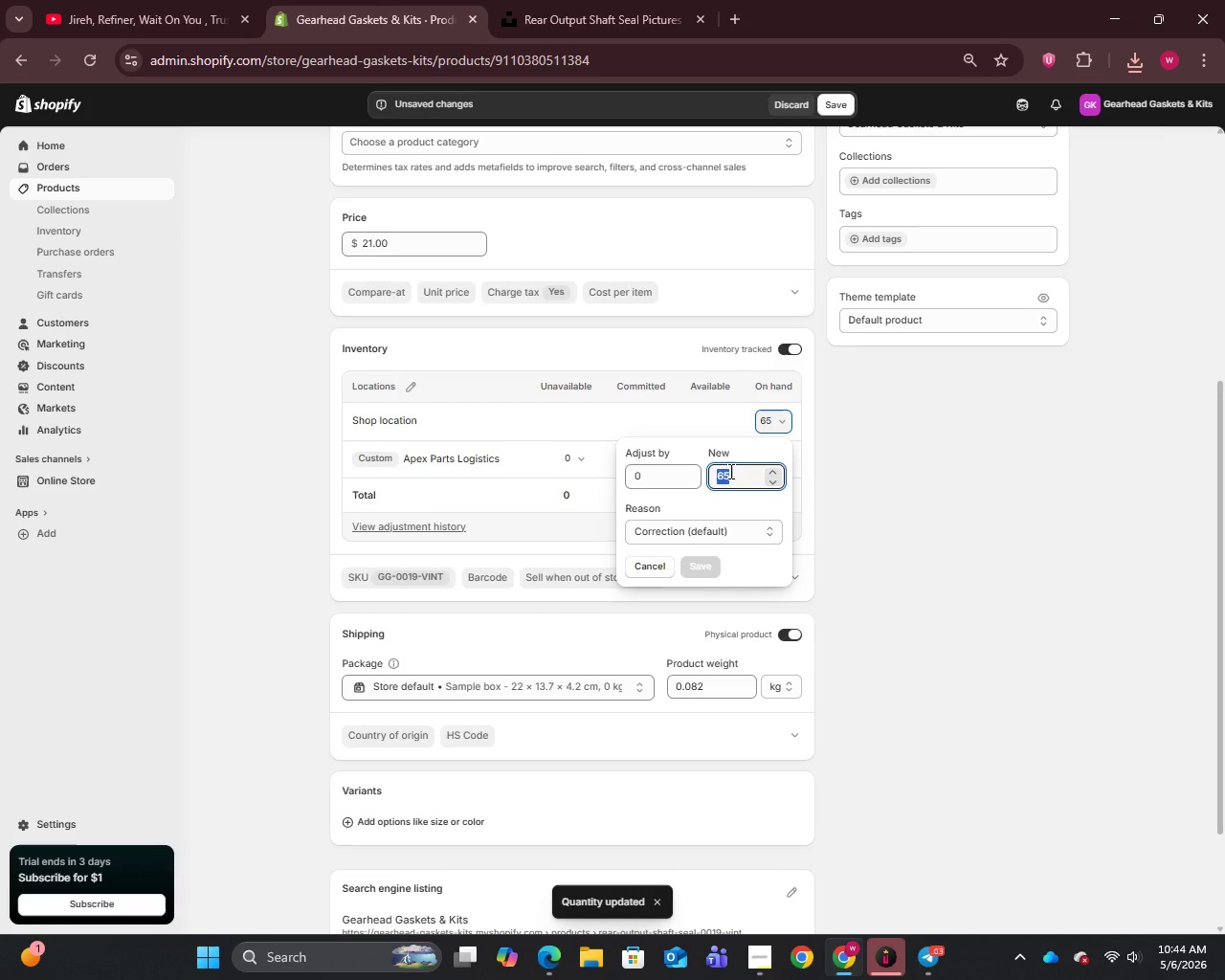 
key(Backspace)
 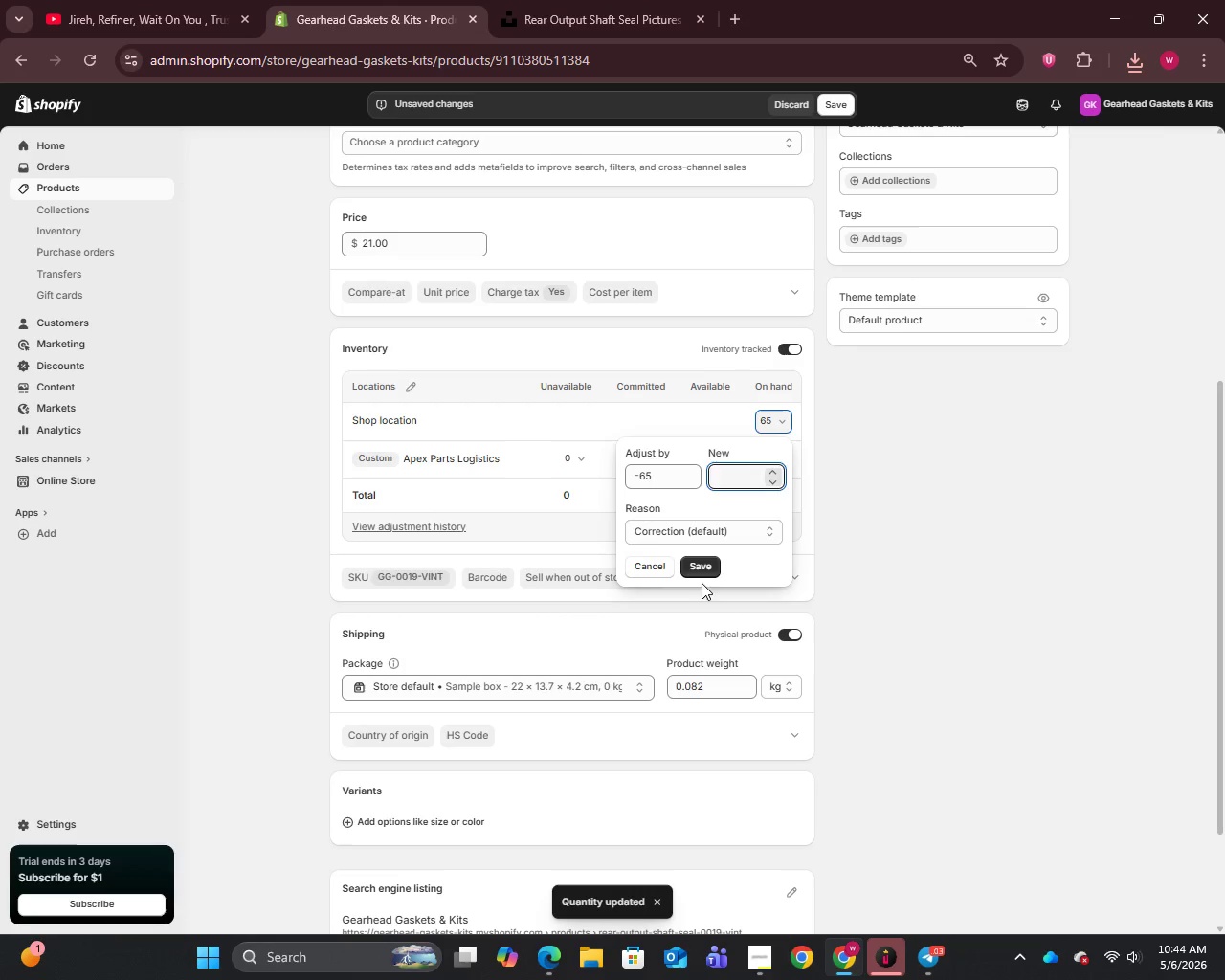 
left_click([702, 569])
 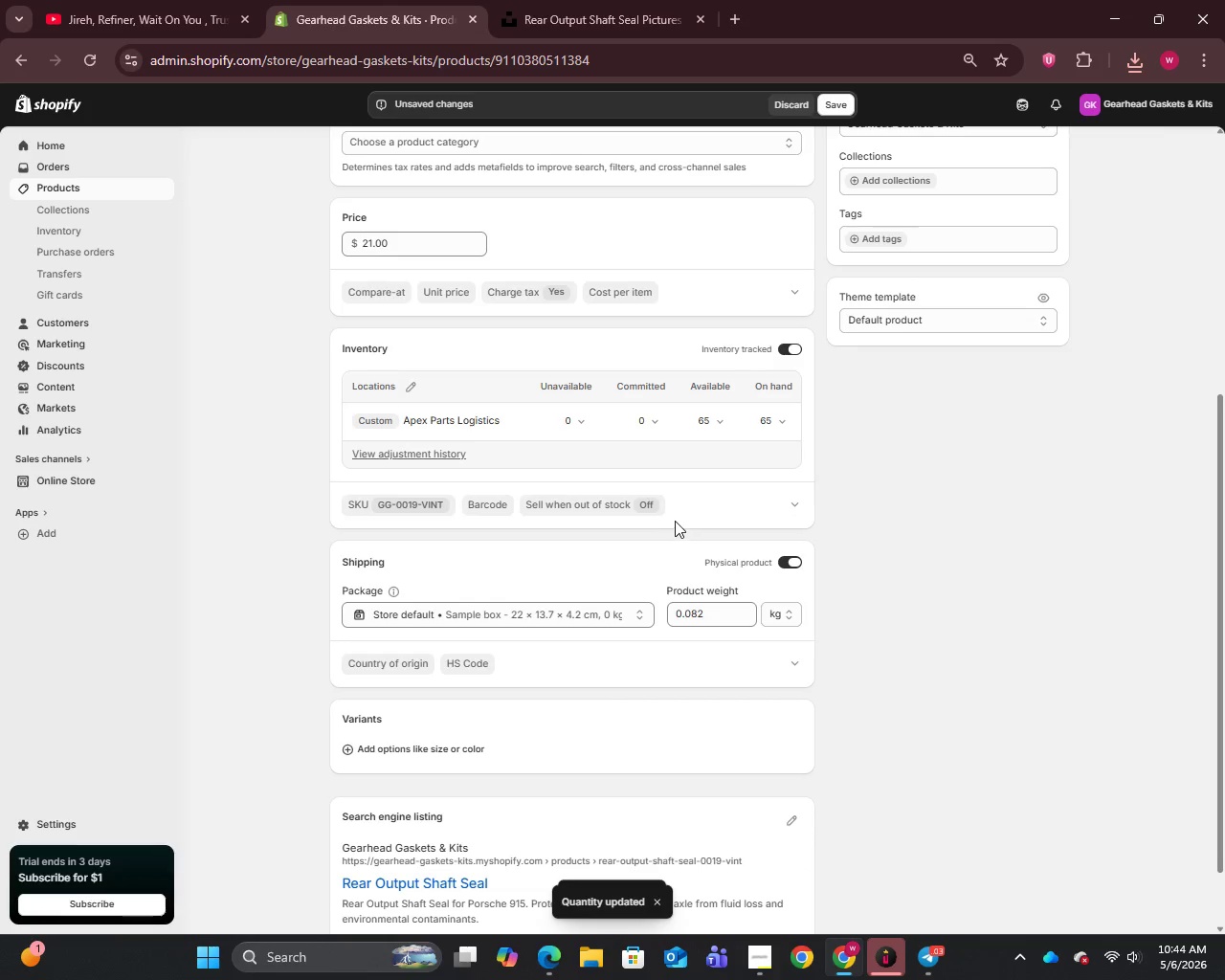 
scroll: coordinate [671, 518], scroll_direction: up, amount: 11.0
 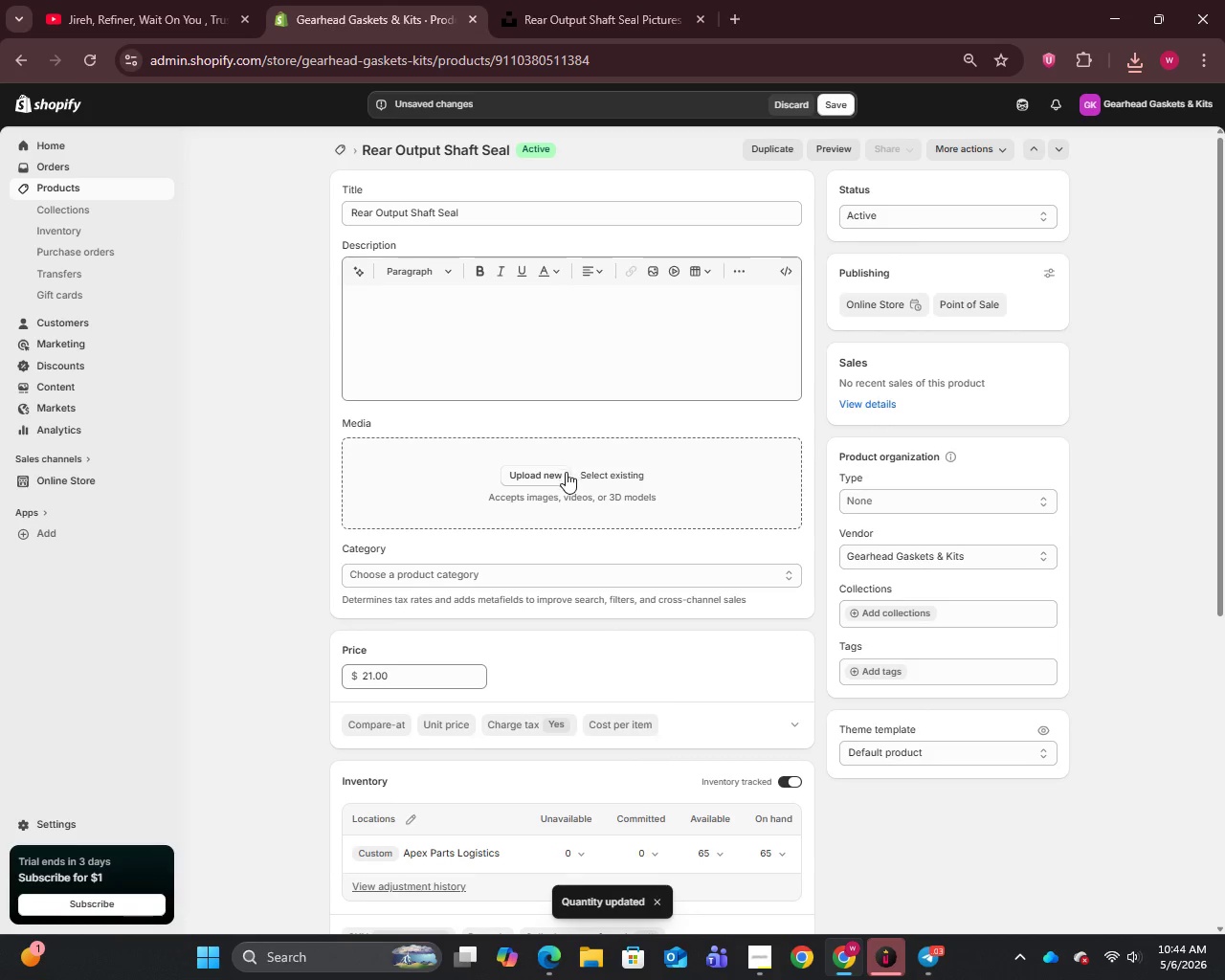 
left_click([539, 472])
 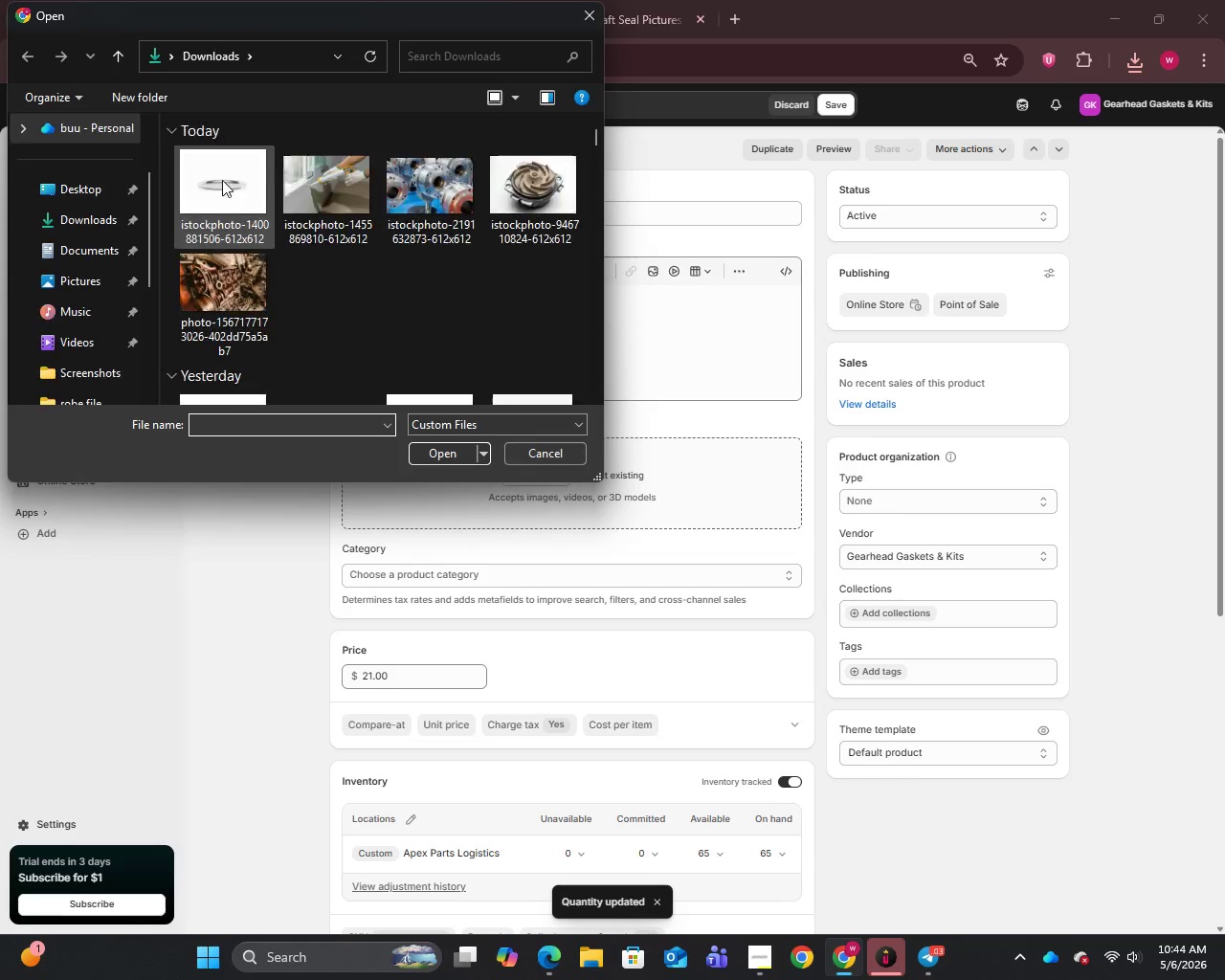 
left_click([230, 202])
 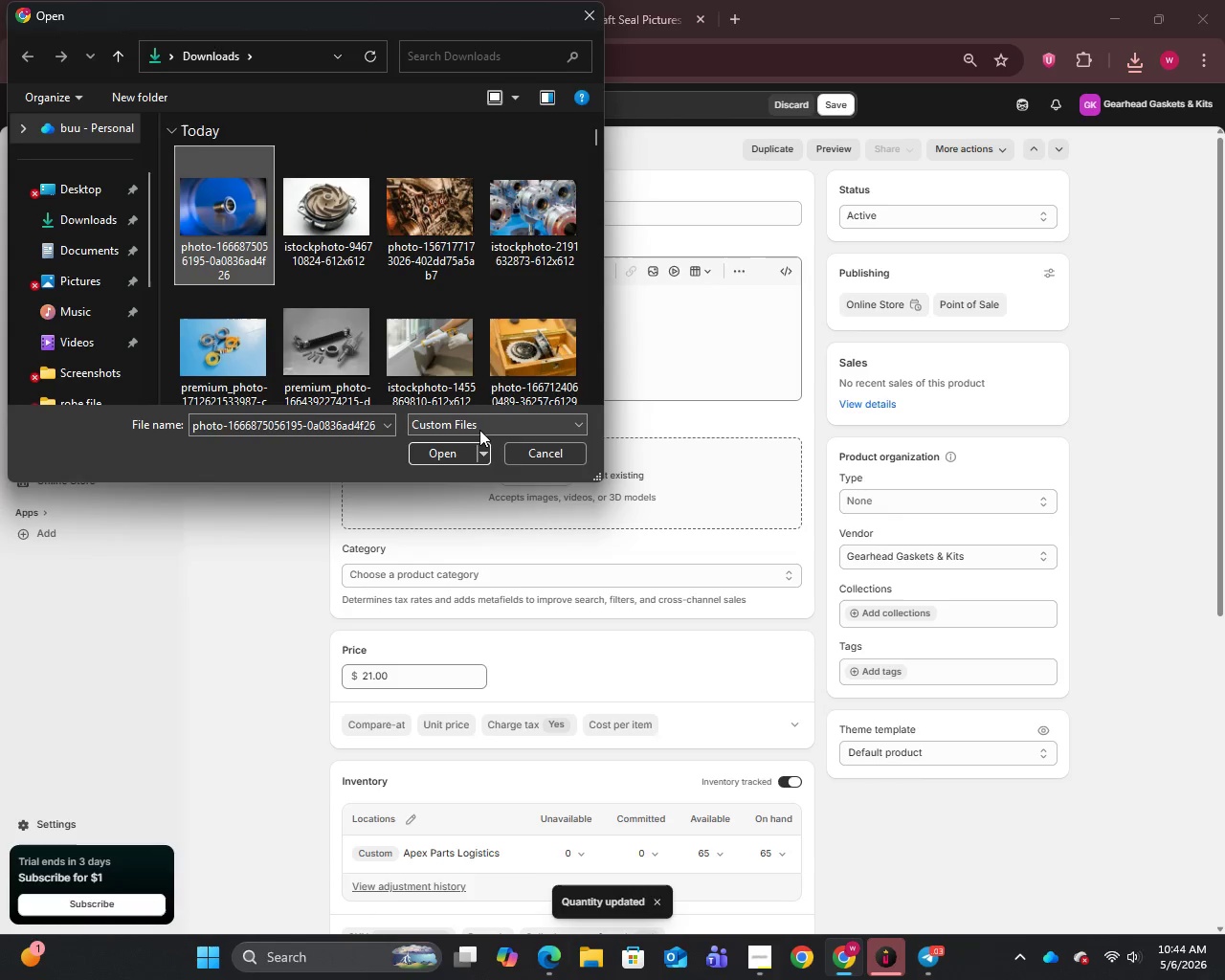 
left_click([448, 455])
 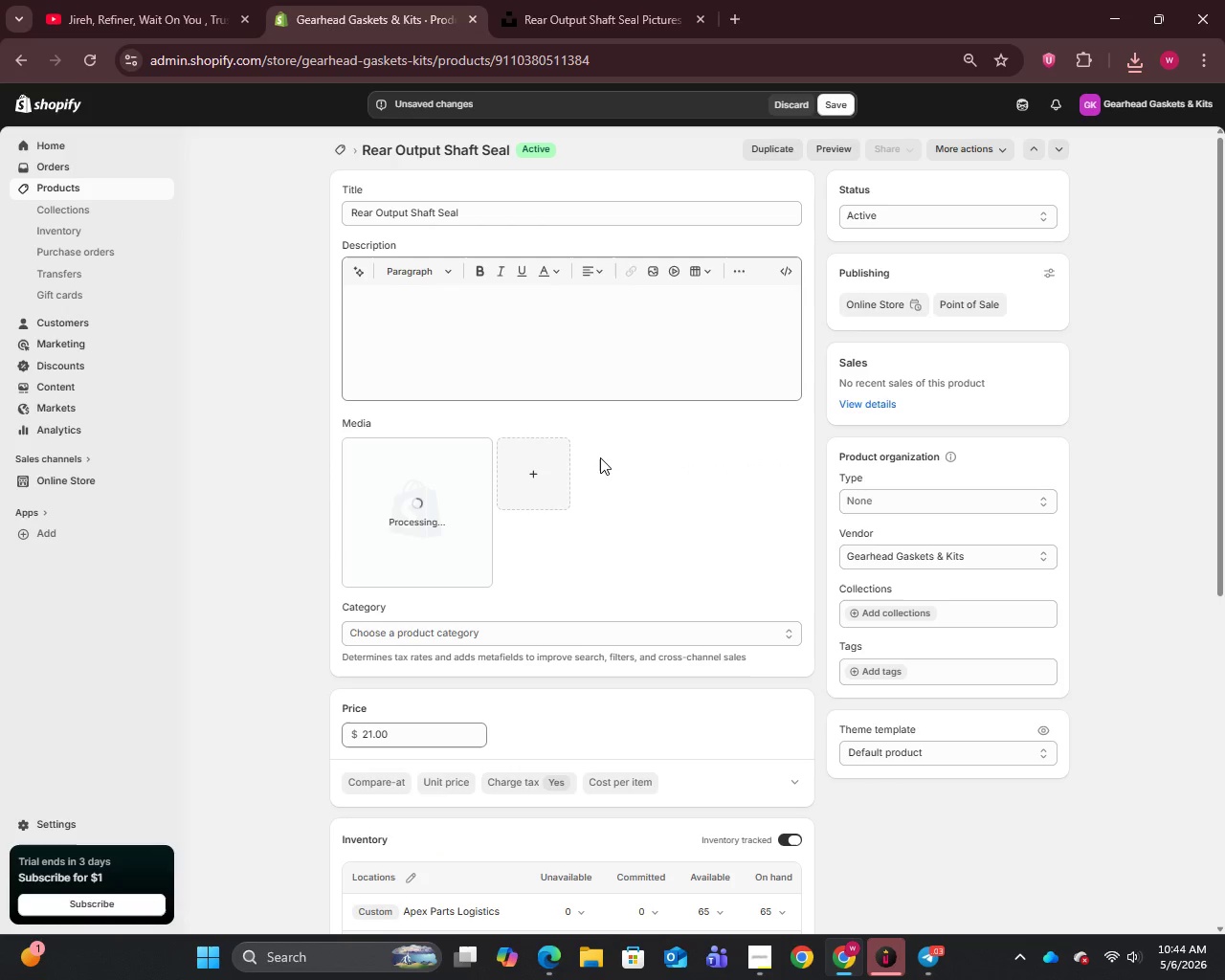 
wait(5.69)
 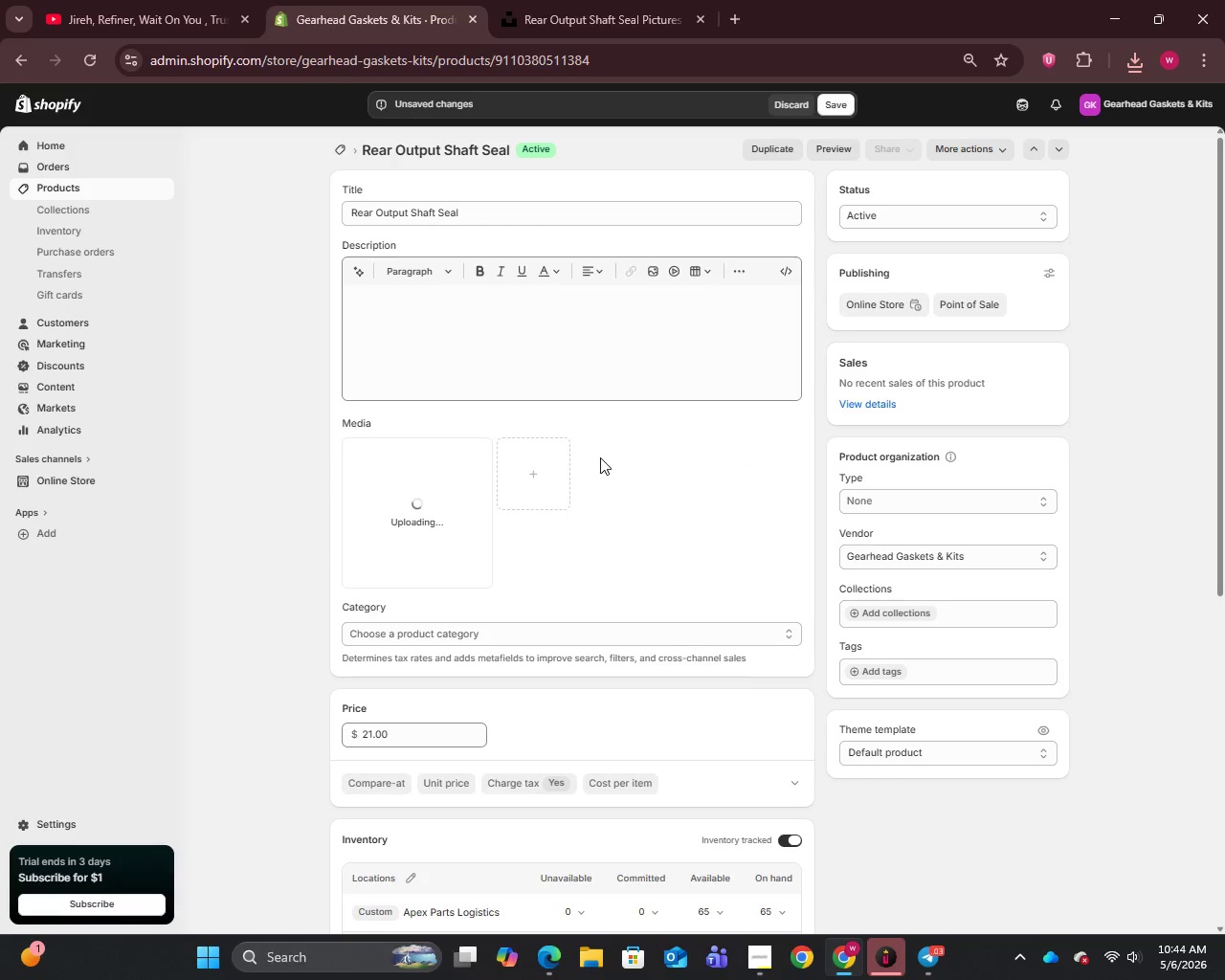 
left_click([421, 513])
 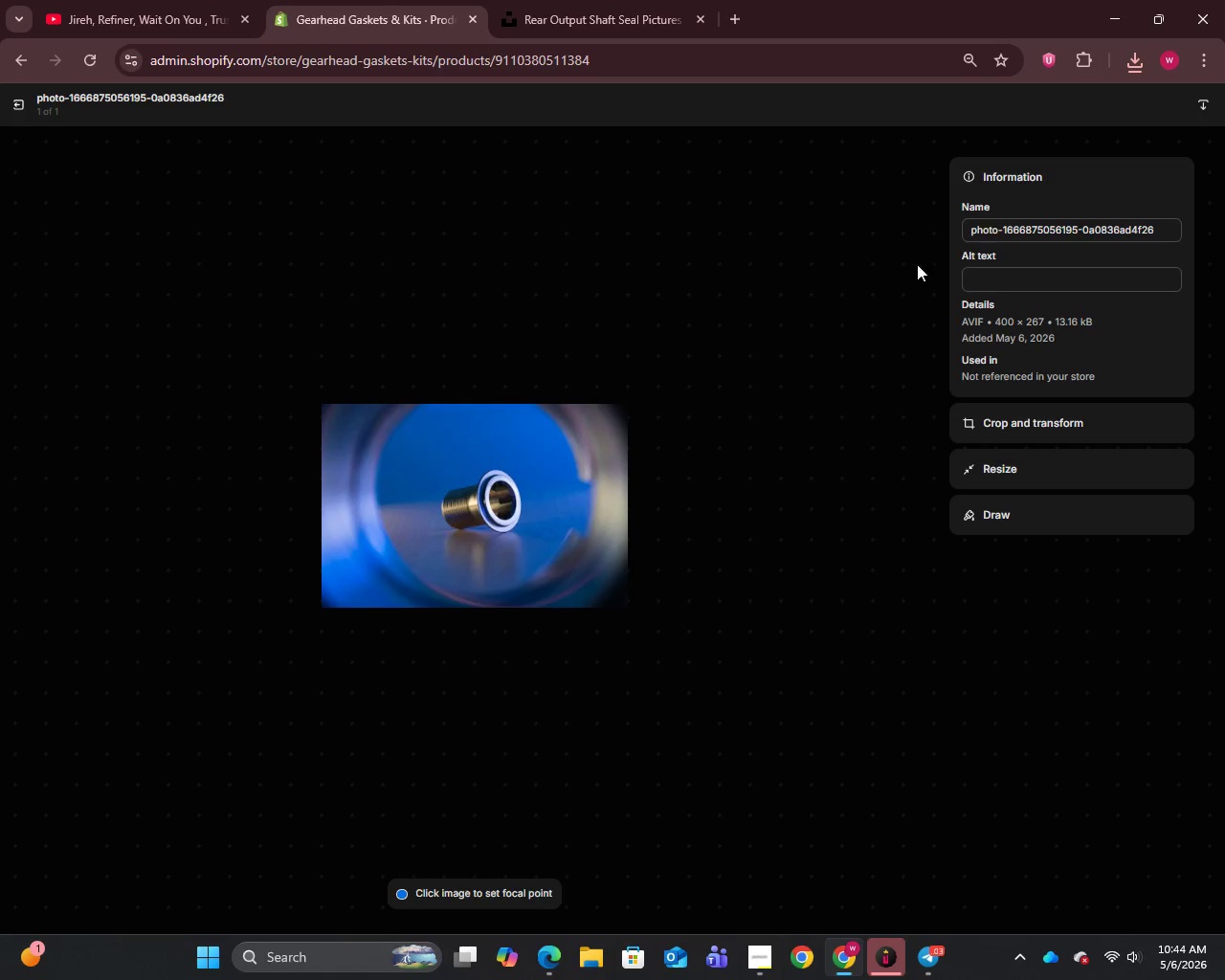 
left_click([1008, 227])
 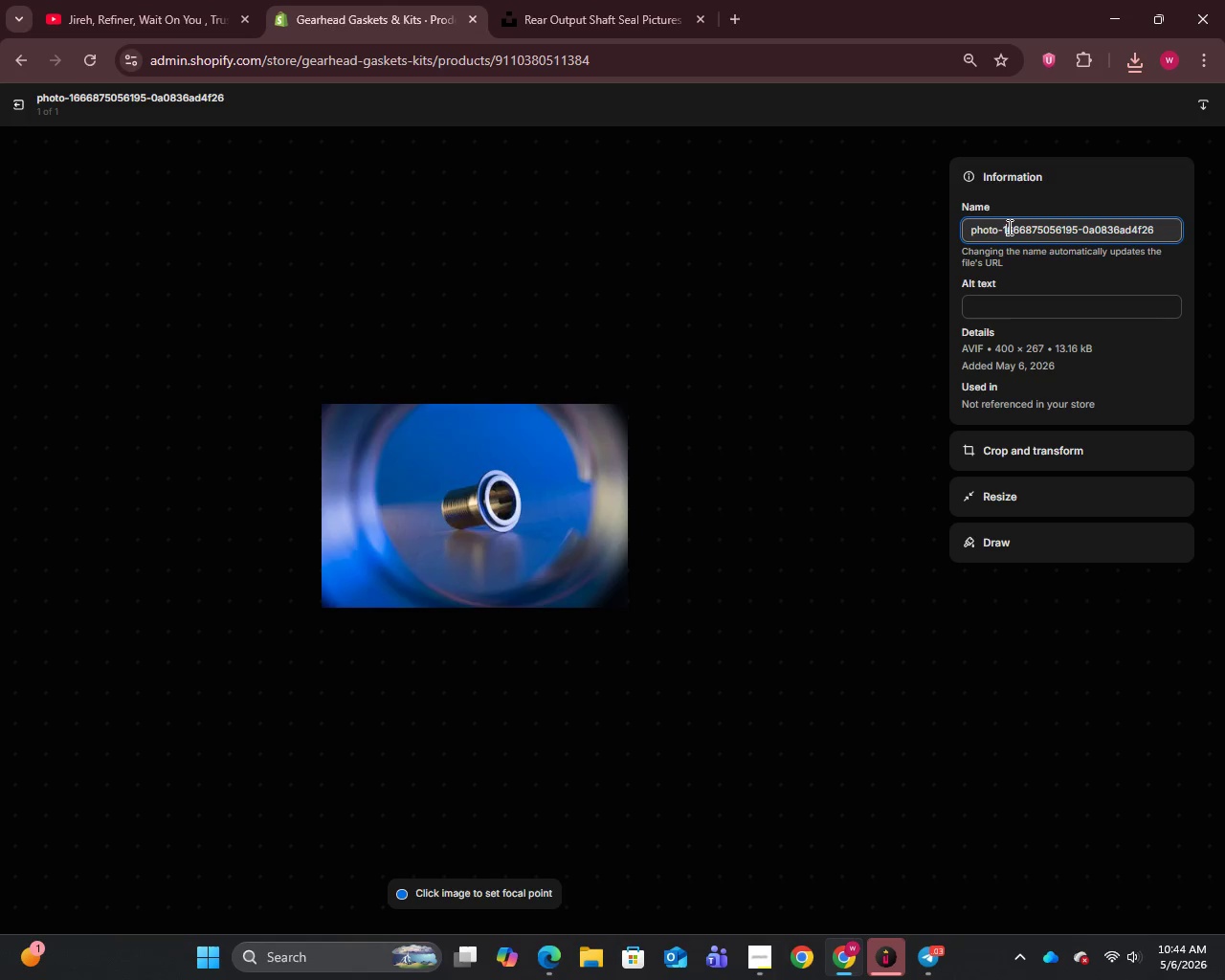 
key(Control+A)
 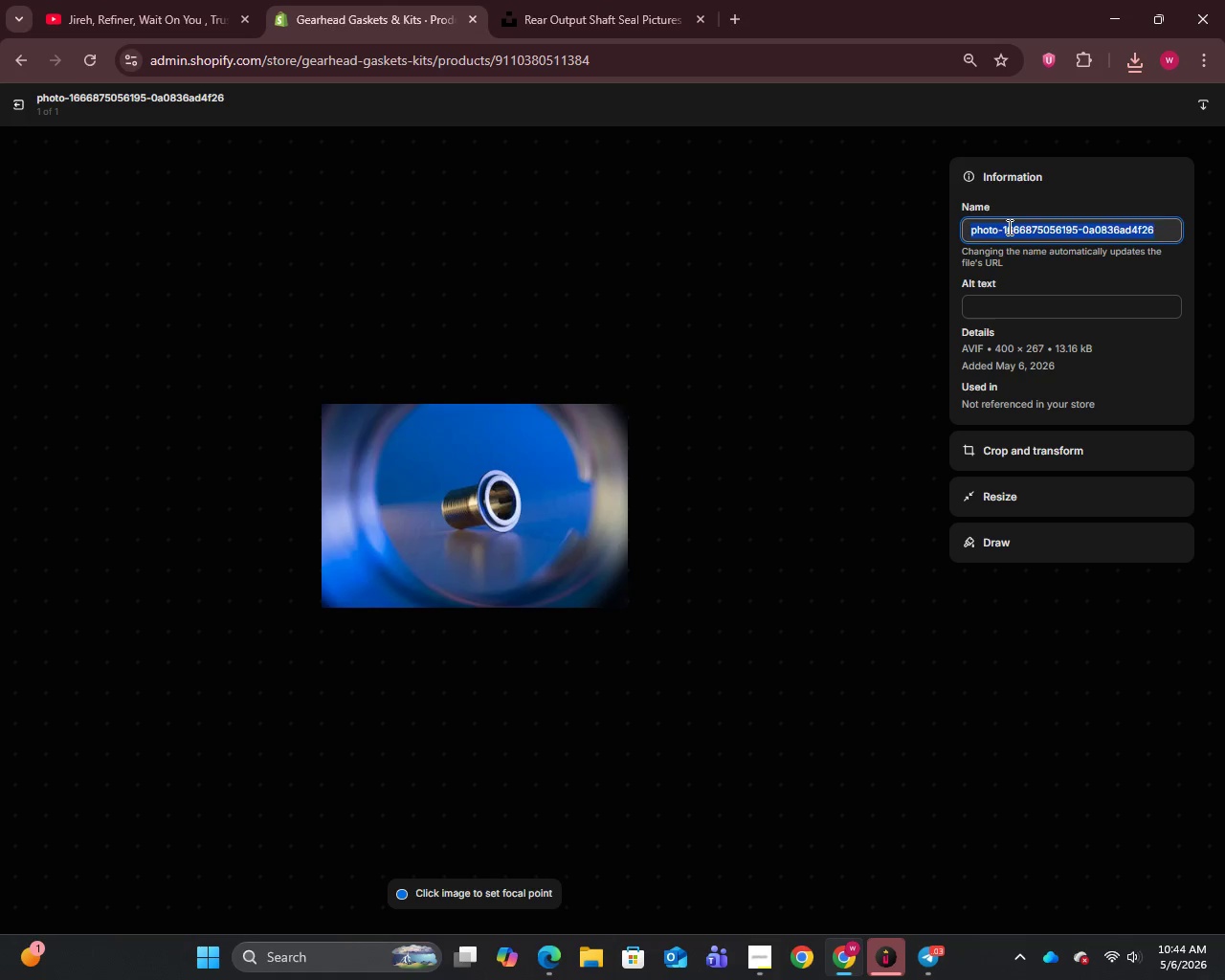 
key(Control+V)
 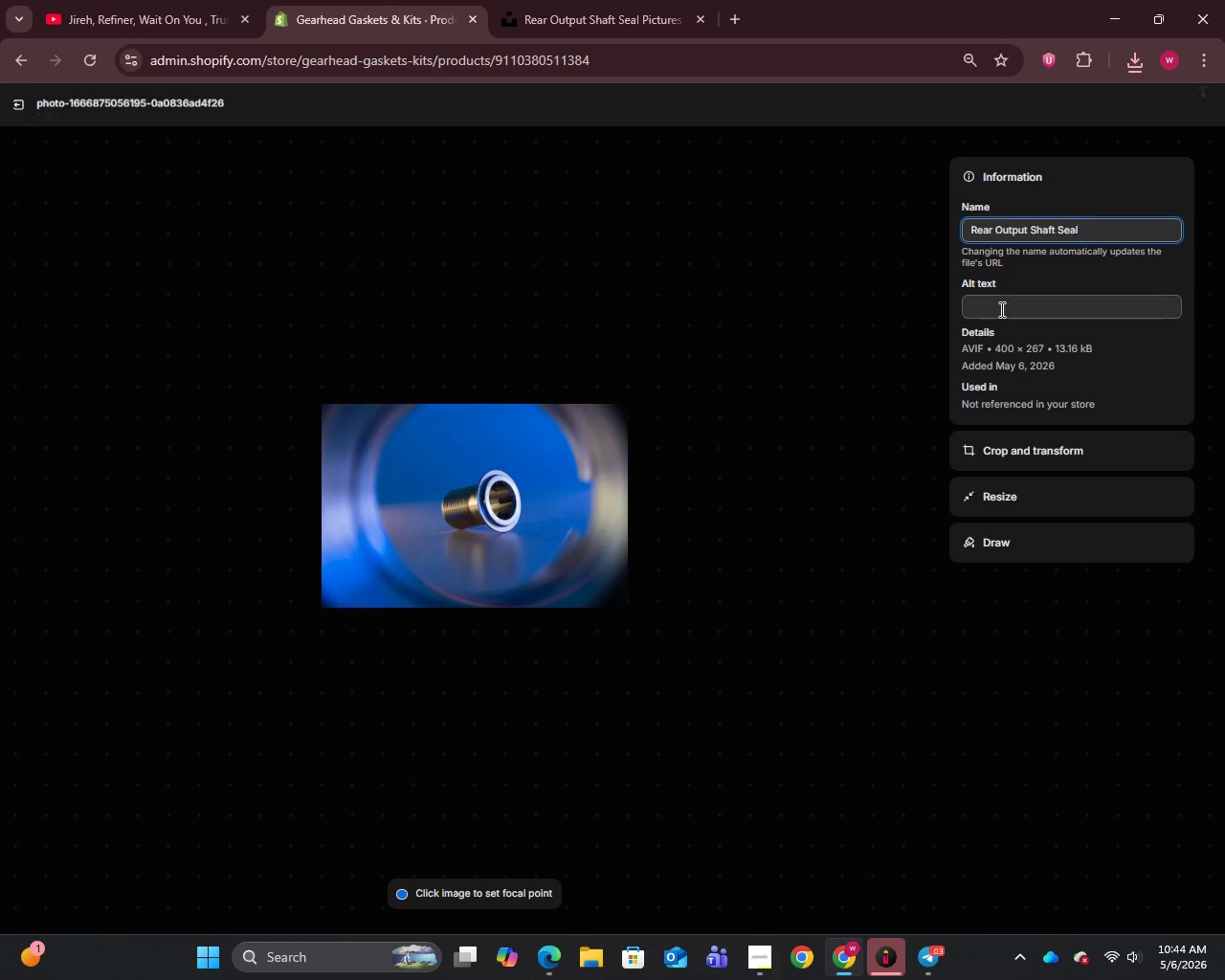 
left_click([1000, 309])
 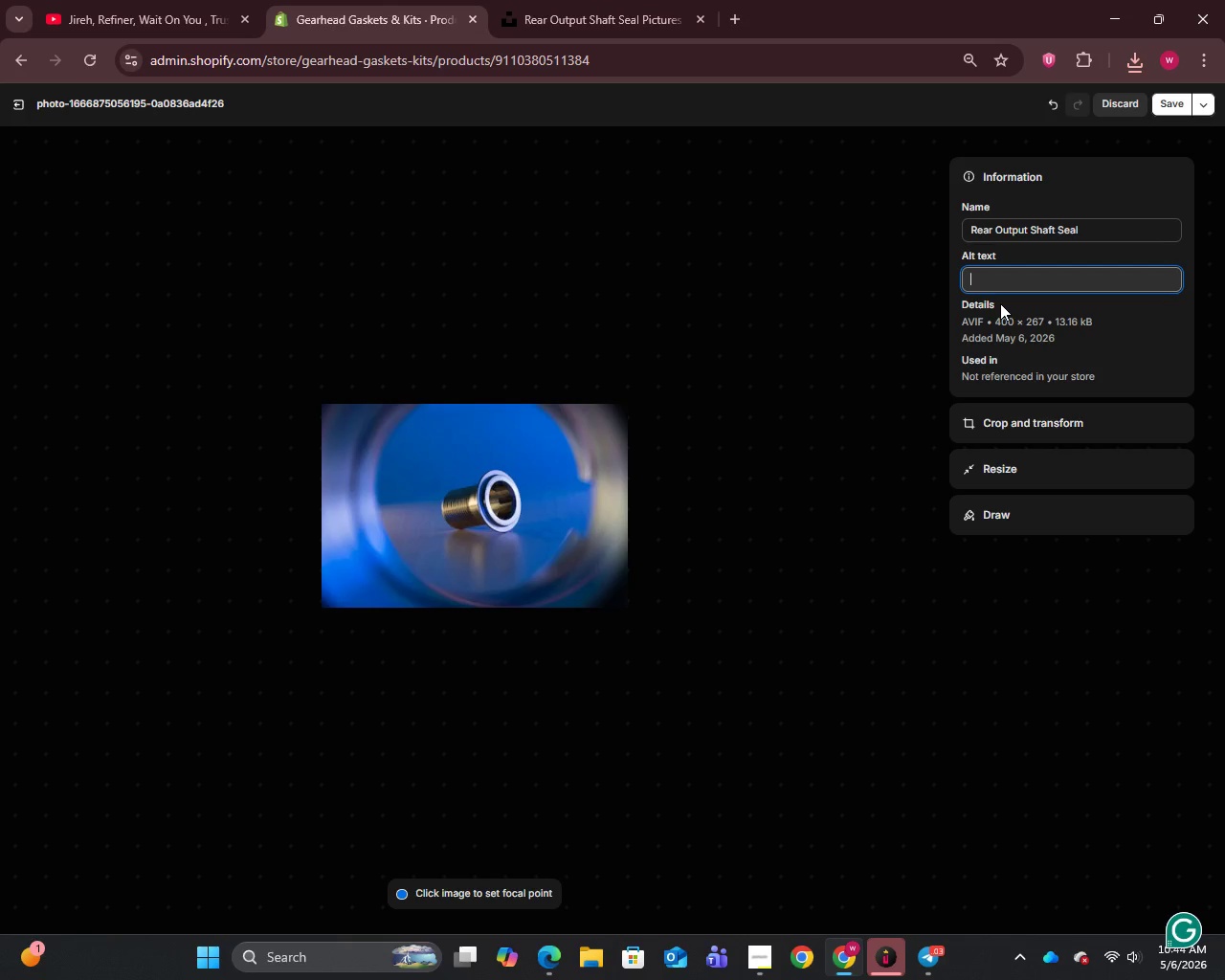 
type(Rear Output Shaft Seal for Porsche 915 classic 911 transaxle - Gearhead Gasket & Kits)
 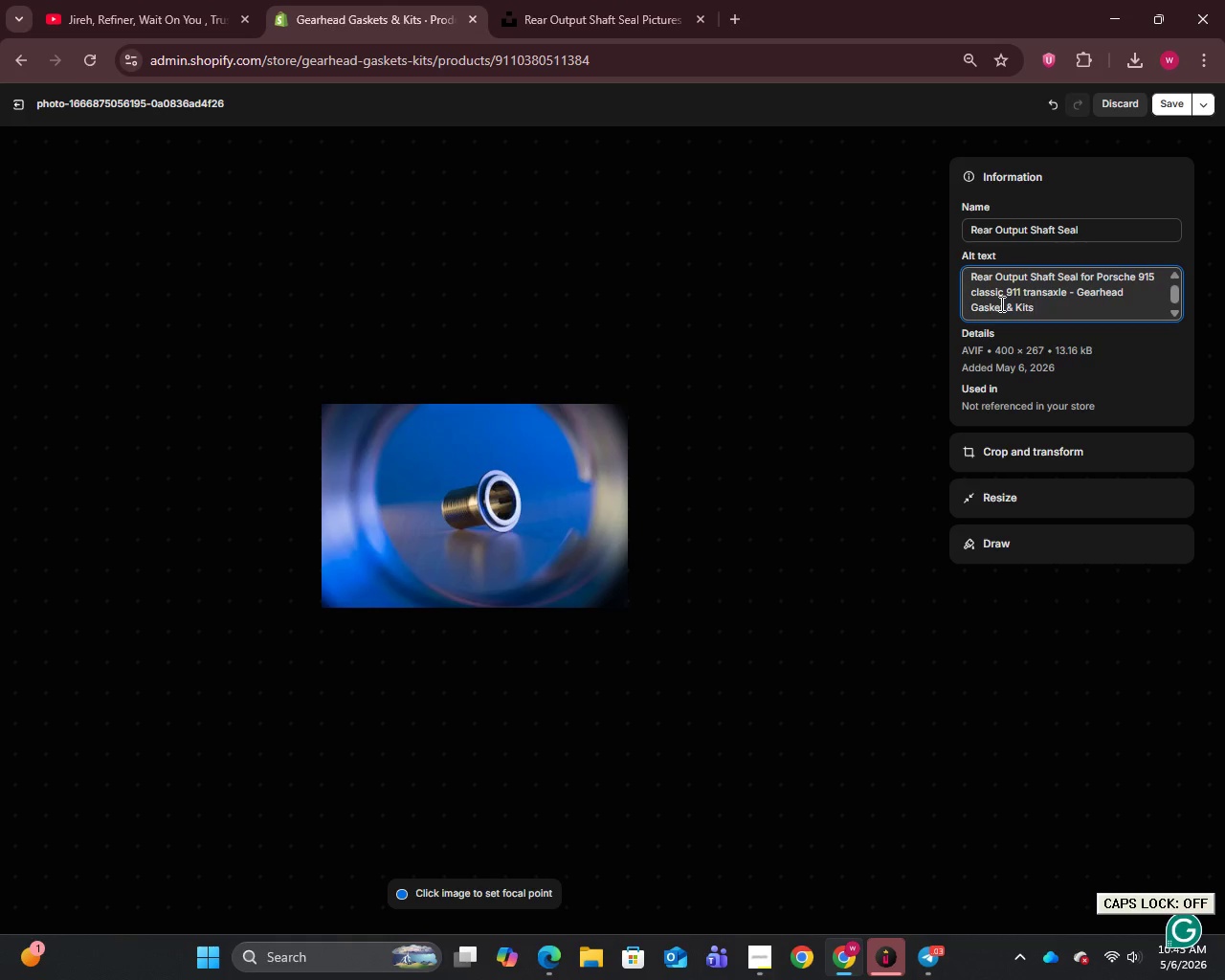 
left_click([15, 103])
 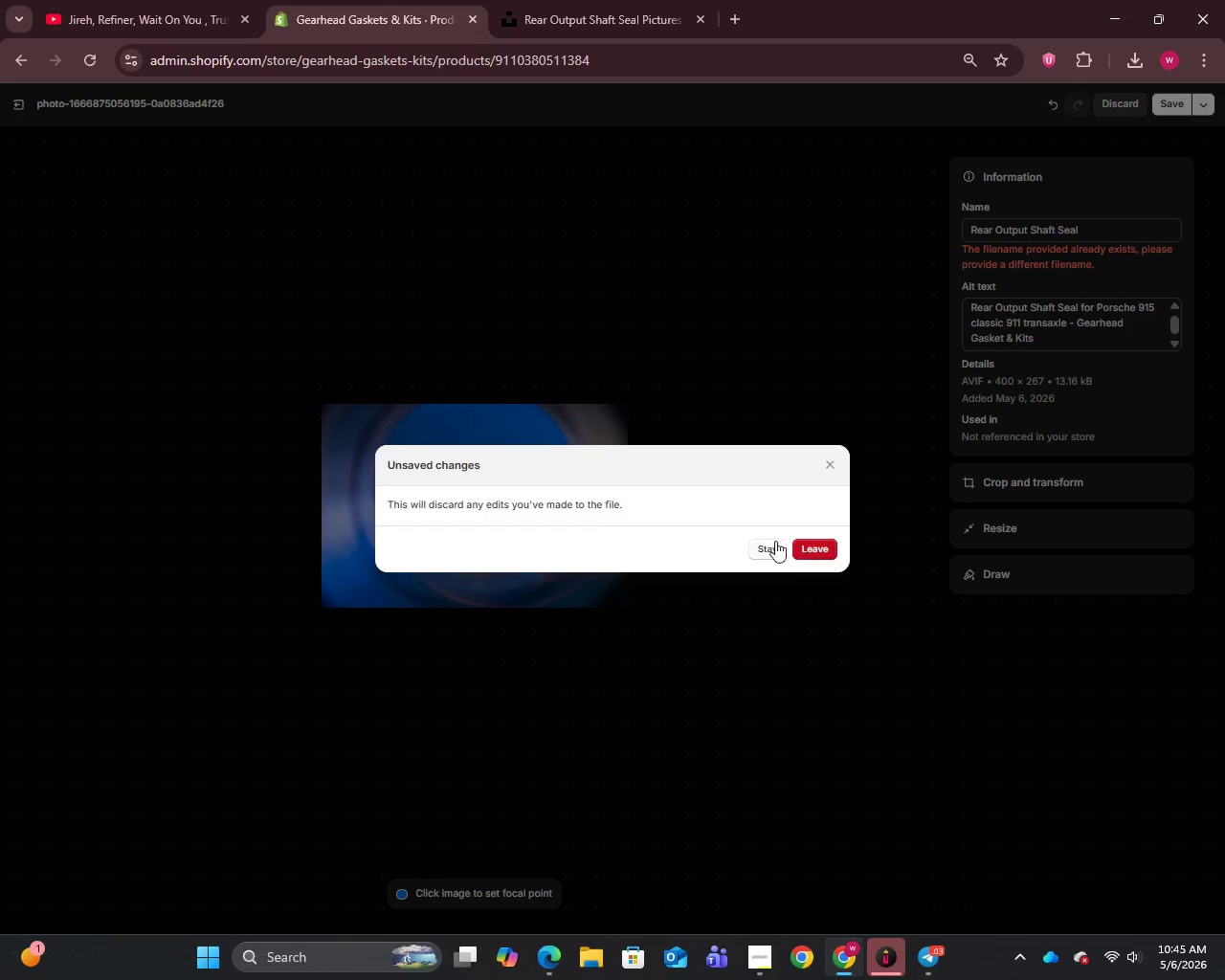 
left_click([768, 547])
 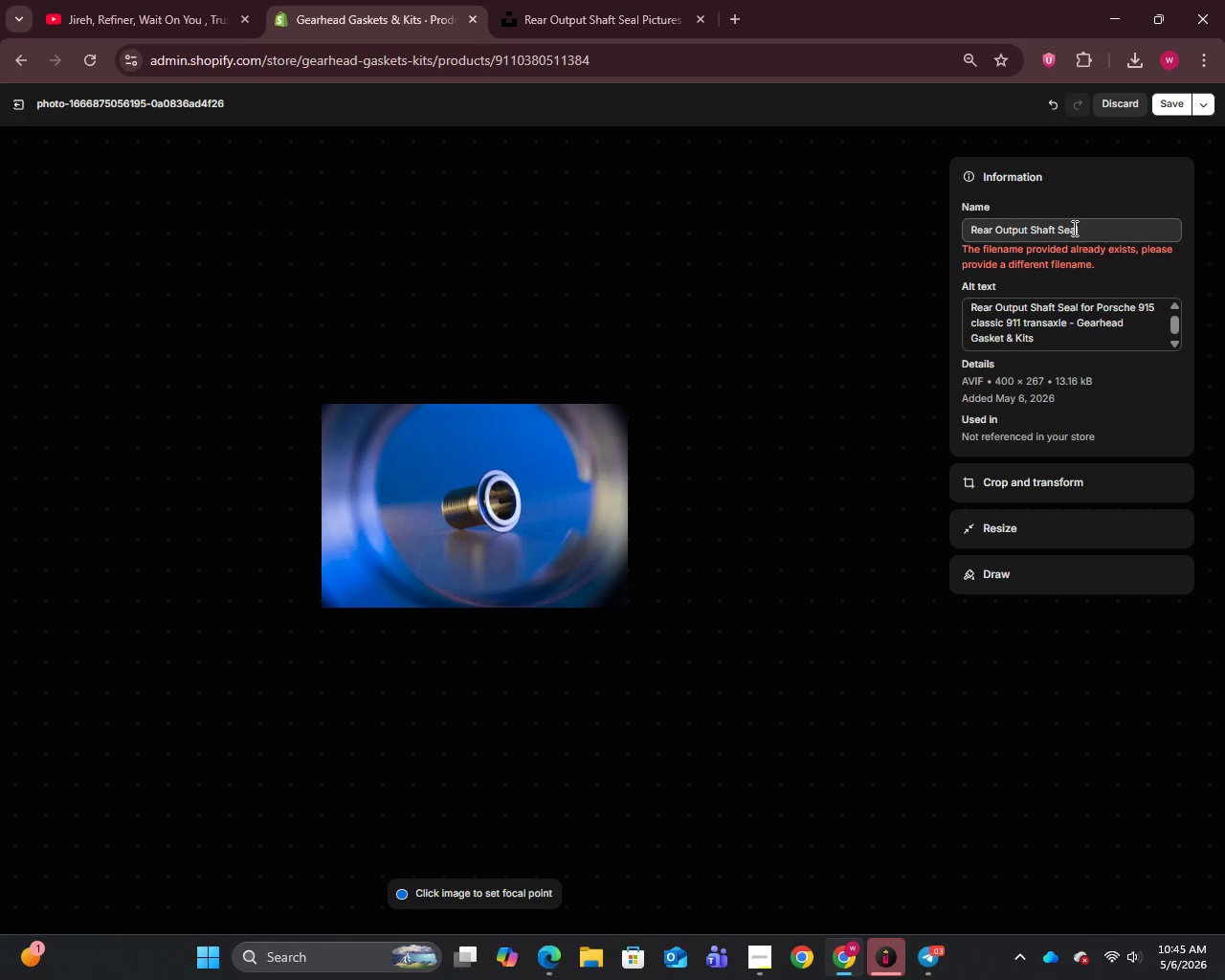 
left_click([1084, 227])
 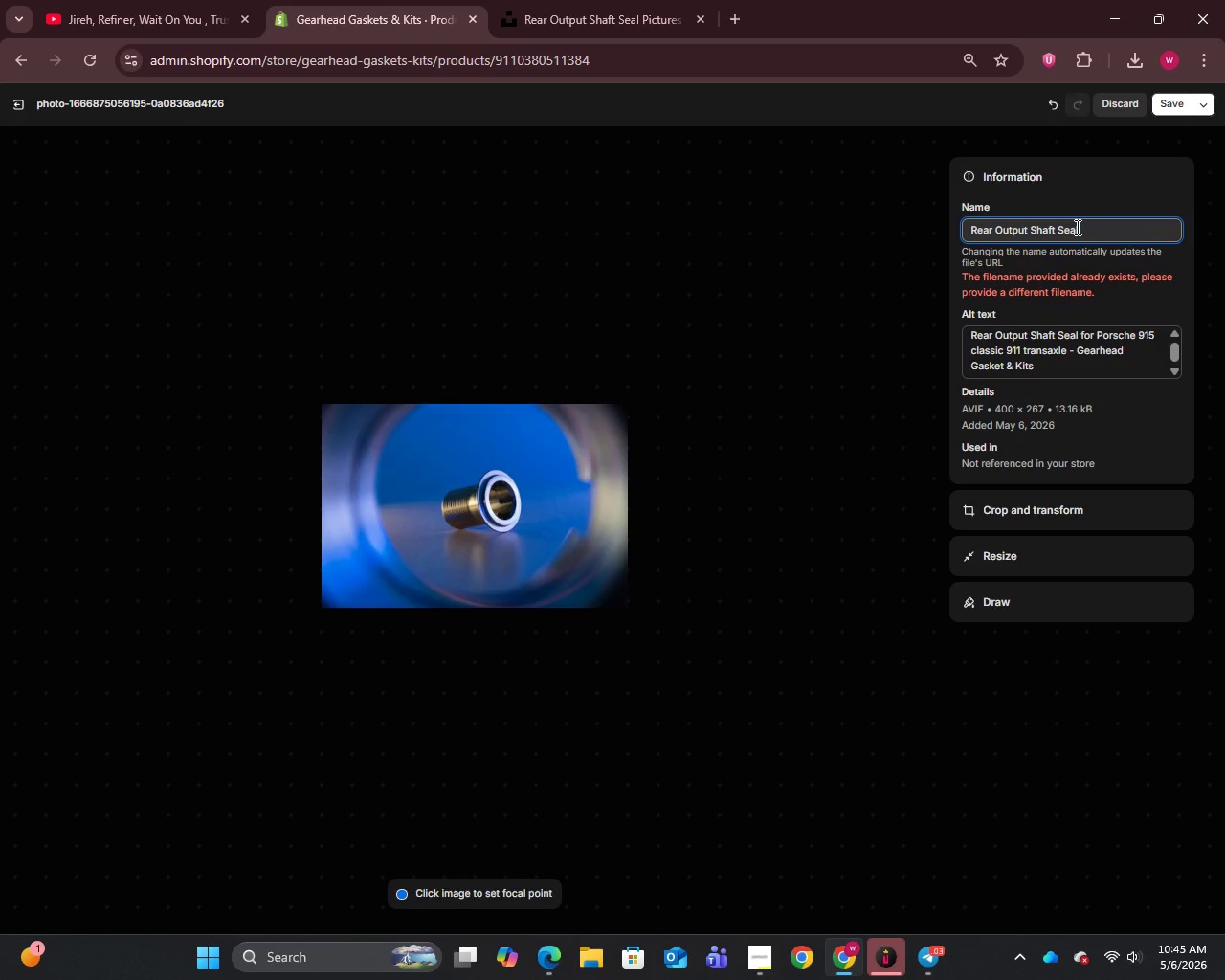 
key(Period)
 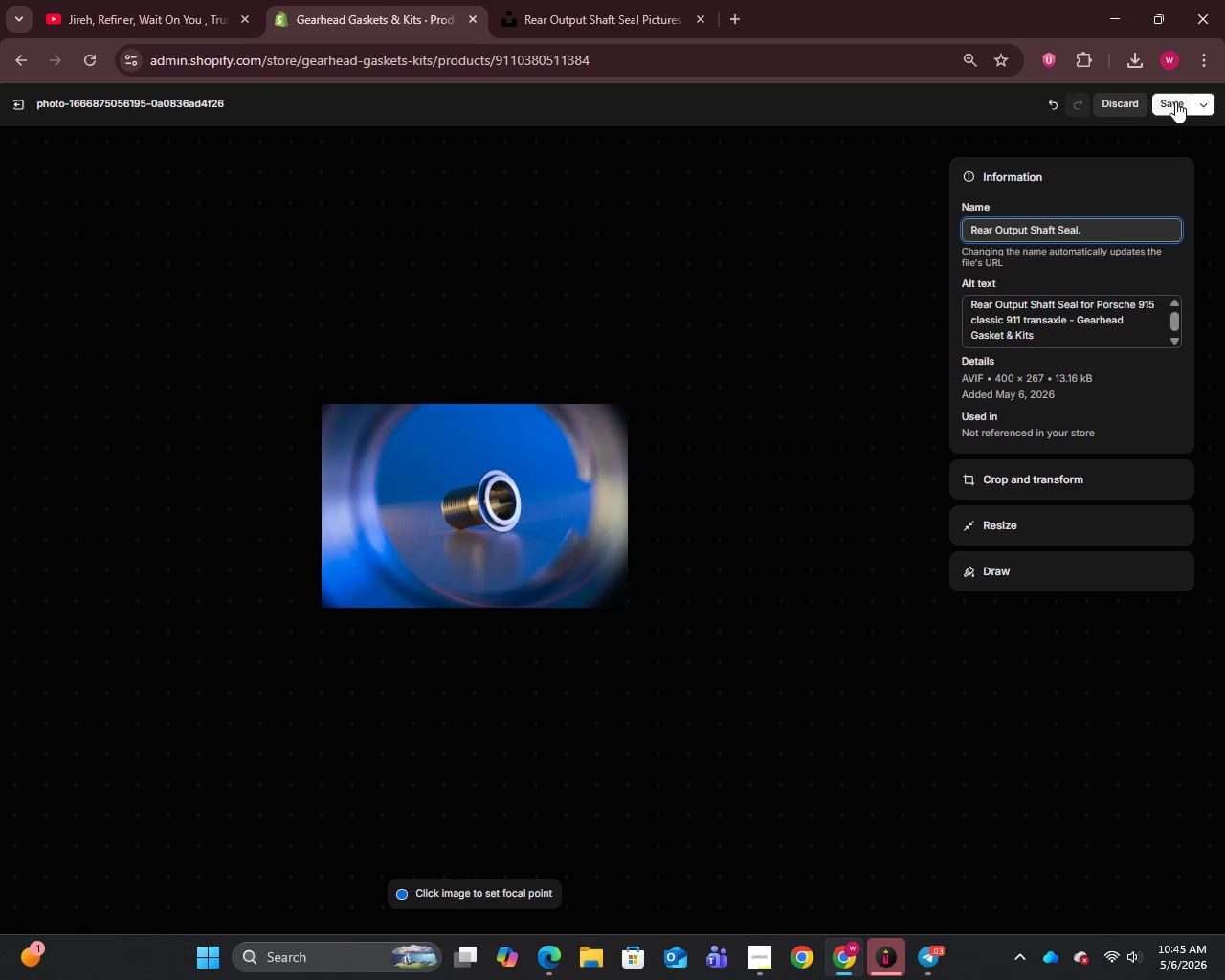 
left_click([1174, 101])
 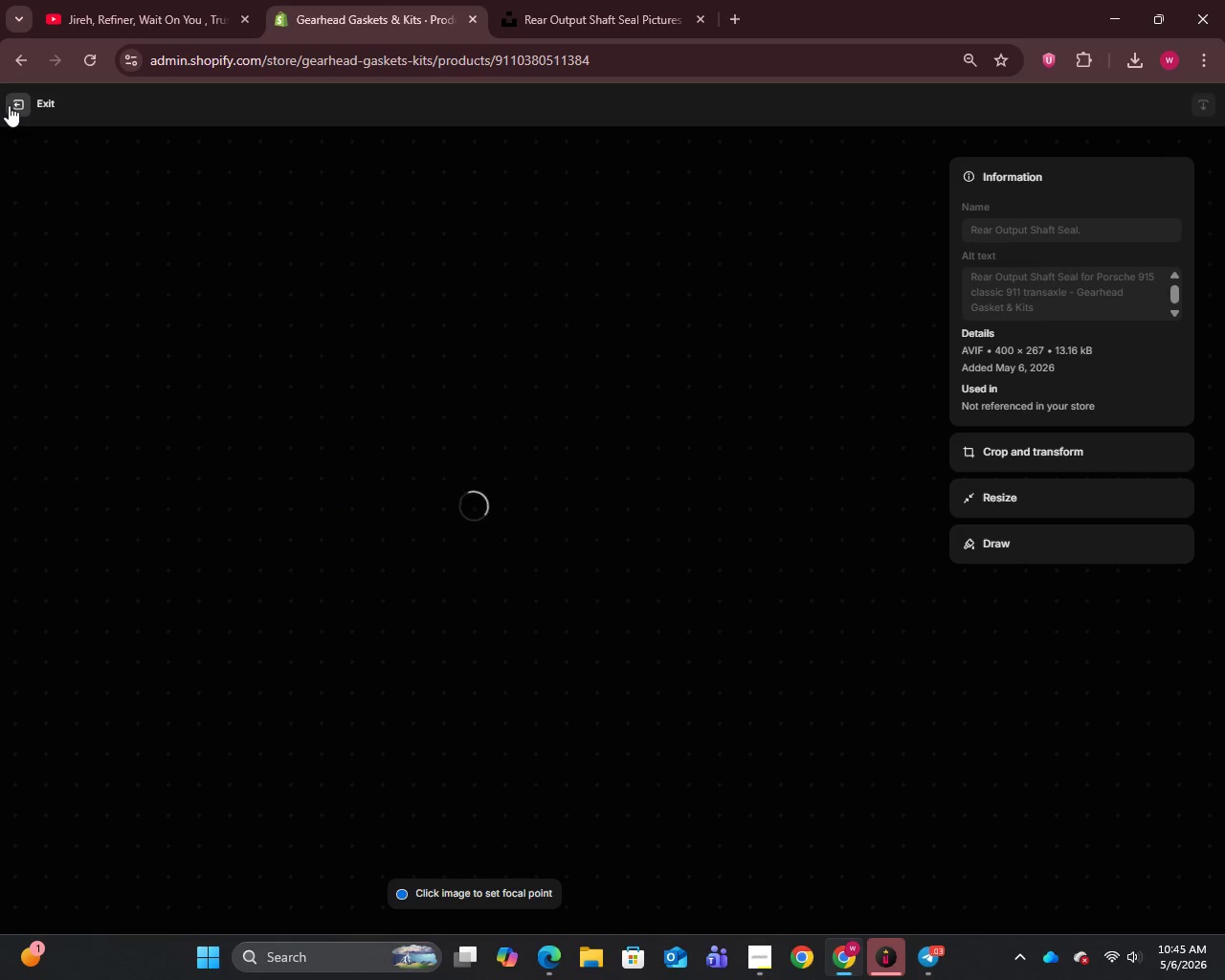 
left_click([10, 102])
 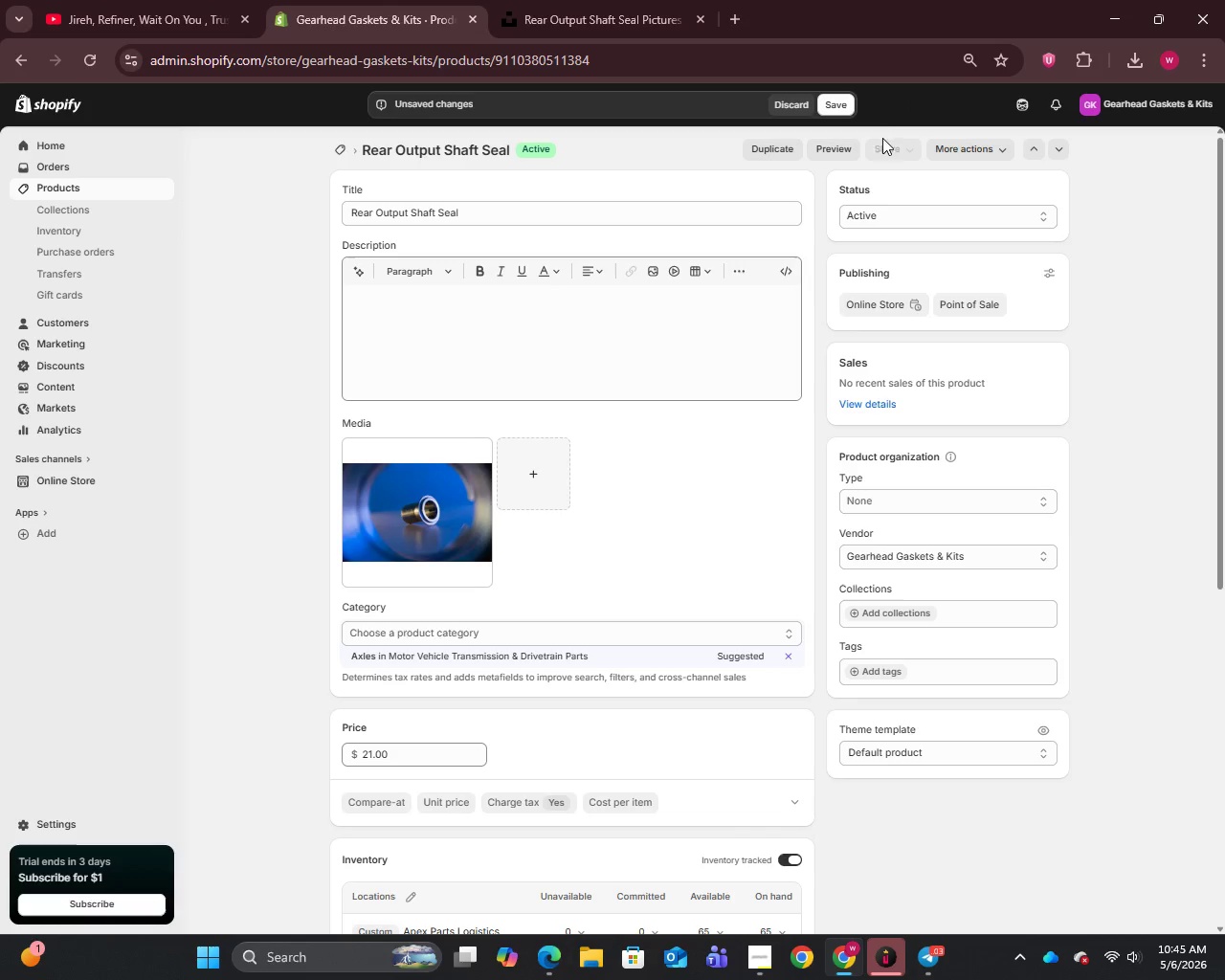 
left_click([840, 104])
 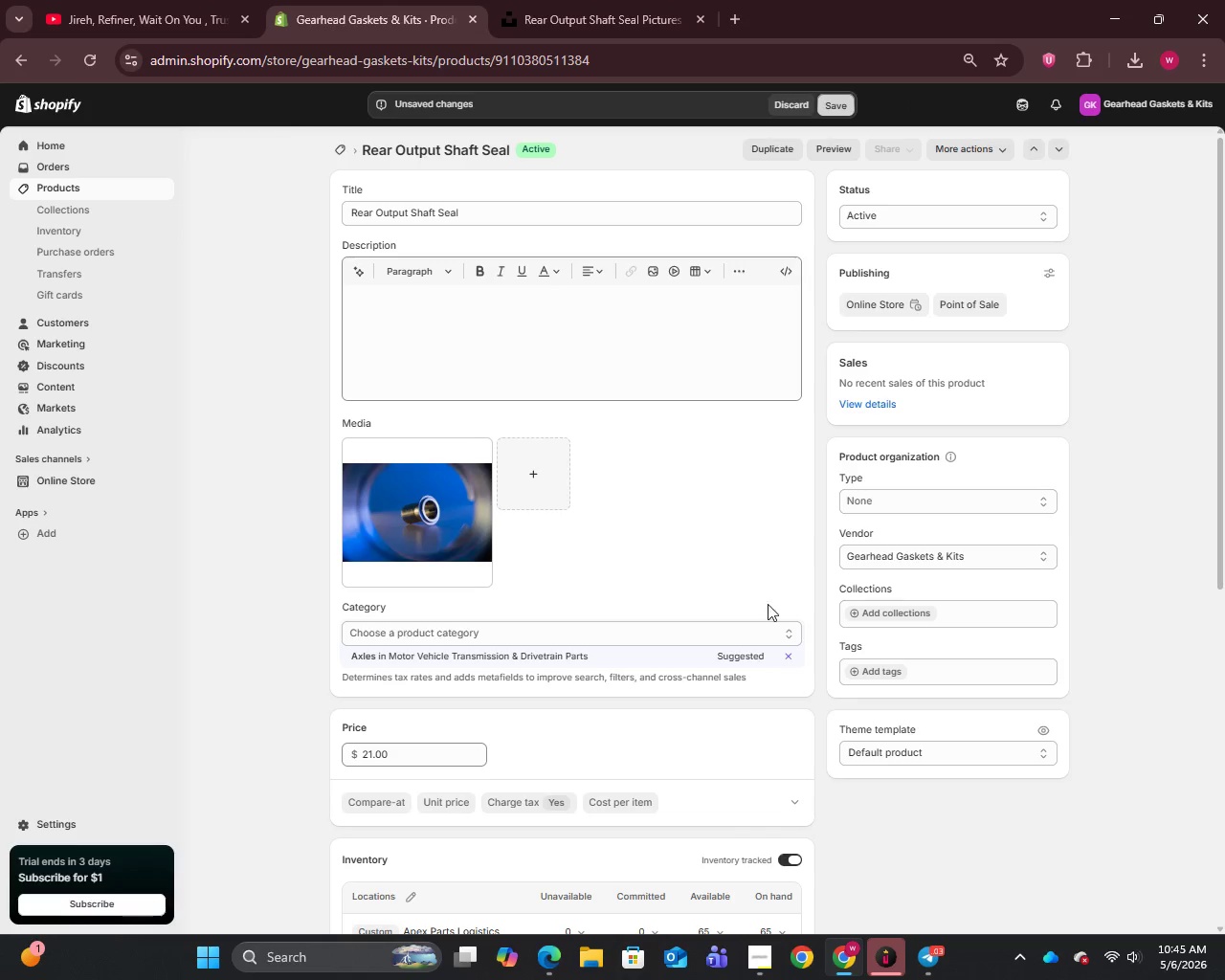 
scroll: coordinate [749, 653], scroll_direction: down, amount: 2.0
 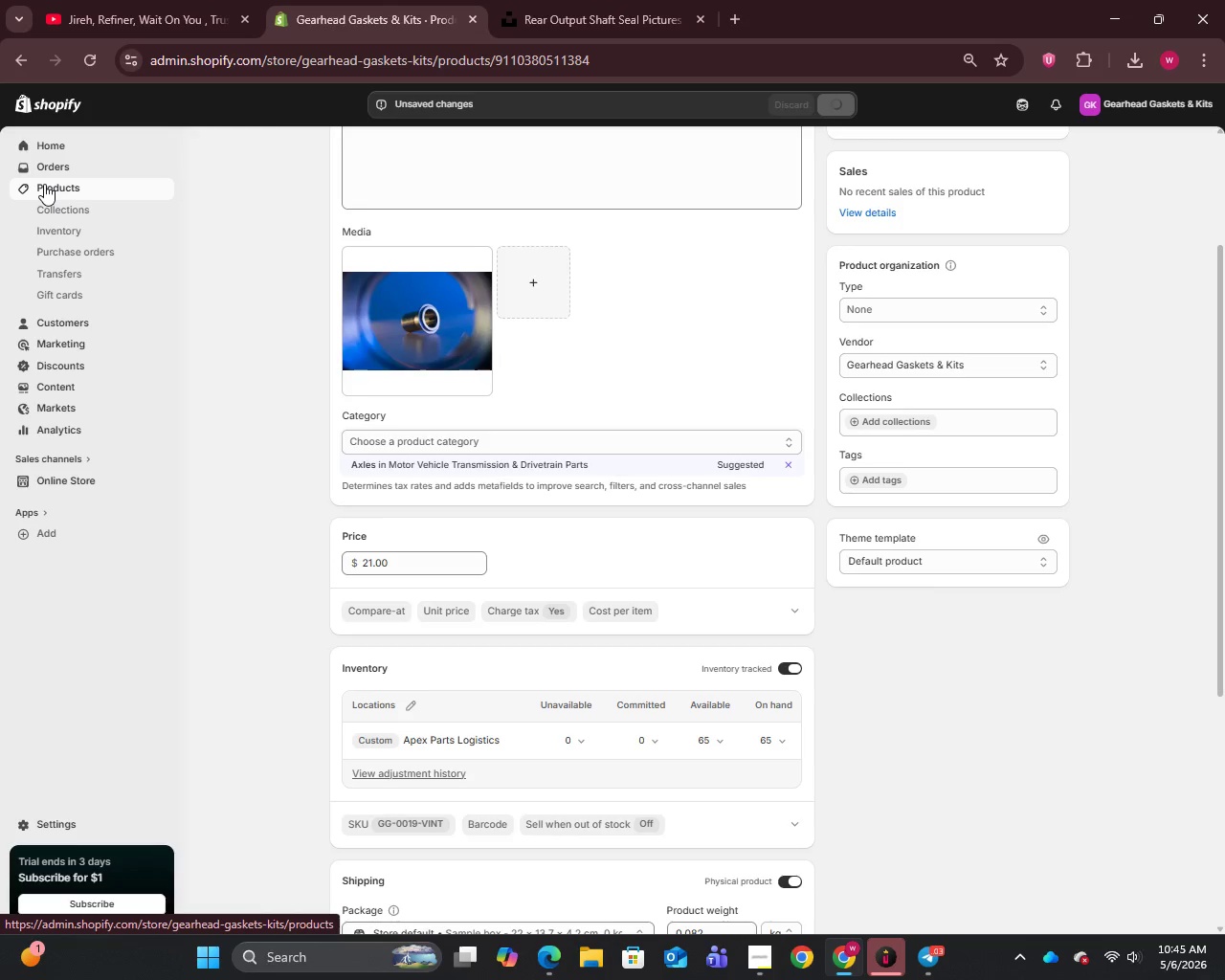 
left_click([44, 184])
 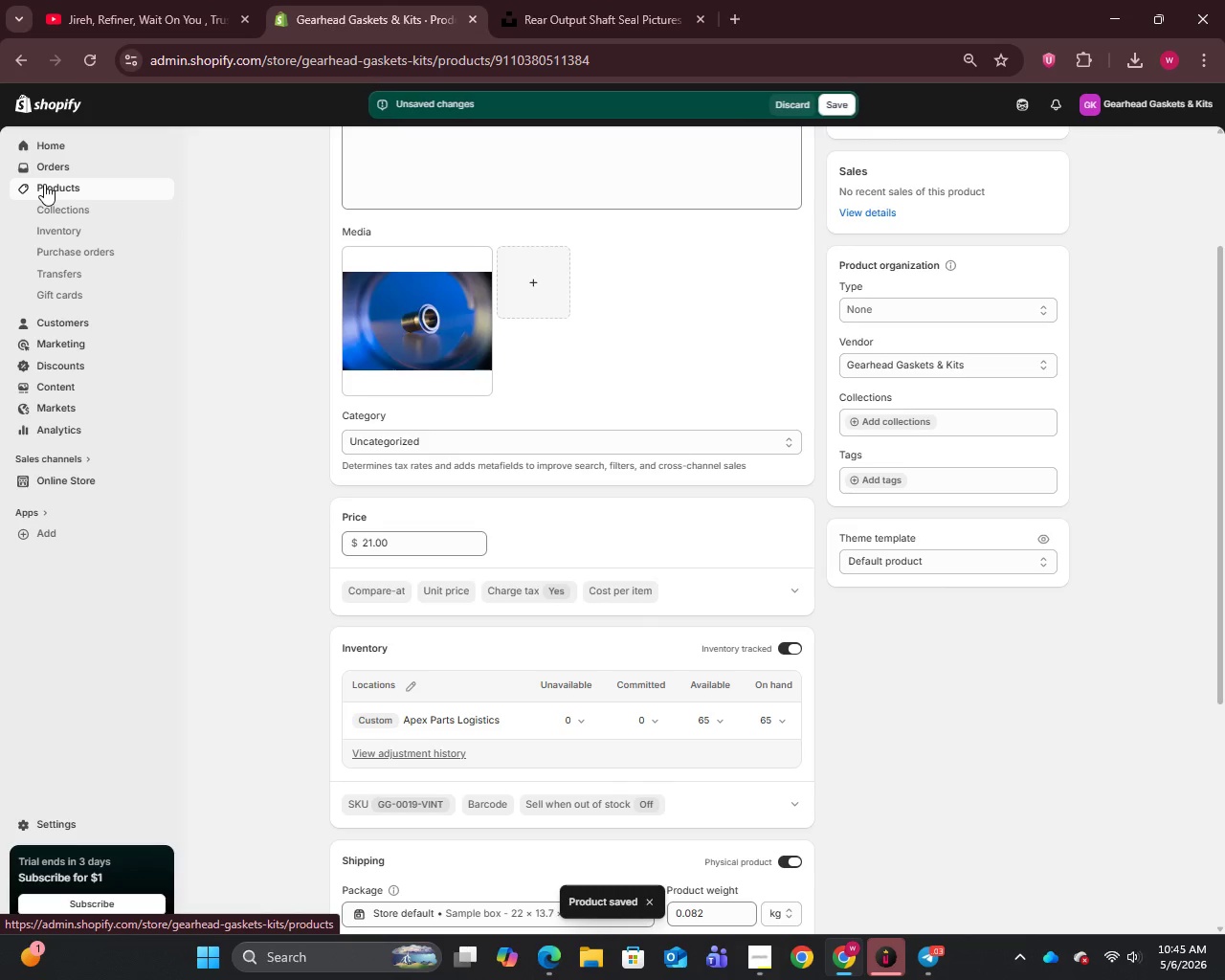 
left_click([44, 184])
 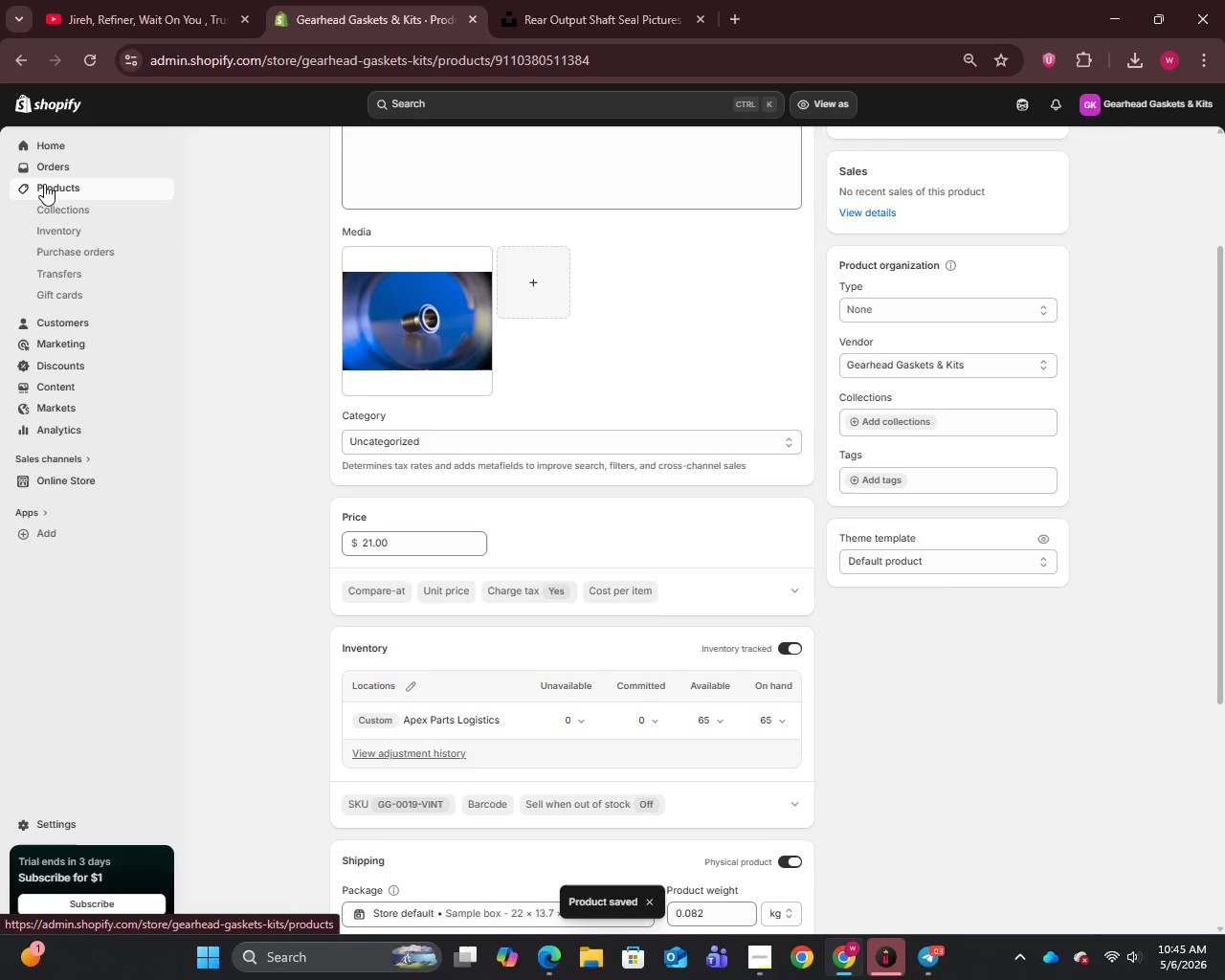 
left_click([44, 184])
 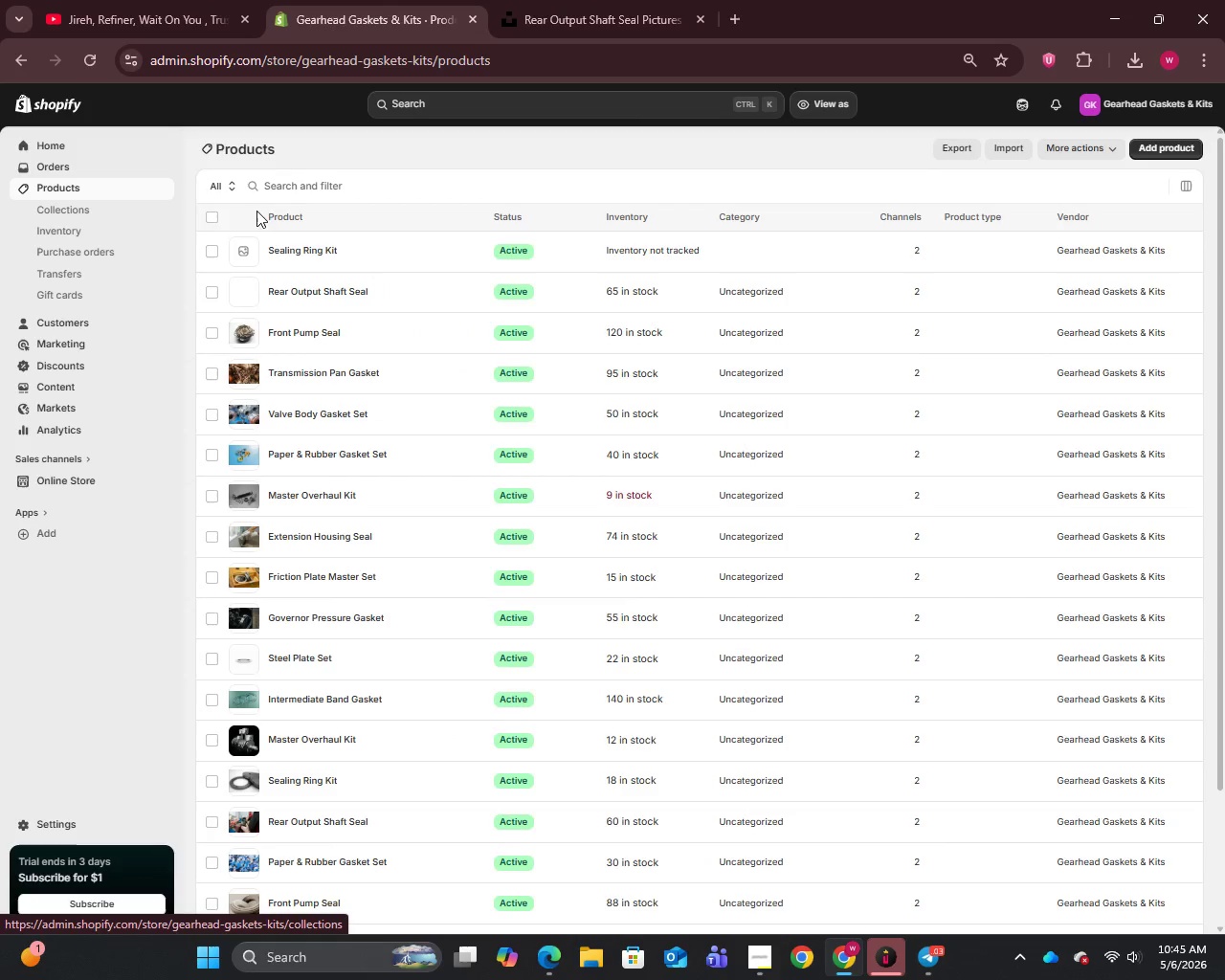 
left_click([278, 242])
 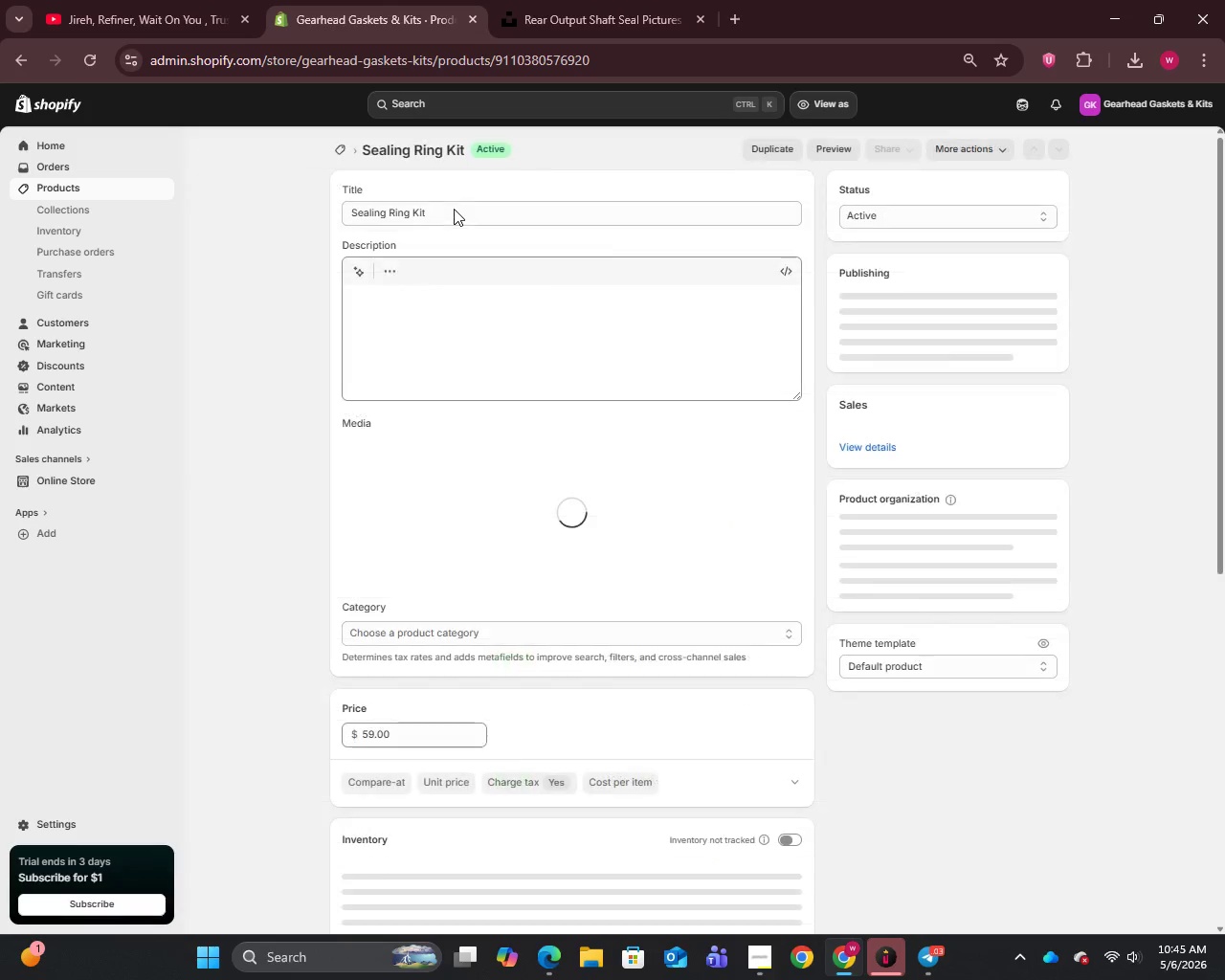 
left_click([452, 209])
 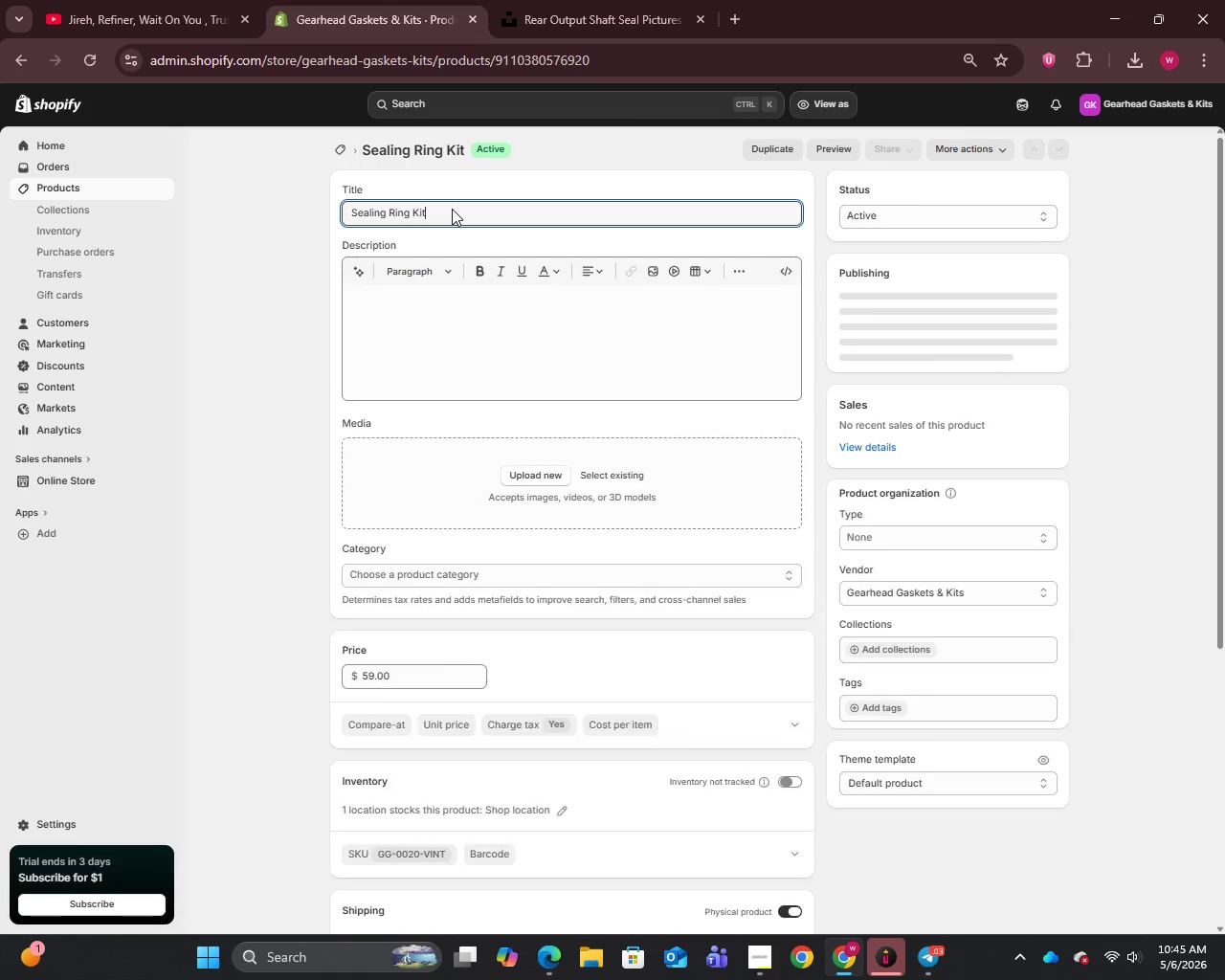 
key(Control+A)
 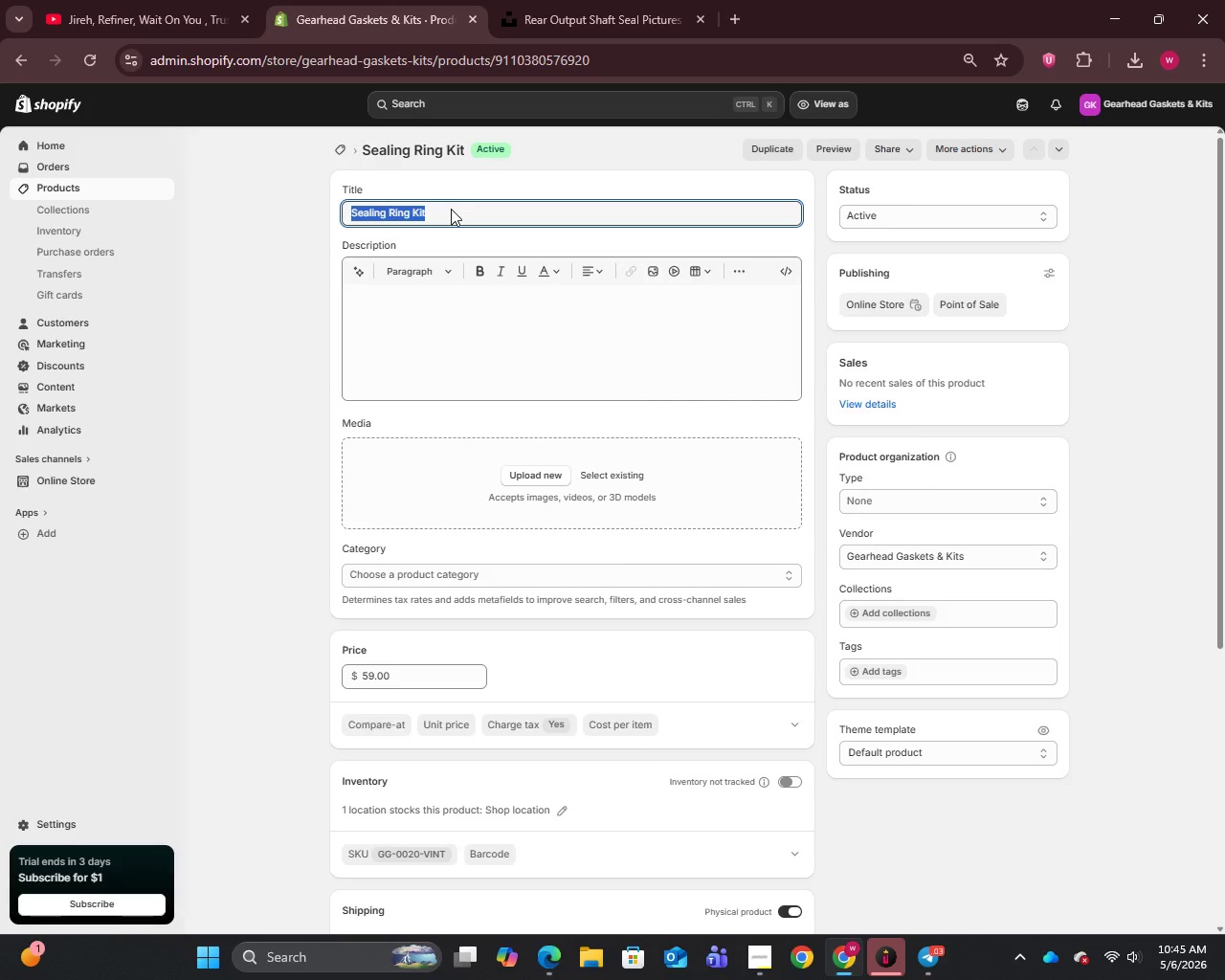 
key(Control+C)
 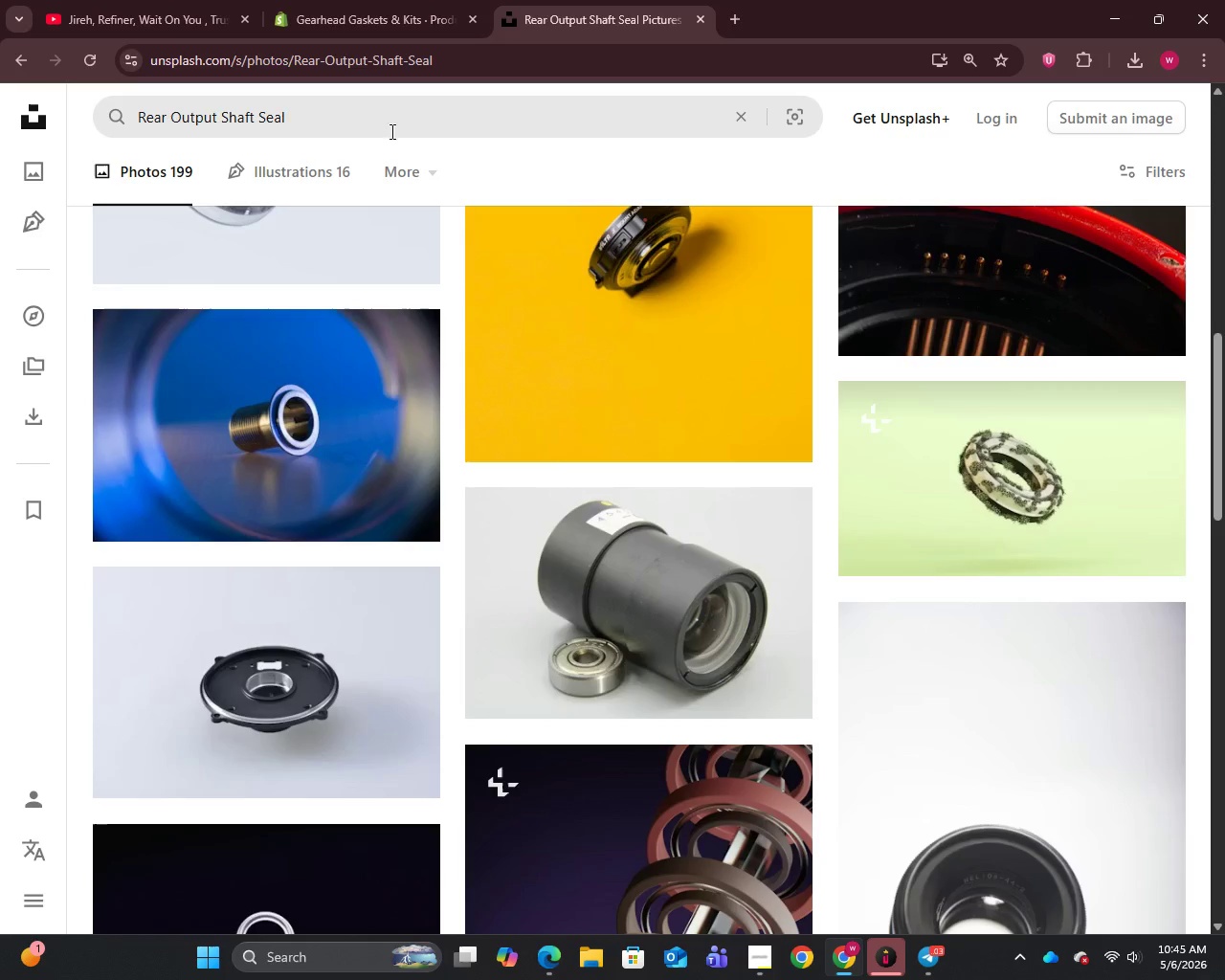 
left_click([382, 133])
 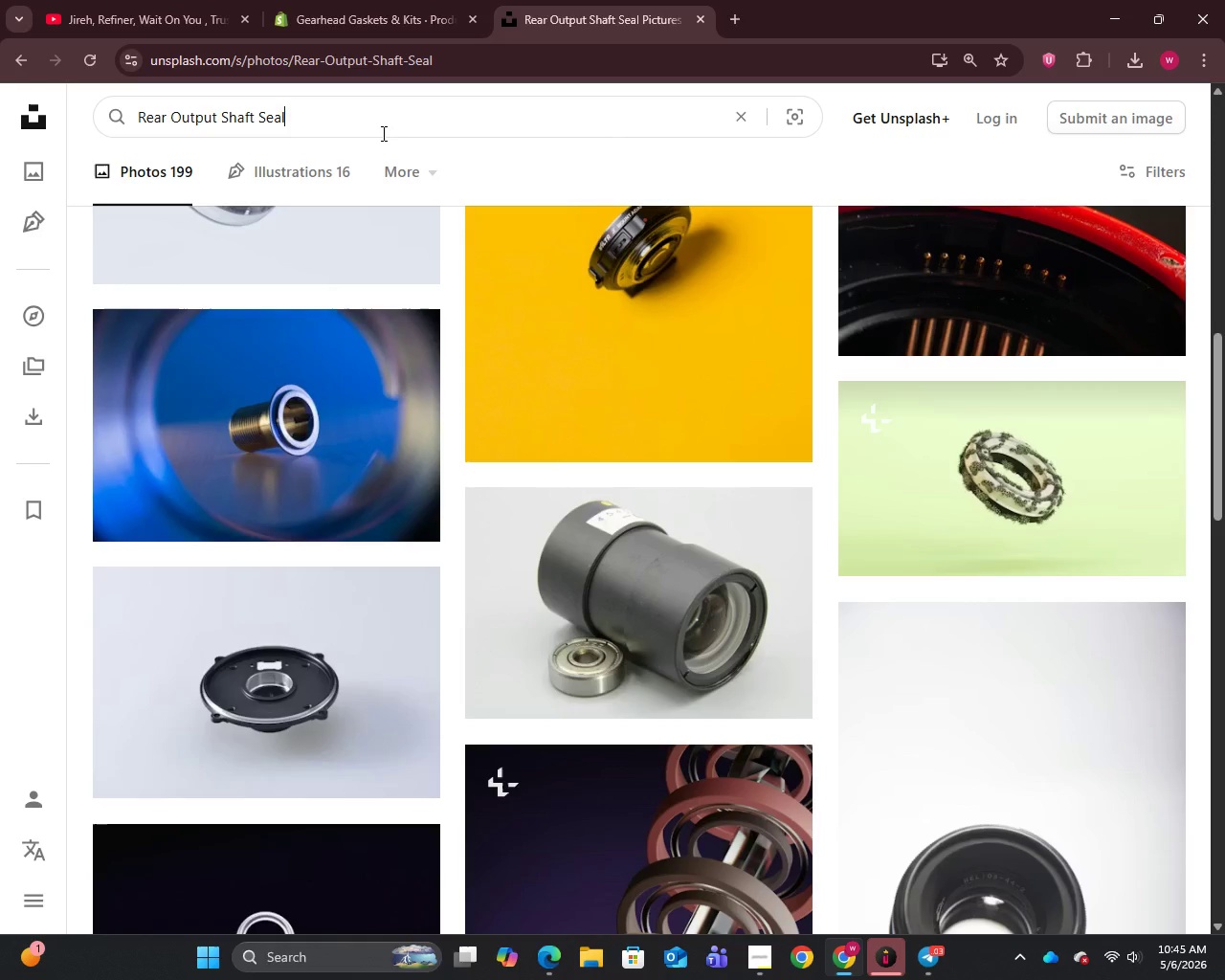 
key(Control+A)
 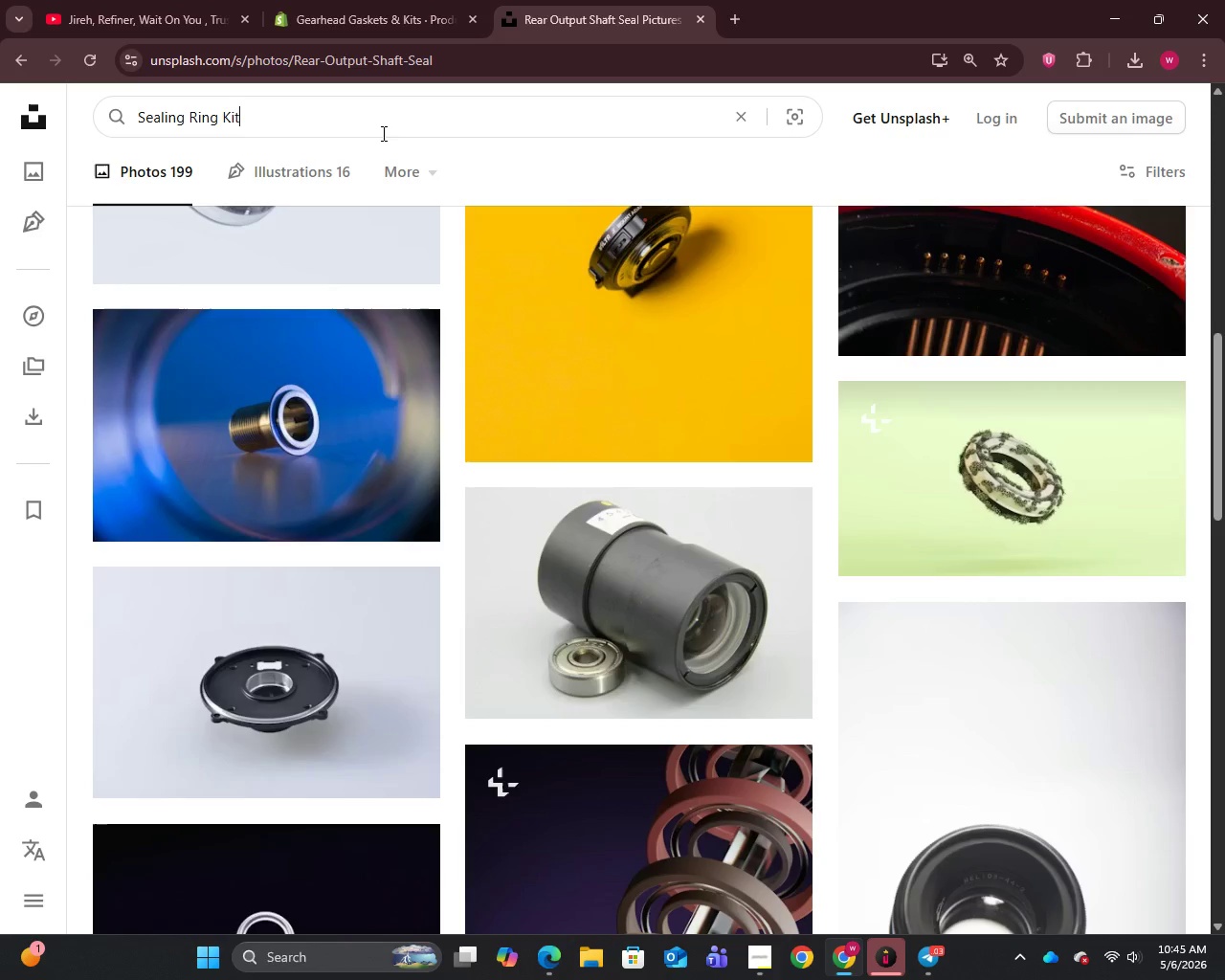 
key(Control+V)
 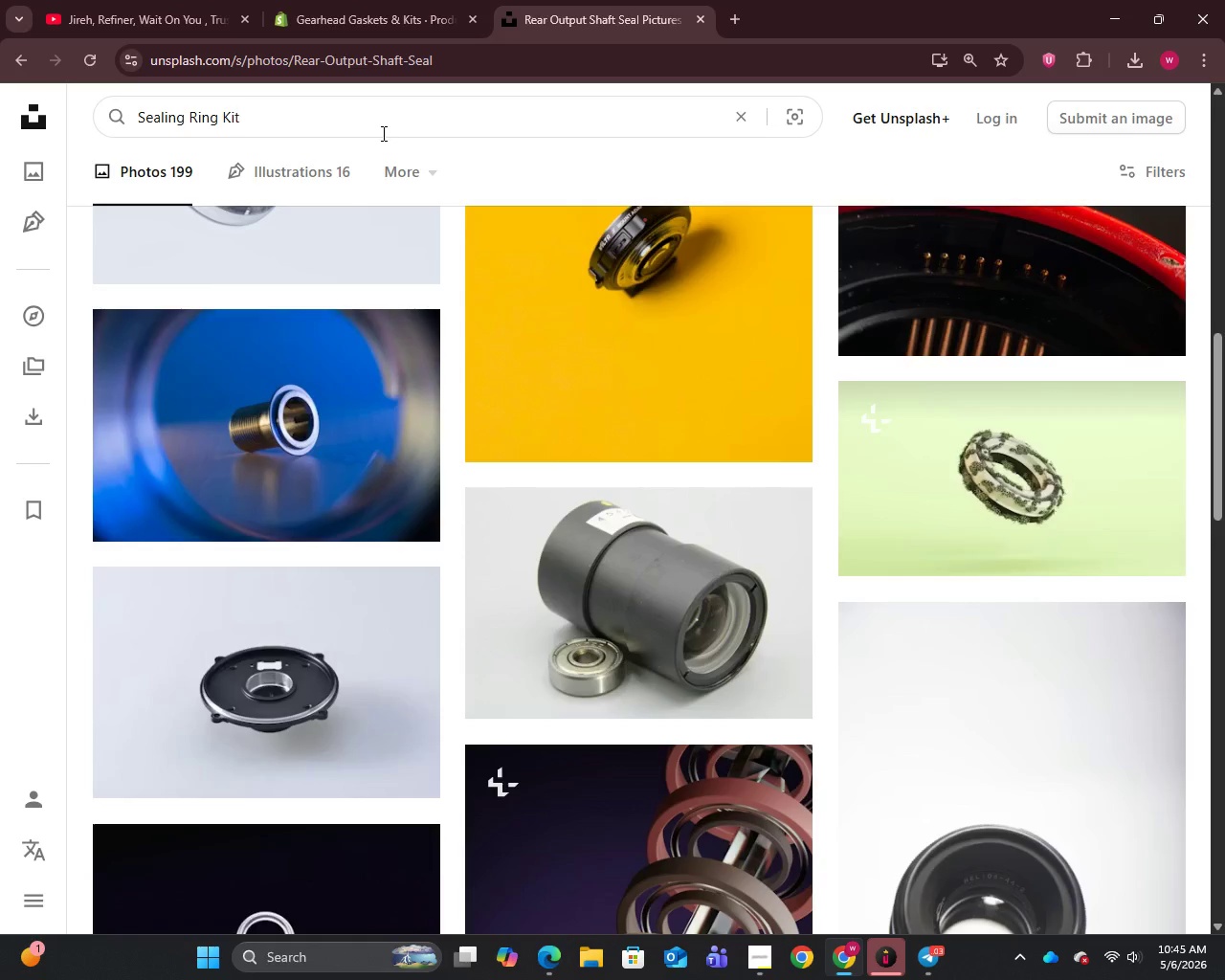 
key(Enter)
 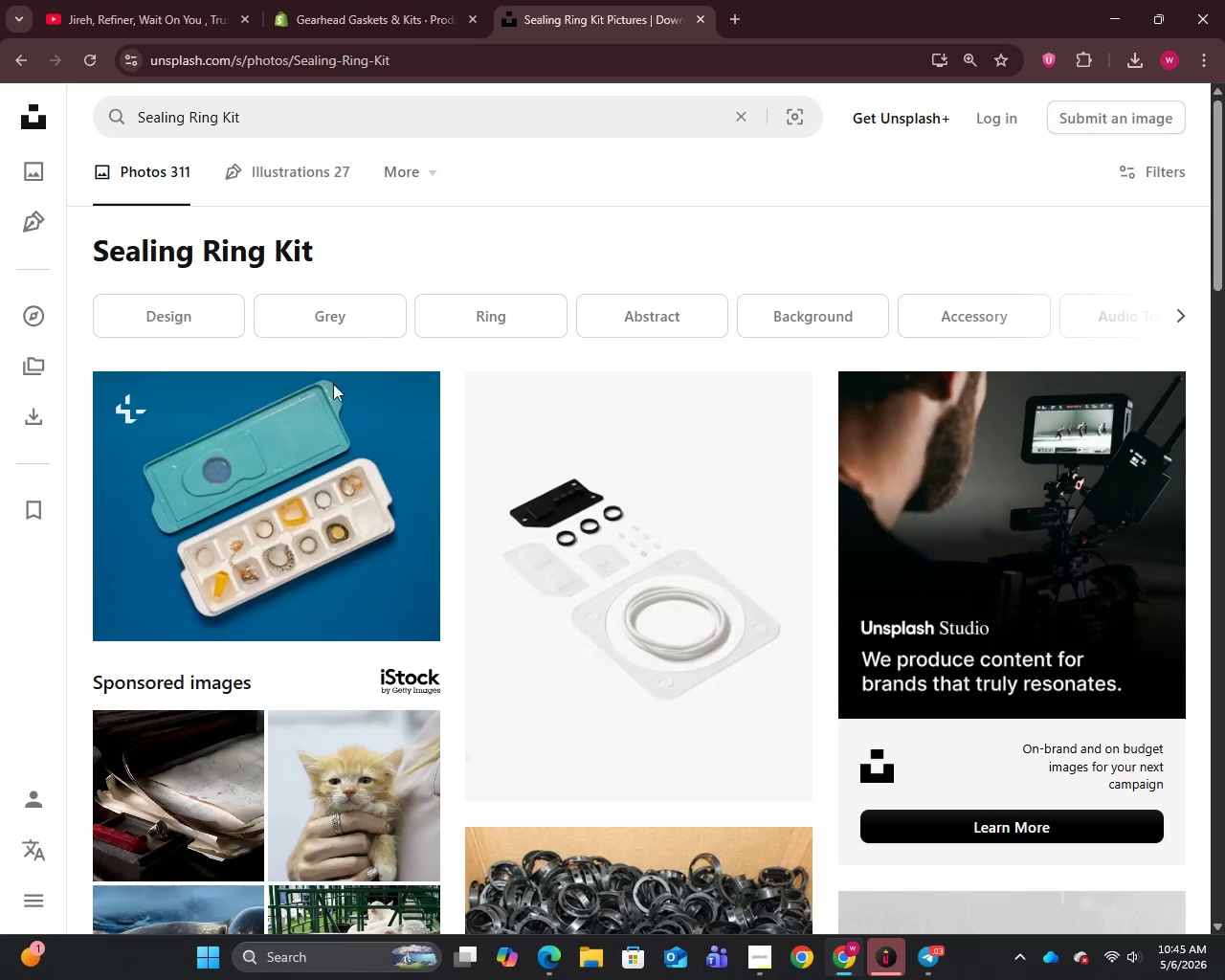 
scroll: coordinate [431, 451], scroll_direction: down, amount: 19.0
 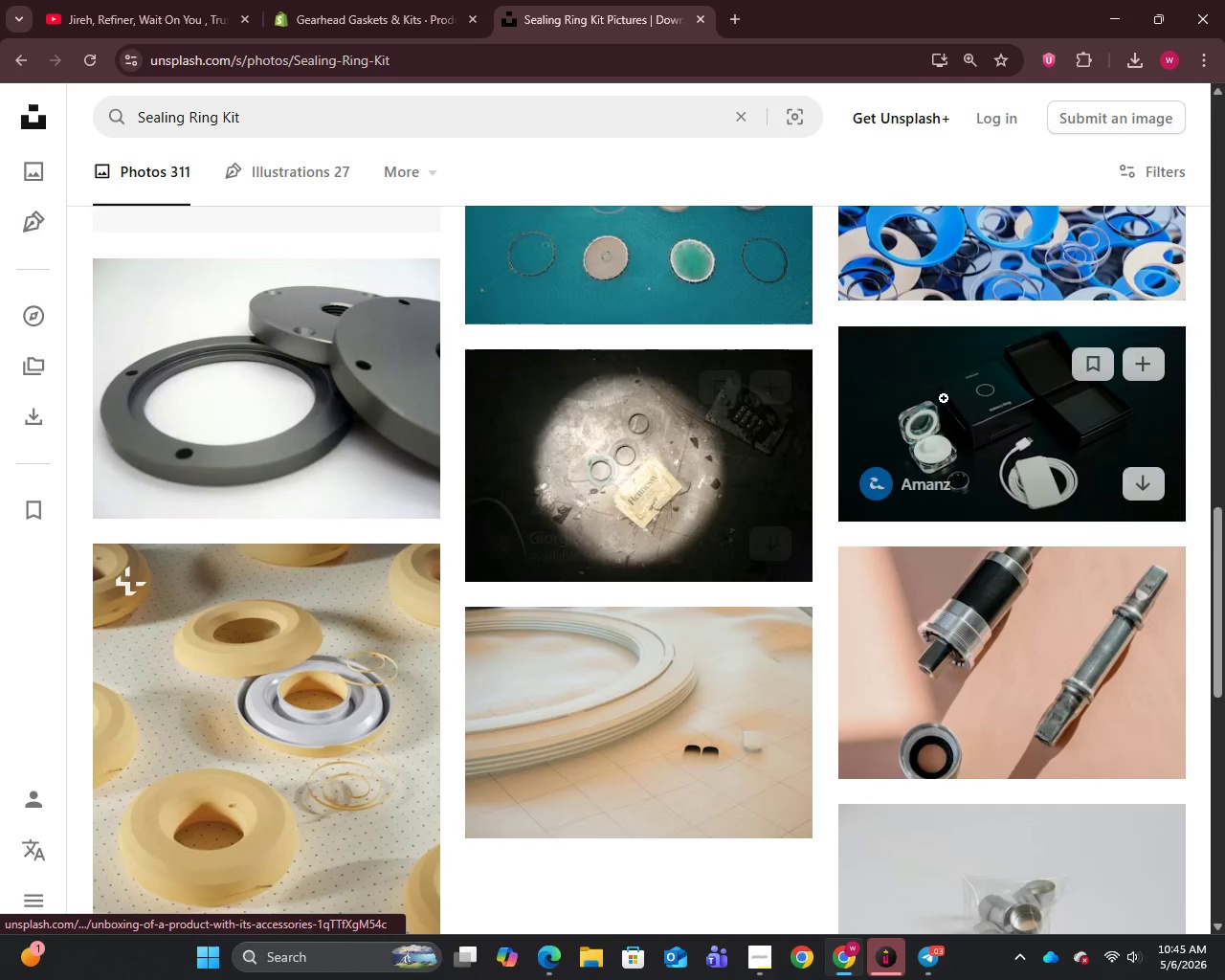 
right_click([954, 401])
 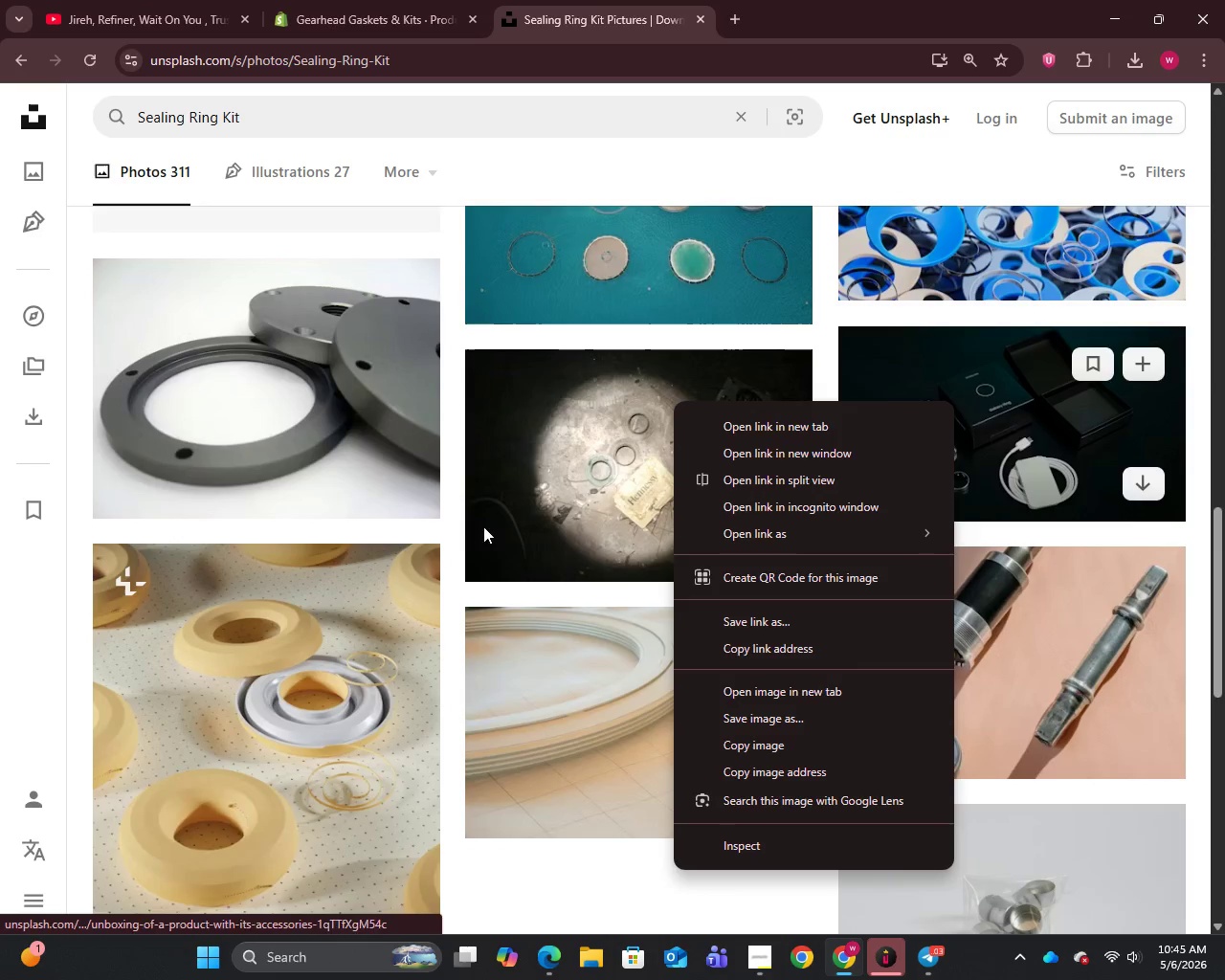 
scroll: coordinate [465, 528], scroll_direction: down, amount: 5.0
 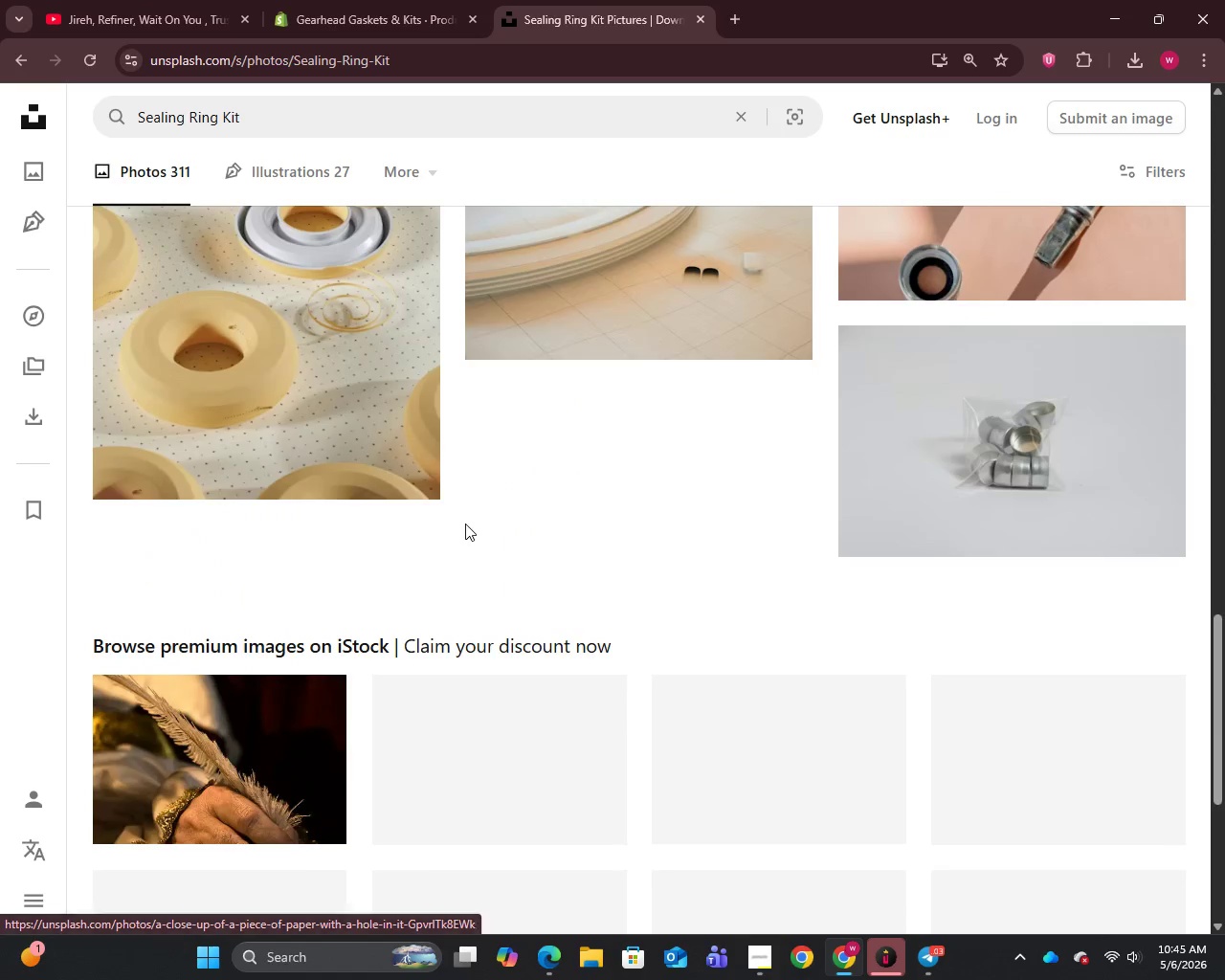 
scroll: coordinate [473, 513], scroll_direction: up, amount: 3.0
 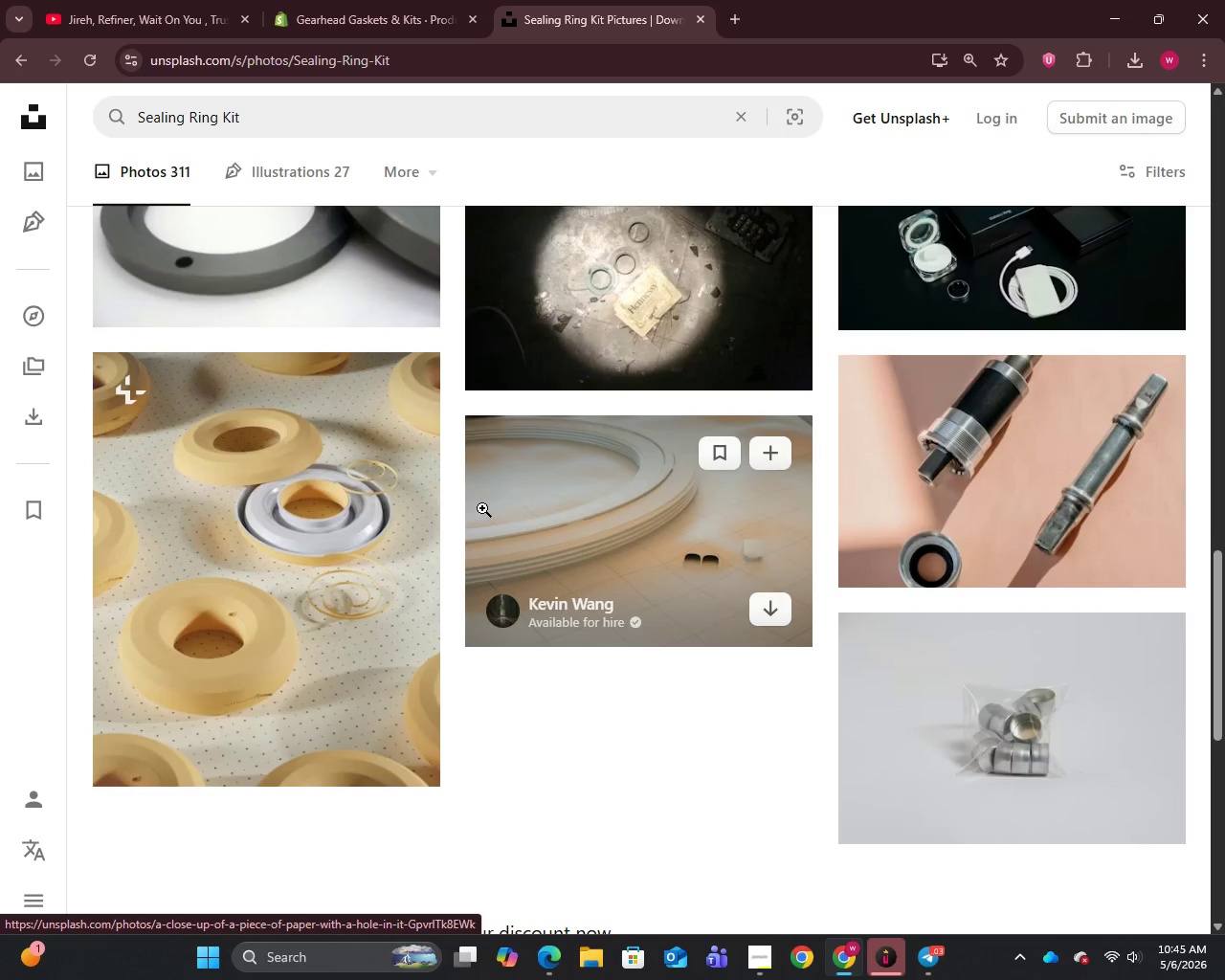 
right_click([591, 503])
 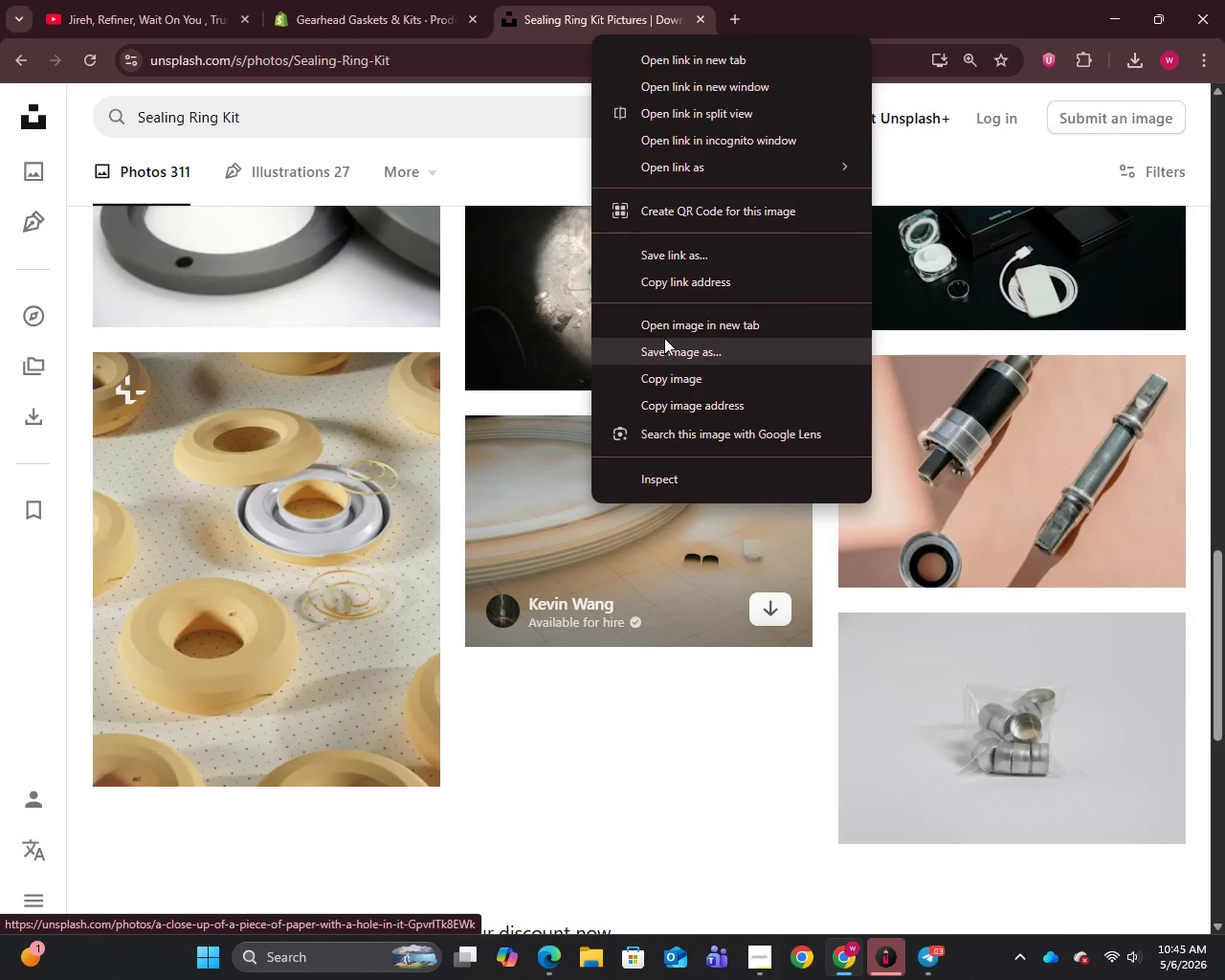 
left_click([668, 358])
 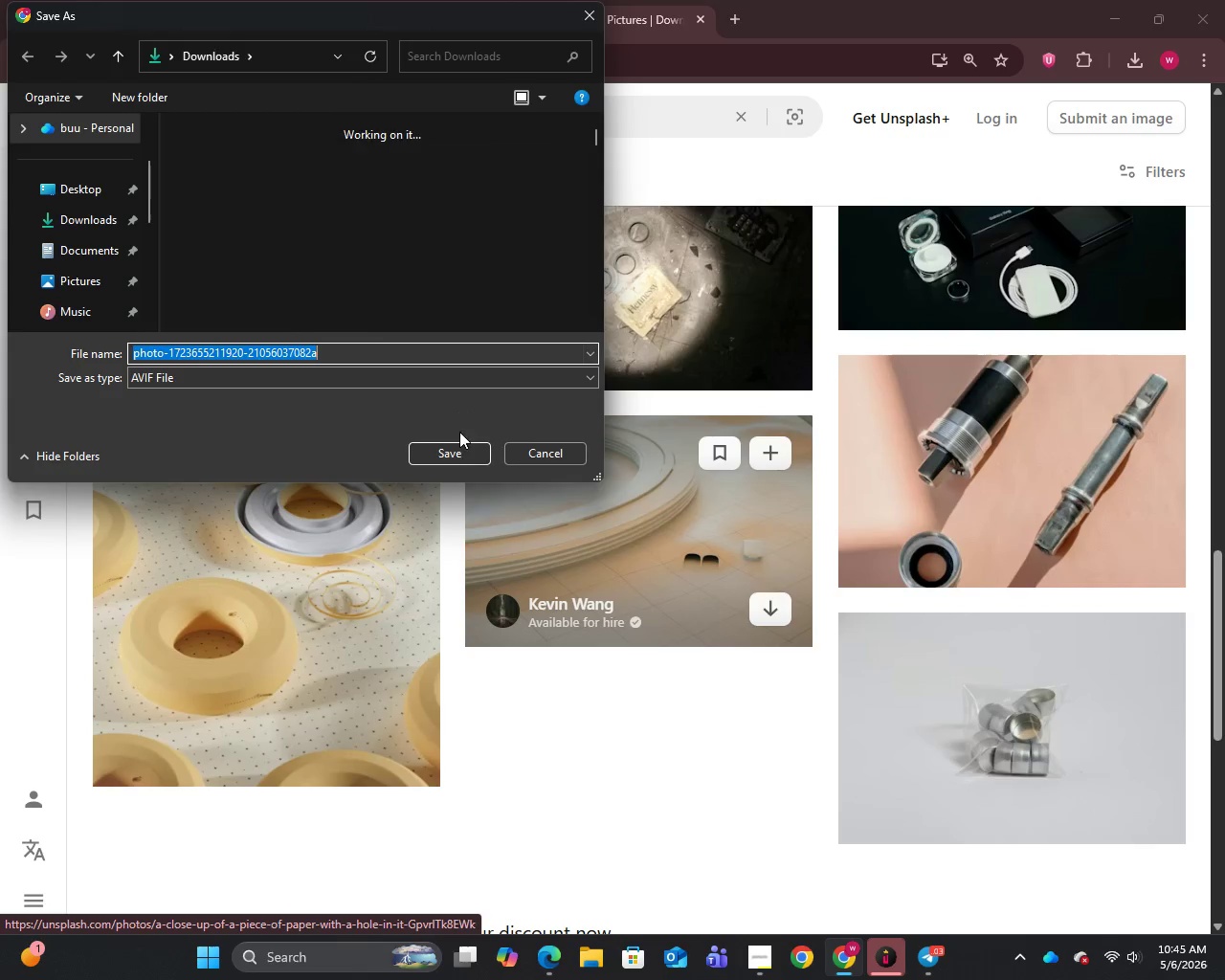 
left_click([460, 451])
 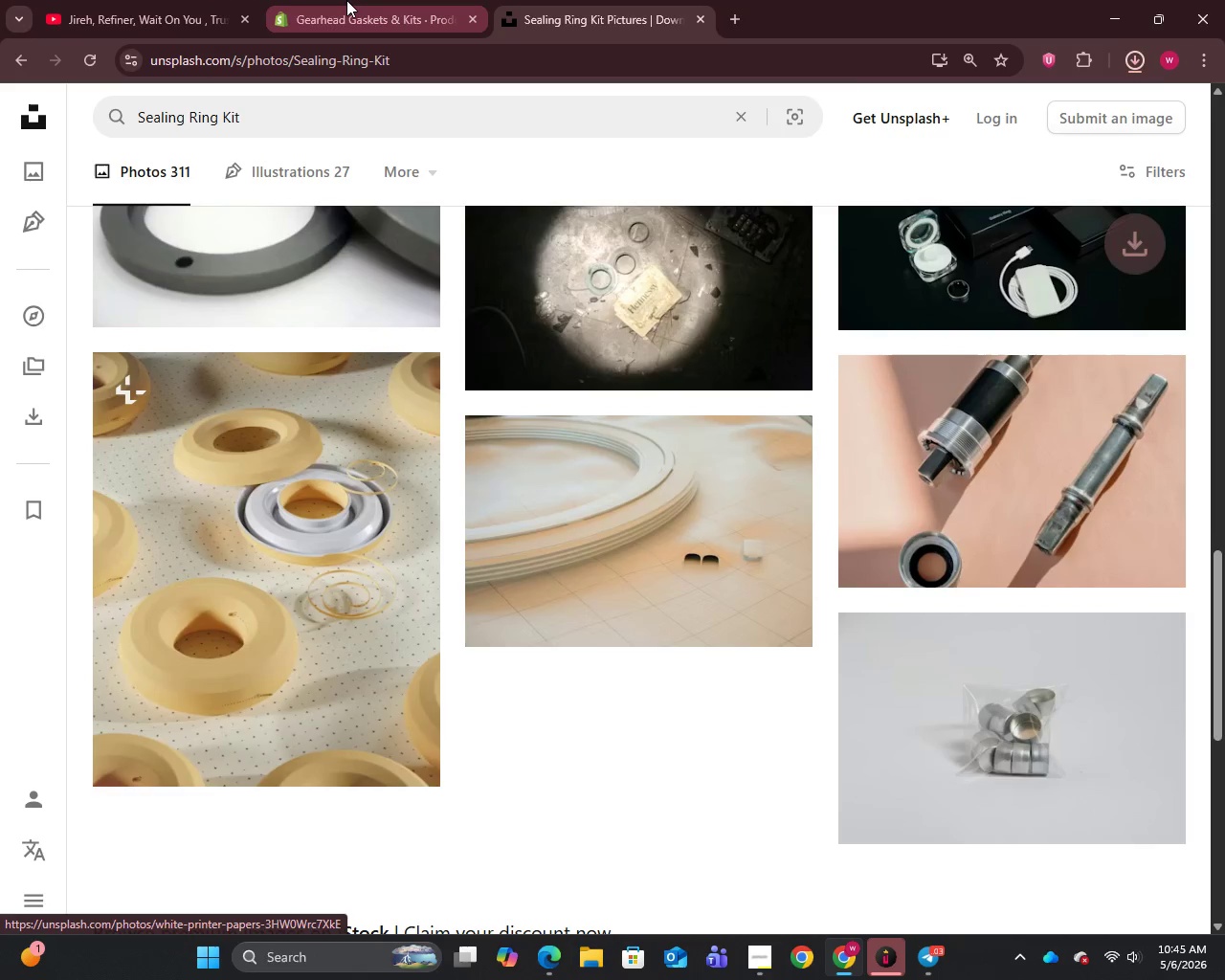 
left_click([346, 0])
 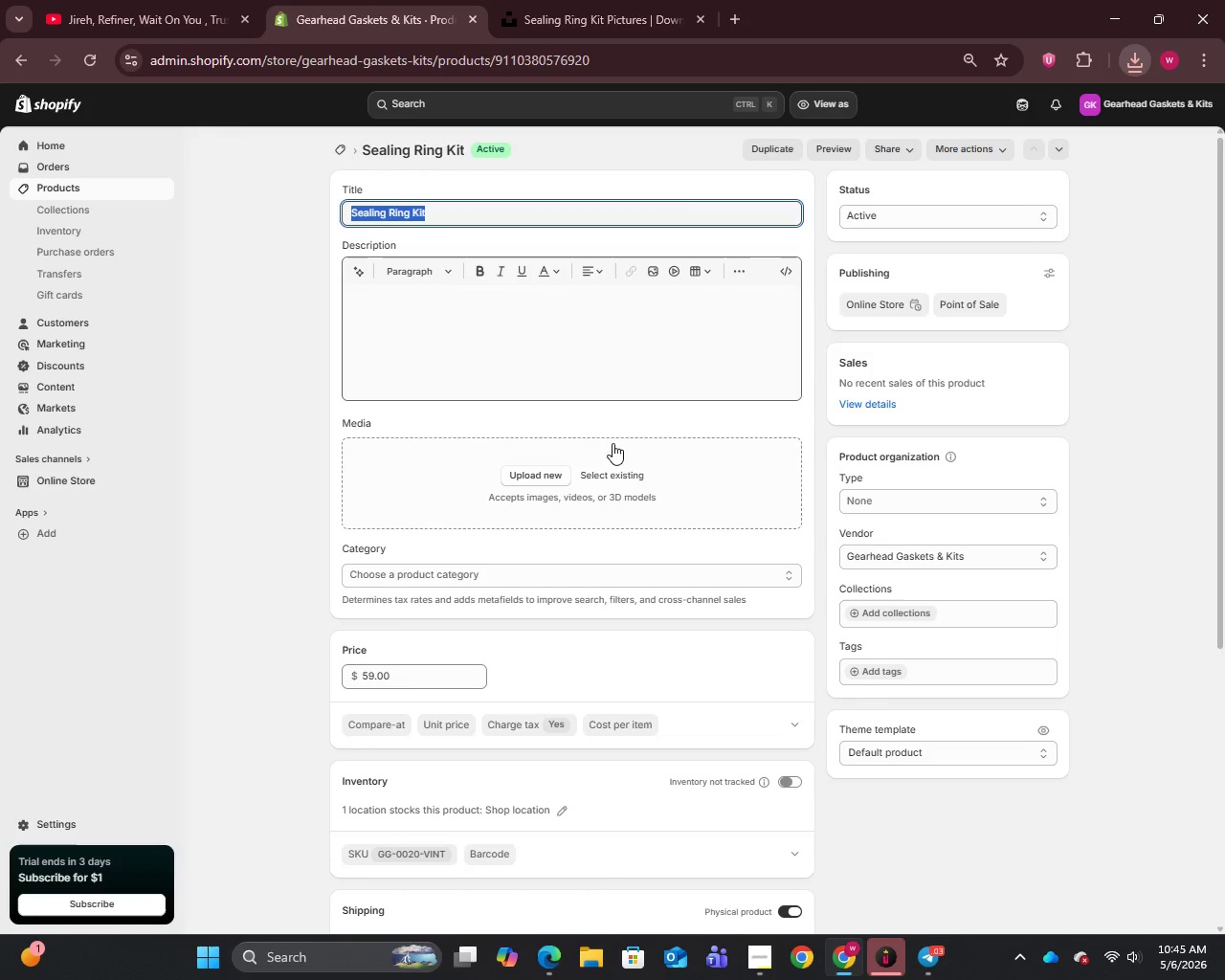 
scroll: coordinate [615, 585], scroll_direction: down, amount: 8.0
 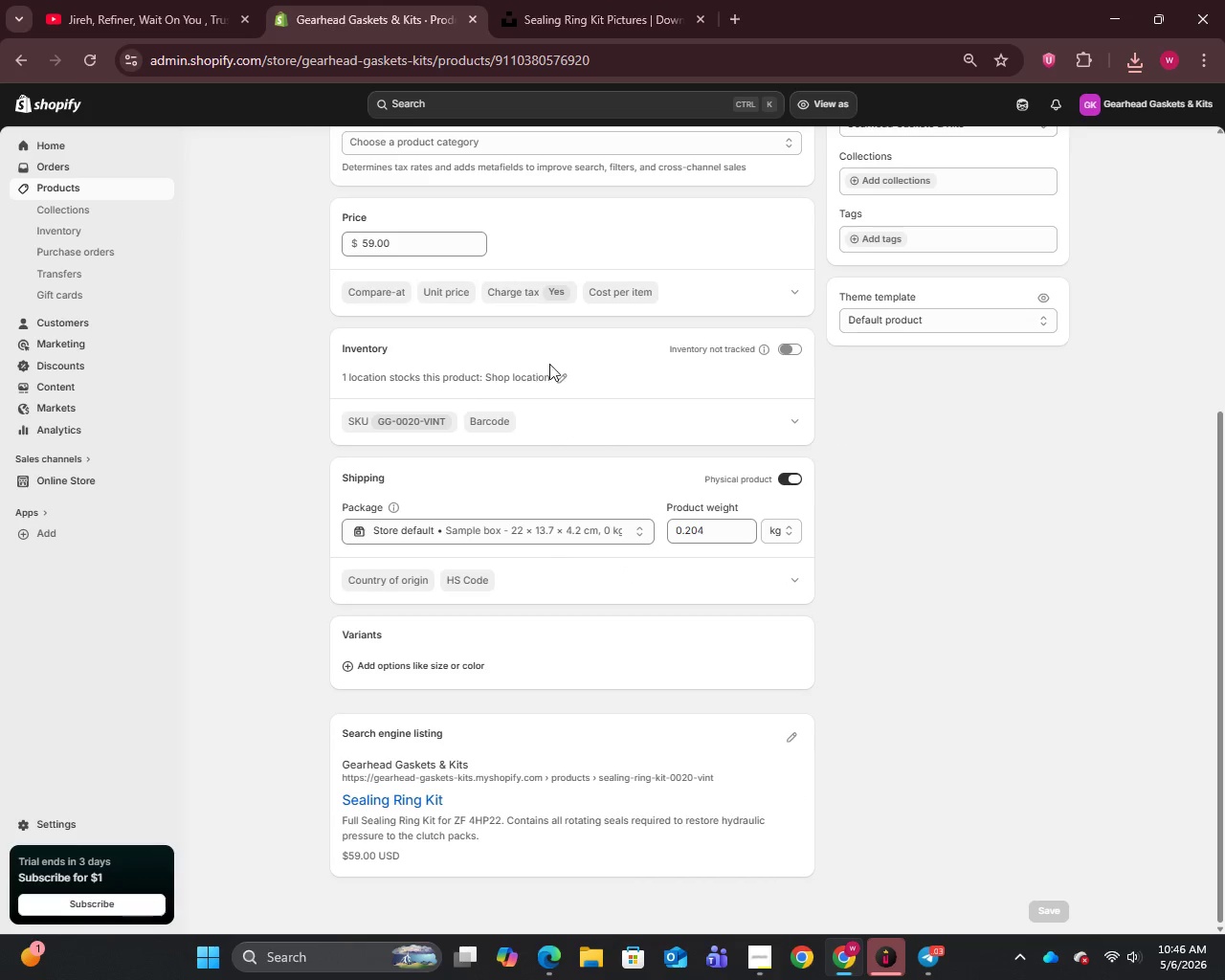 
left_click([557, 378])
 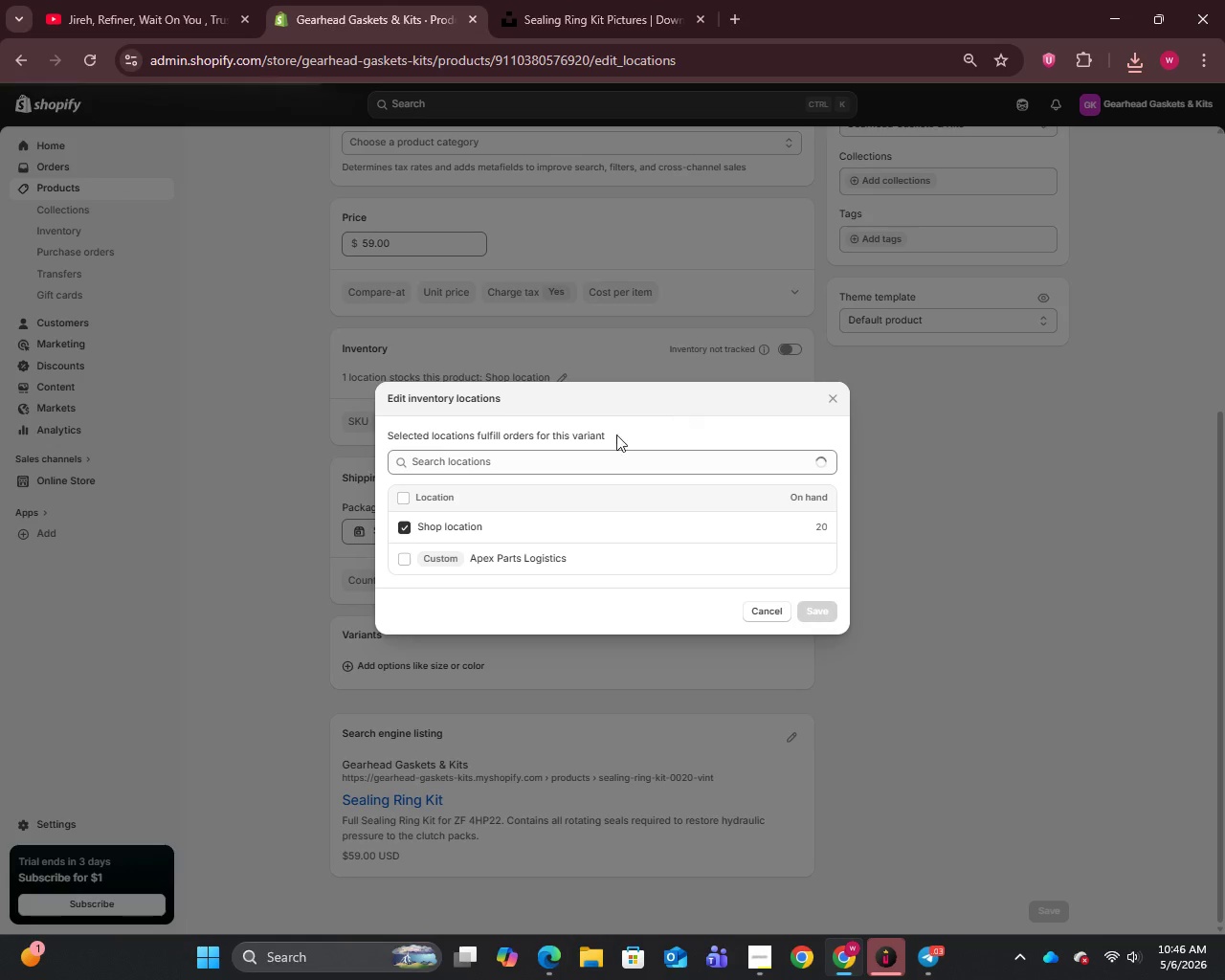 
left_click([396, 558])
 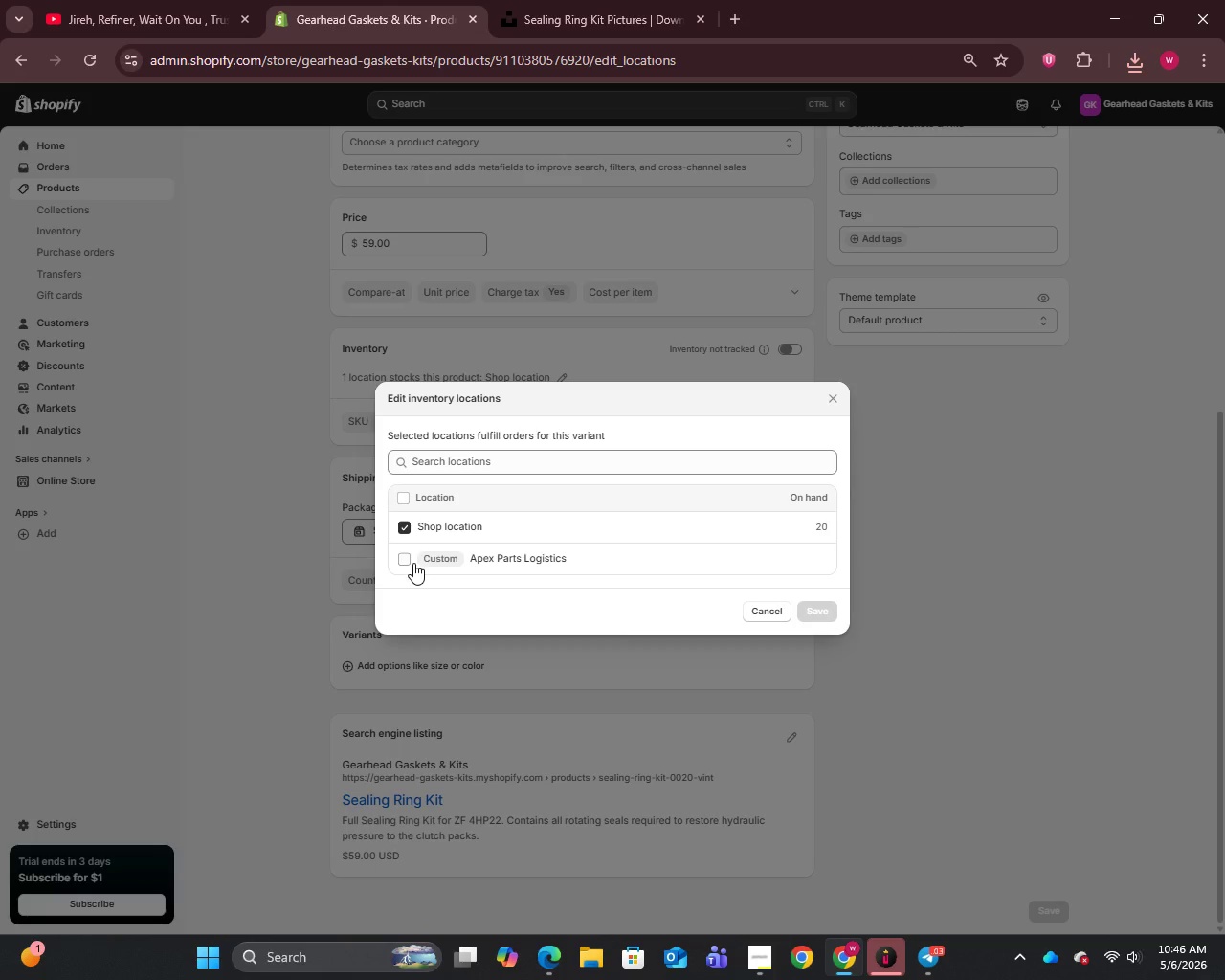 
left_click_drag(start_coordinate=[413, 569], to_coordinate=[409, 565])
 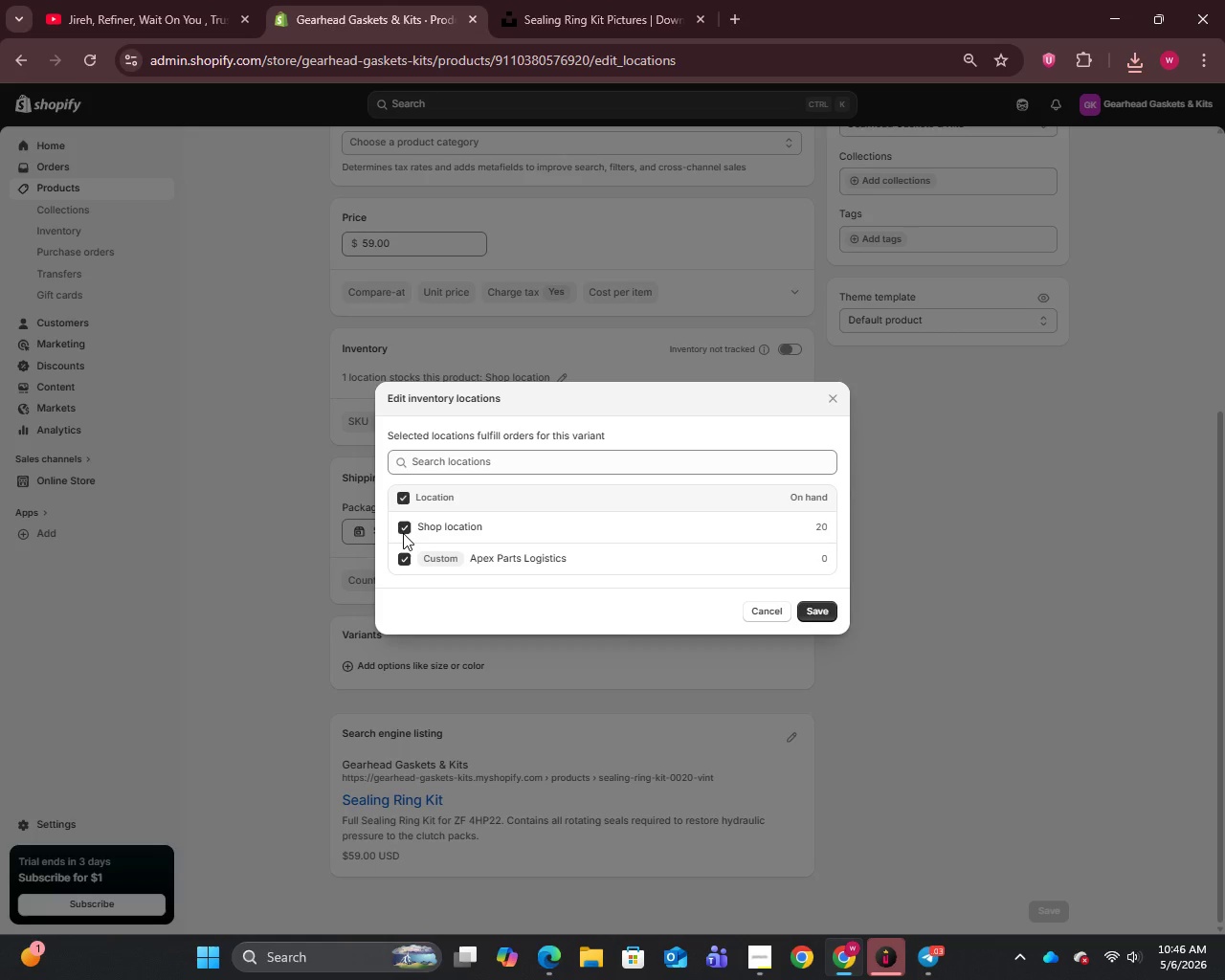 
left_click([403, 533])
 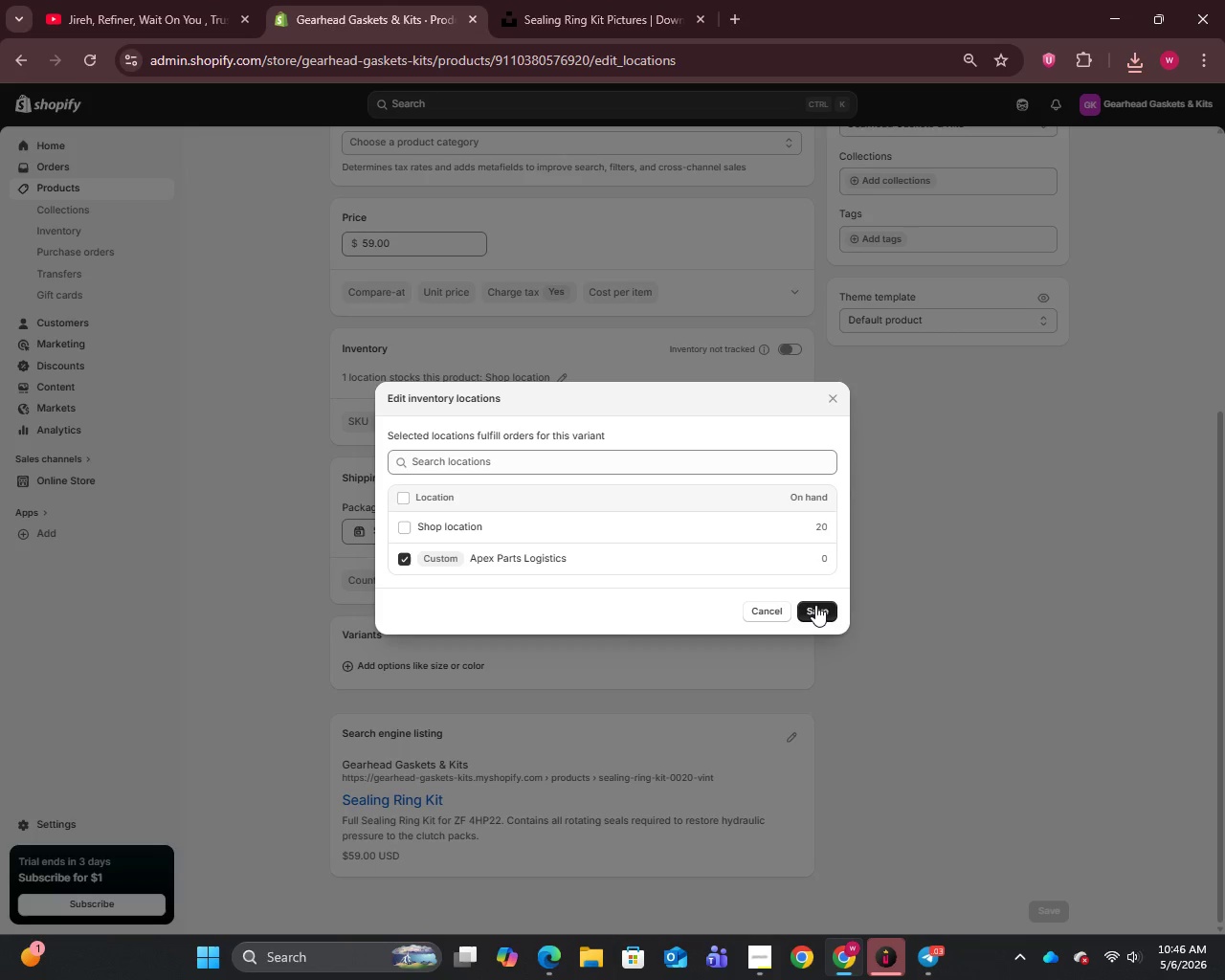 
left_click([823, 611])
 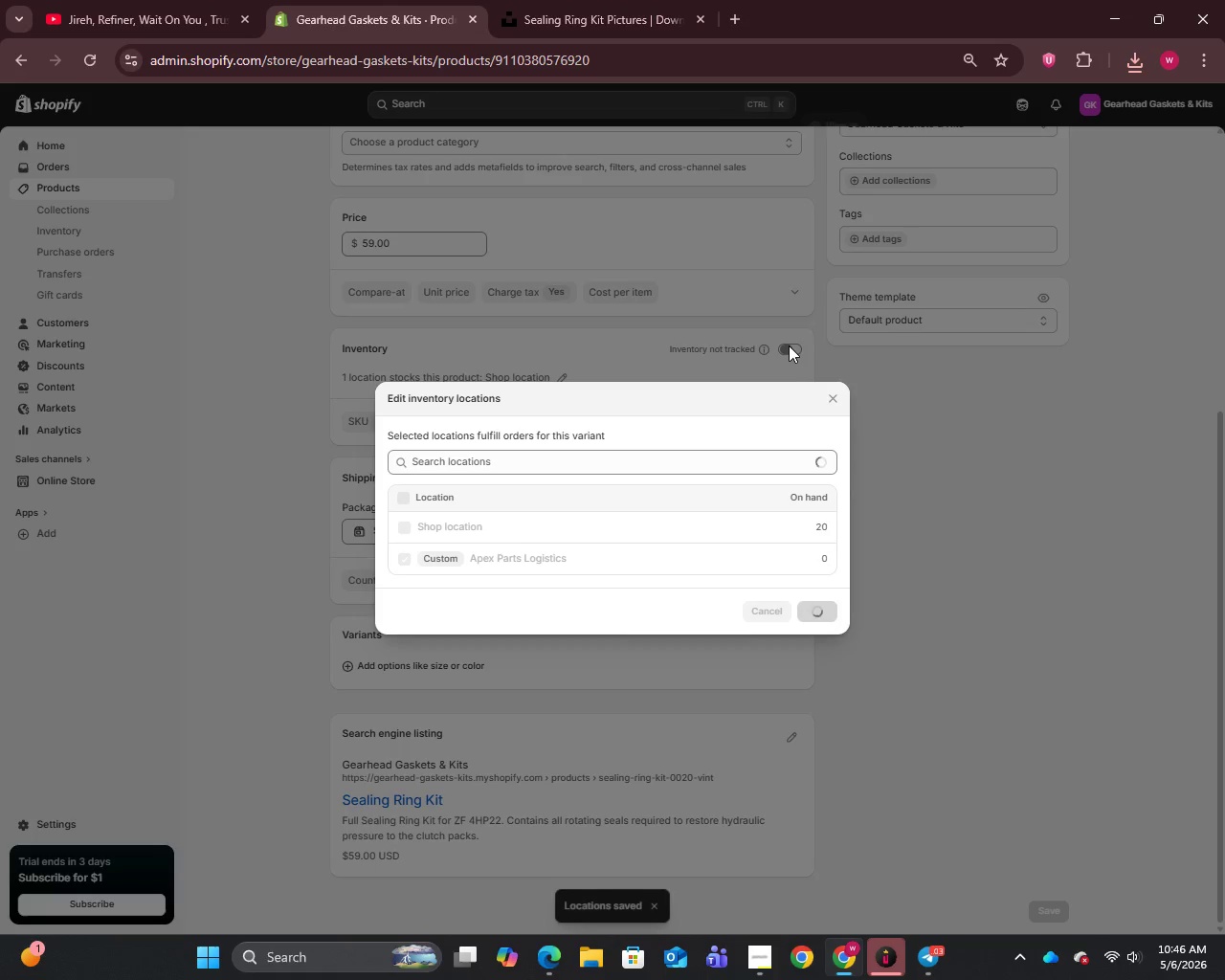 
left_click([789, 345])
 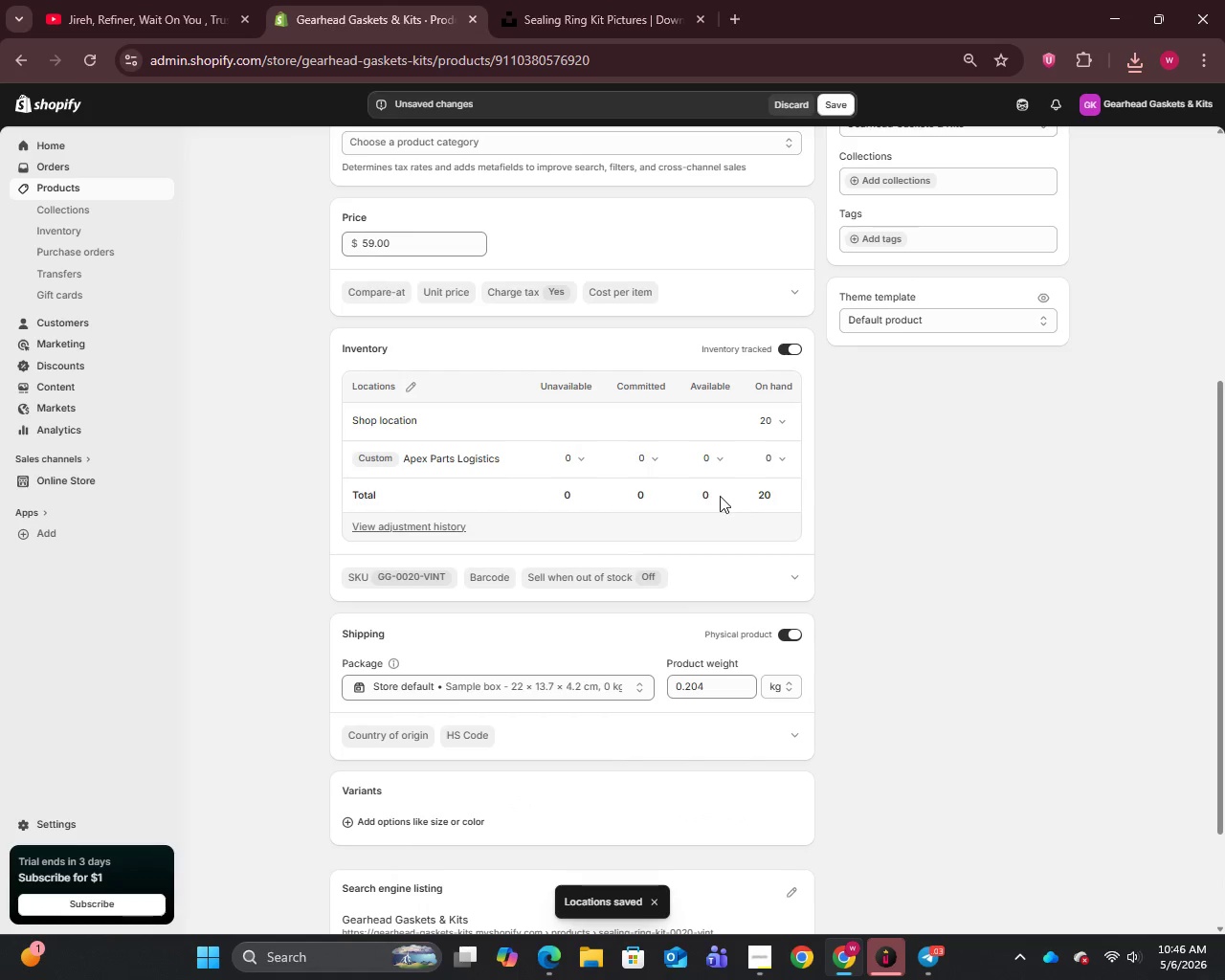 
left_click([716, 463])
 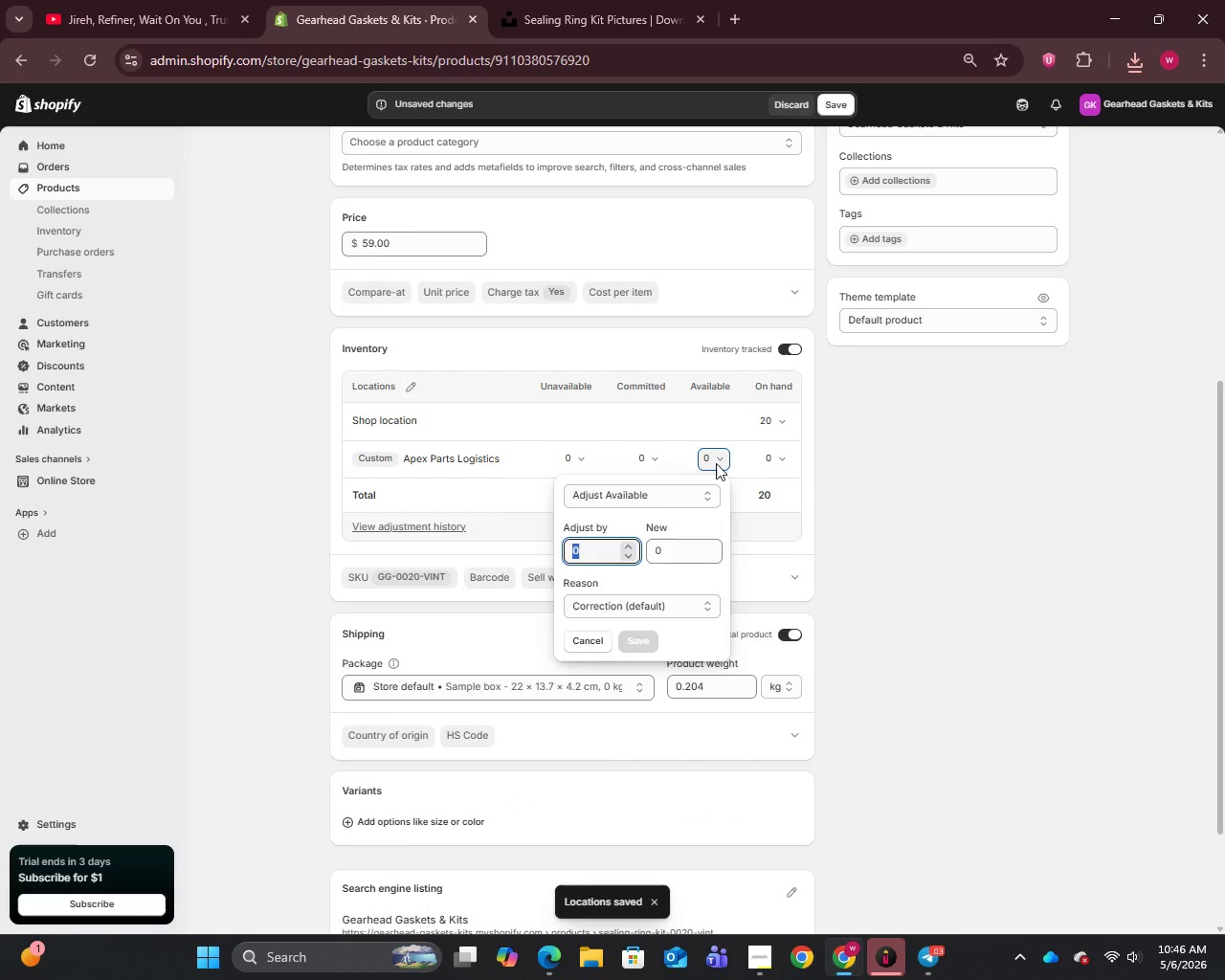 
type(20)
 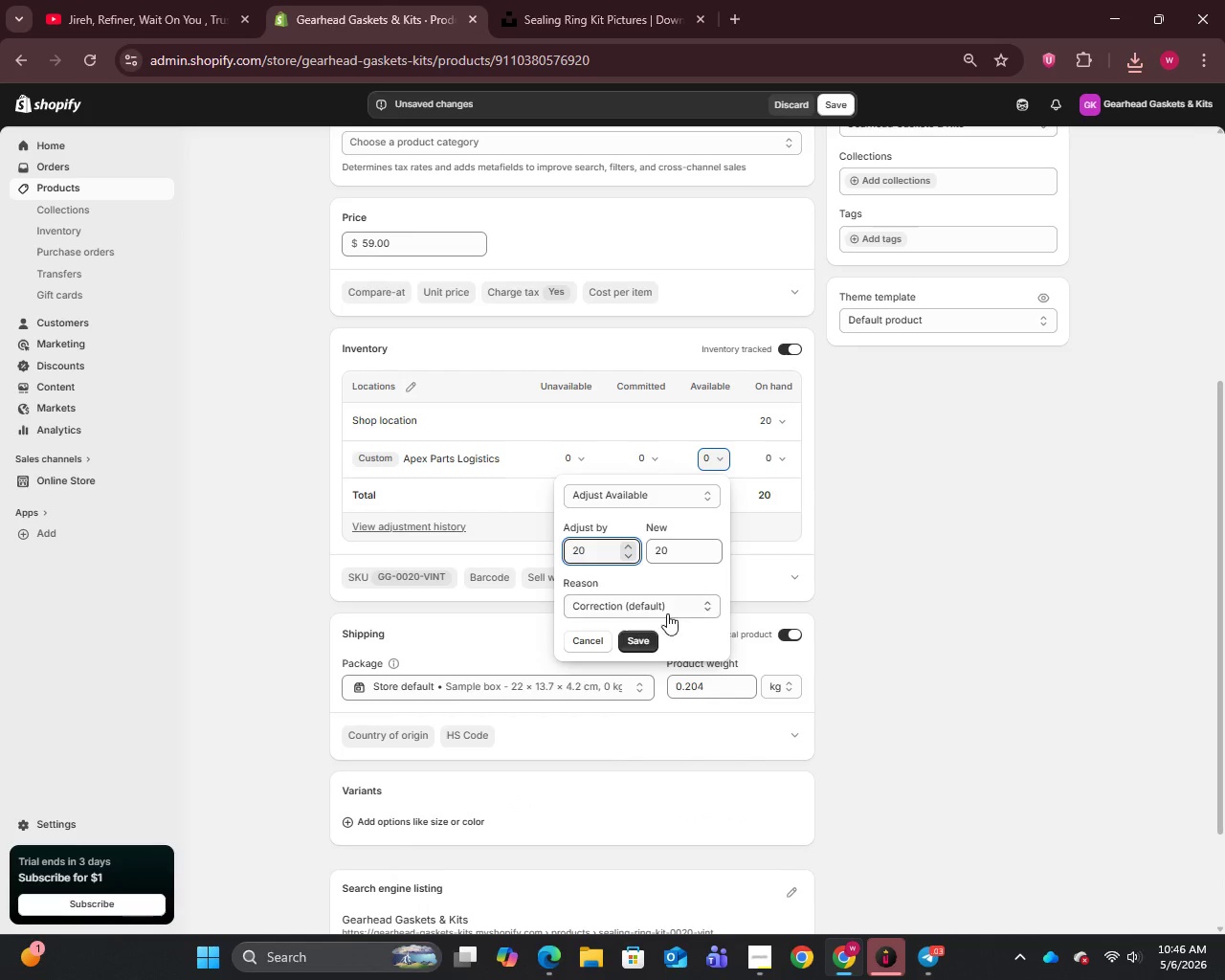 
left_click_drag(start_coordinate=[629, 649], to_coordinate=[641, 638])
 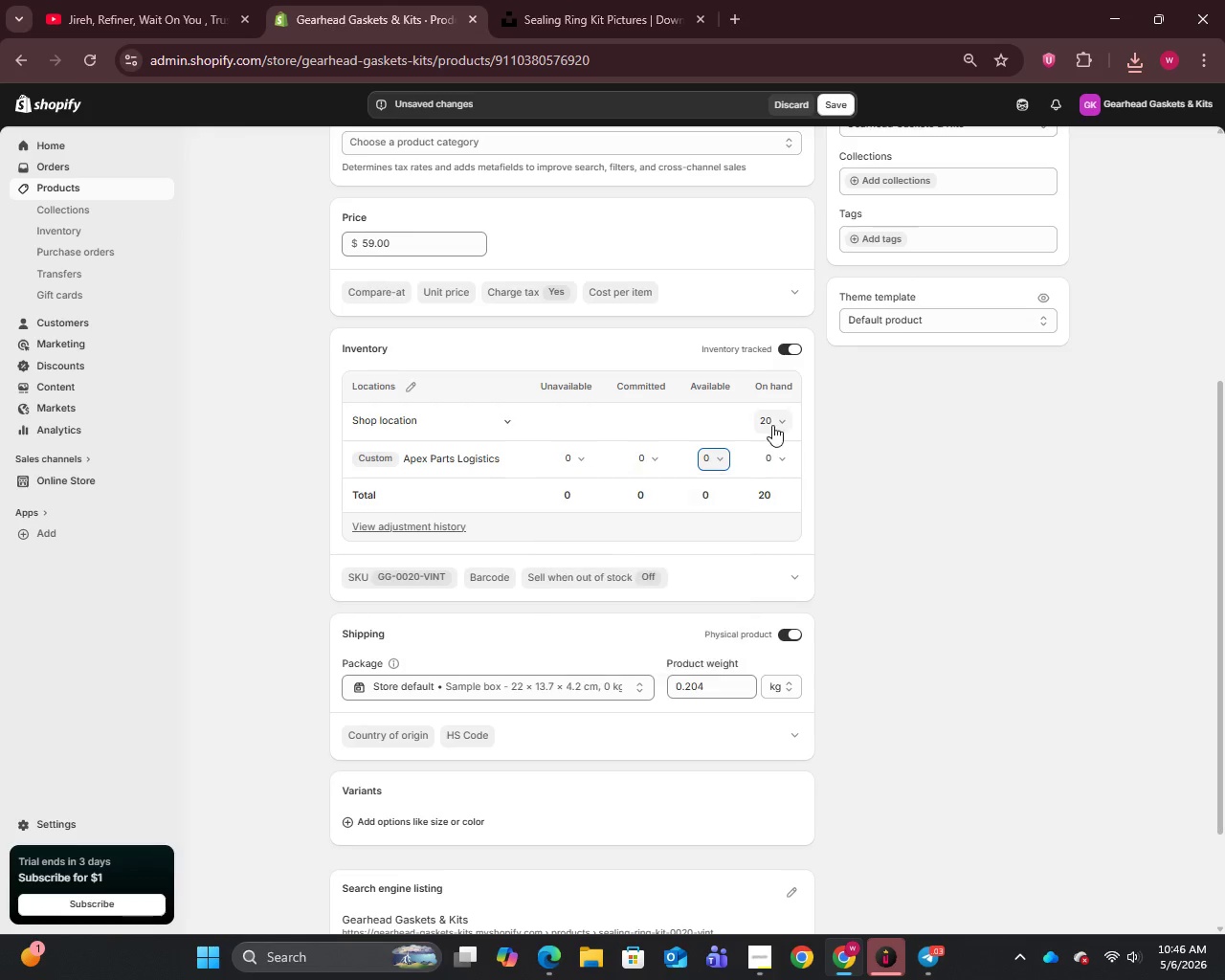 
left_click([775, 422])
 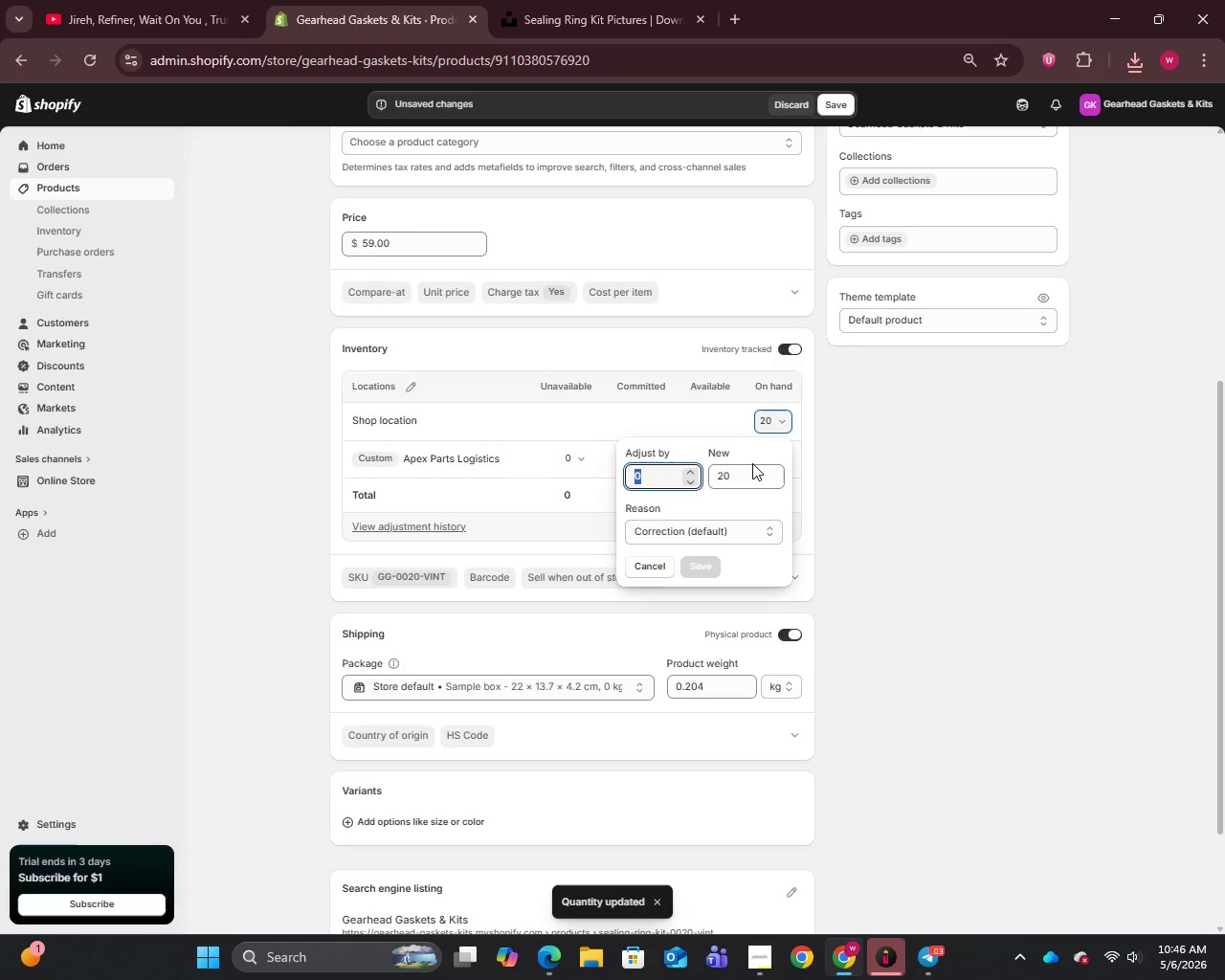 
left_click([740, 478])
 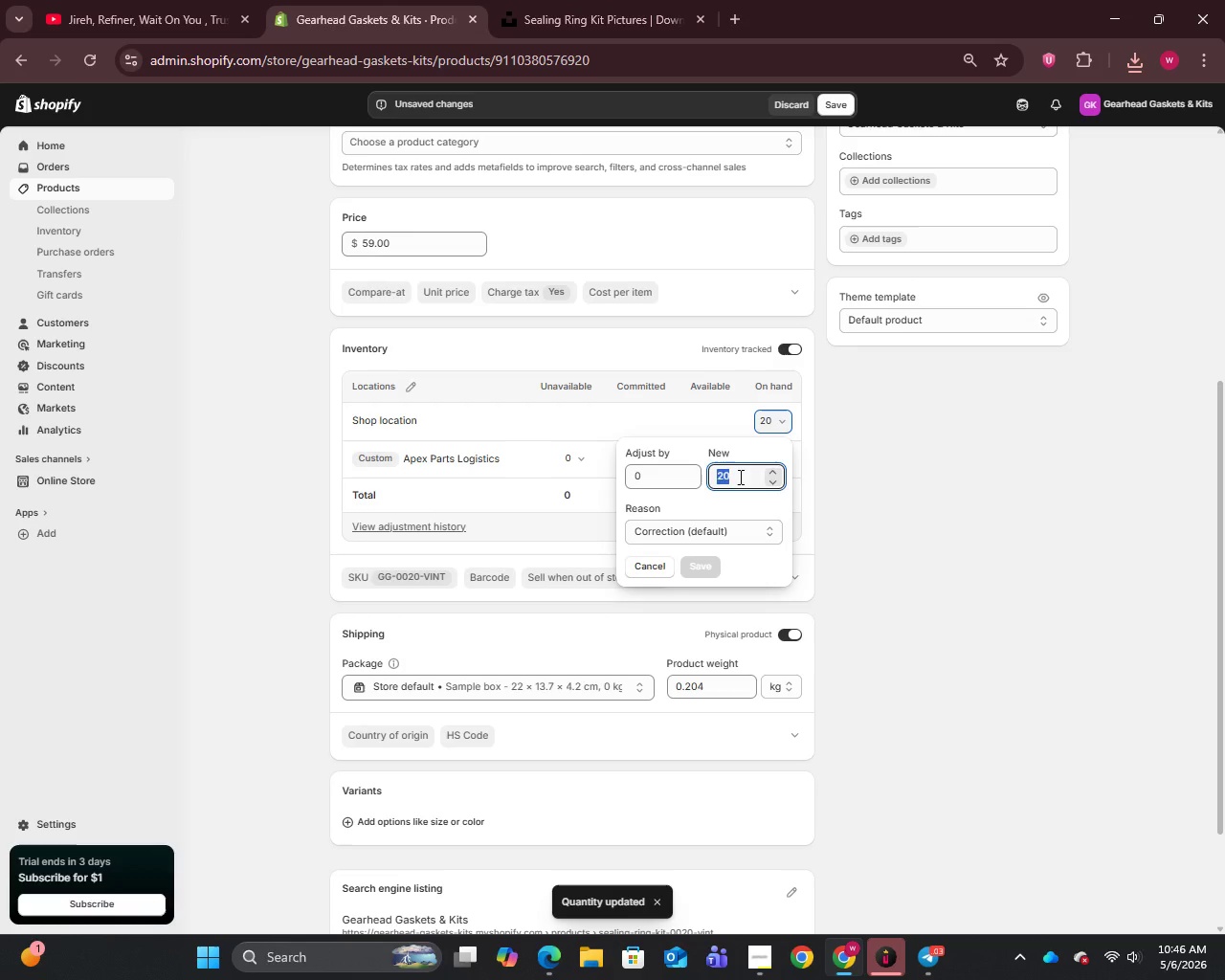 
key(Backspace)
 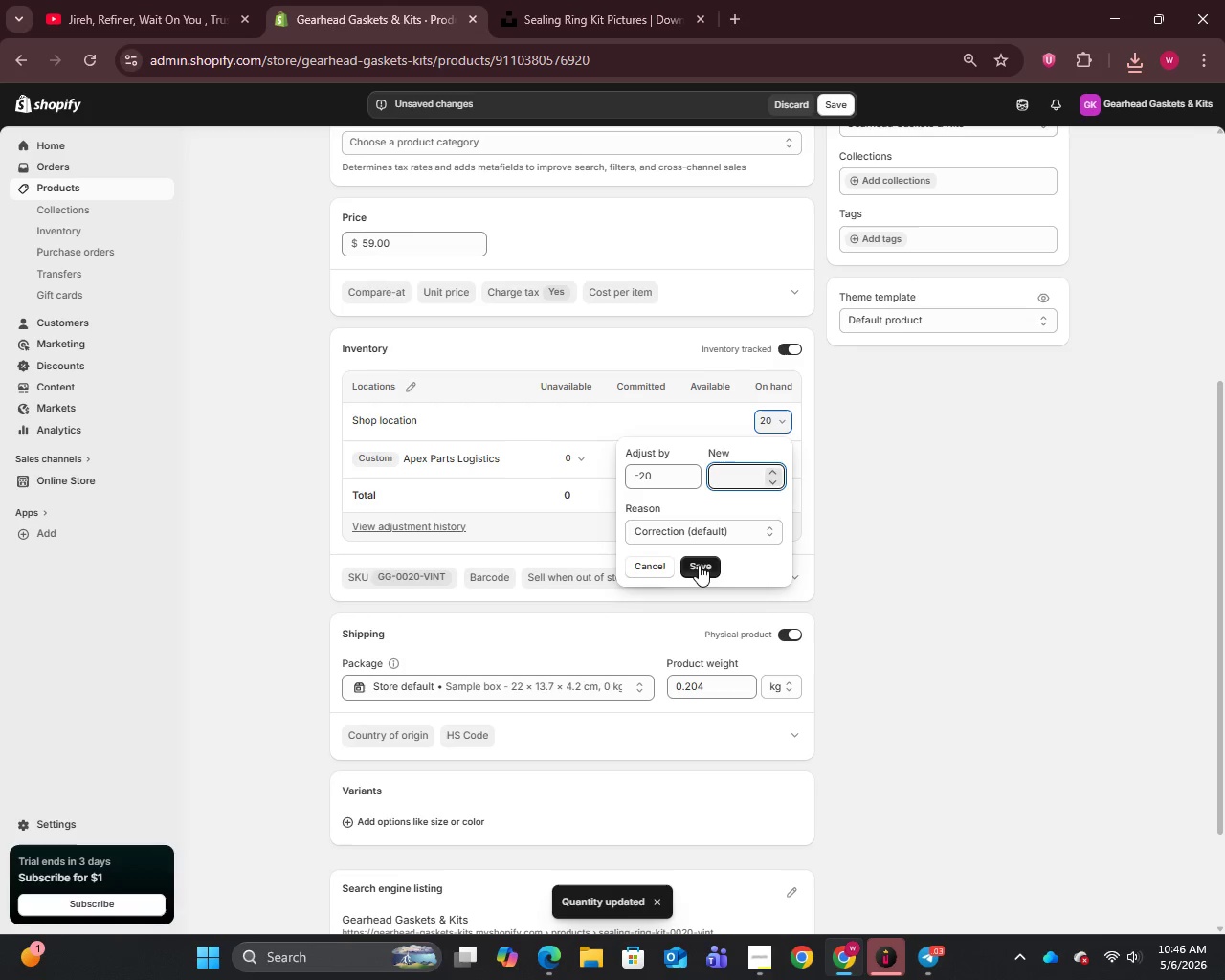 
left_click([690, 566])
 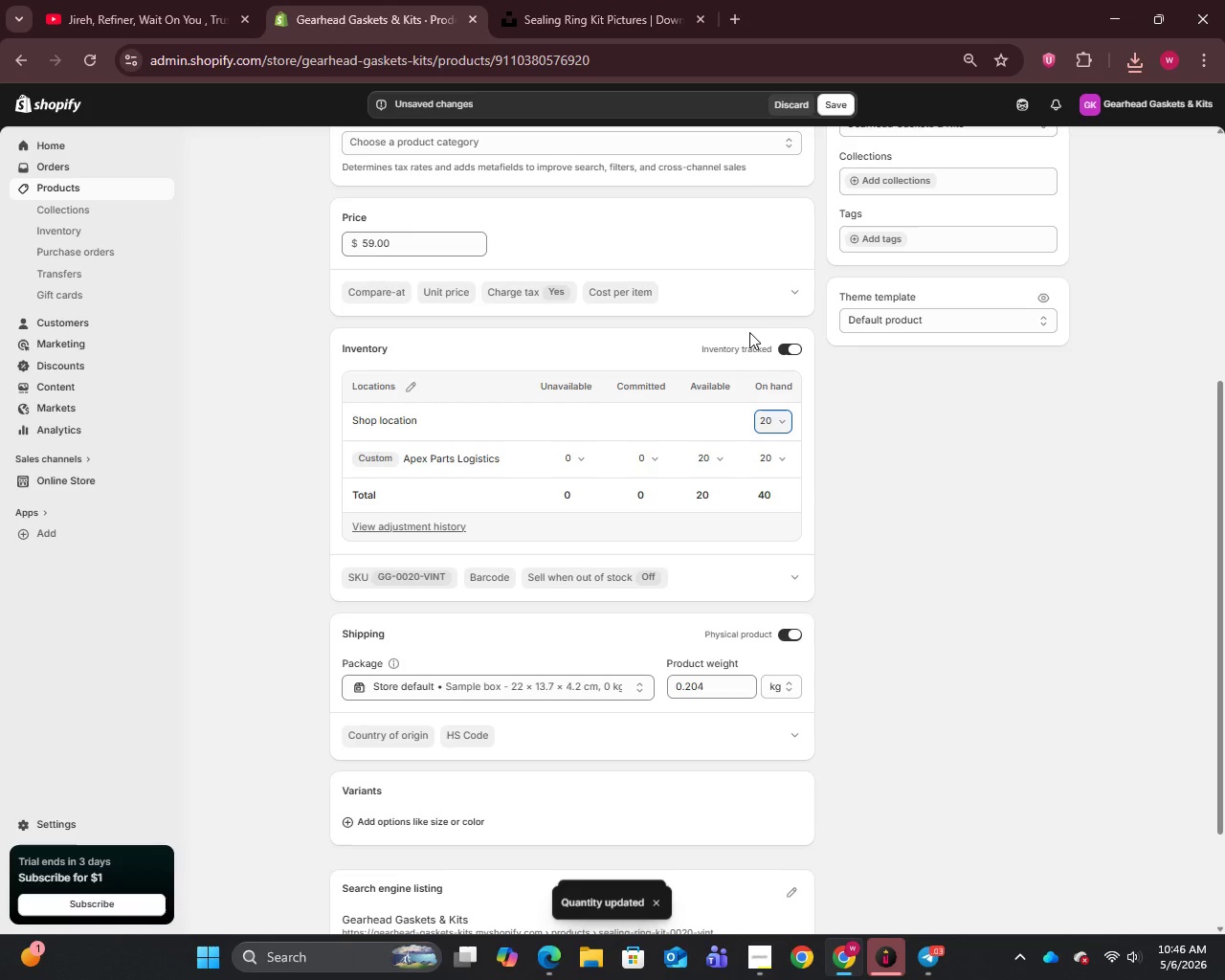 
scroll: coordinate [665, 429], scroll_direction: up, amount: 6.0
 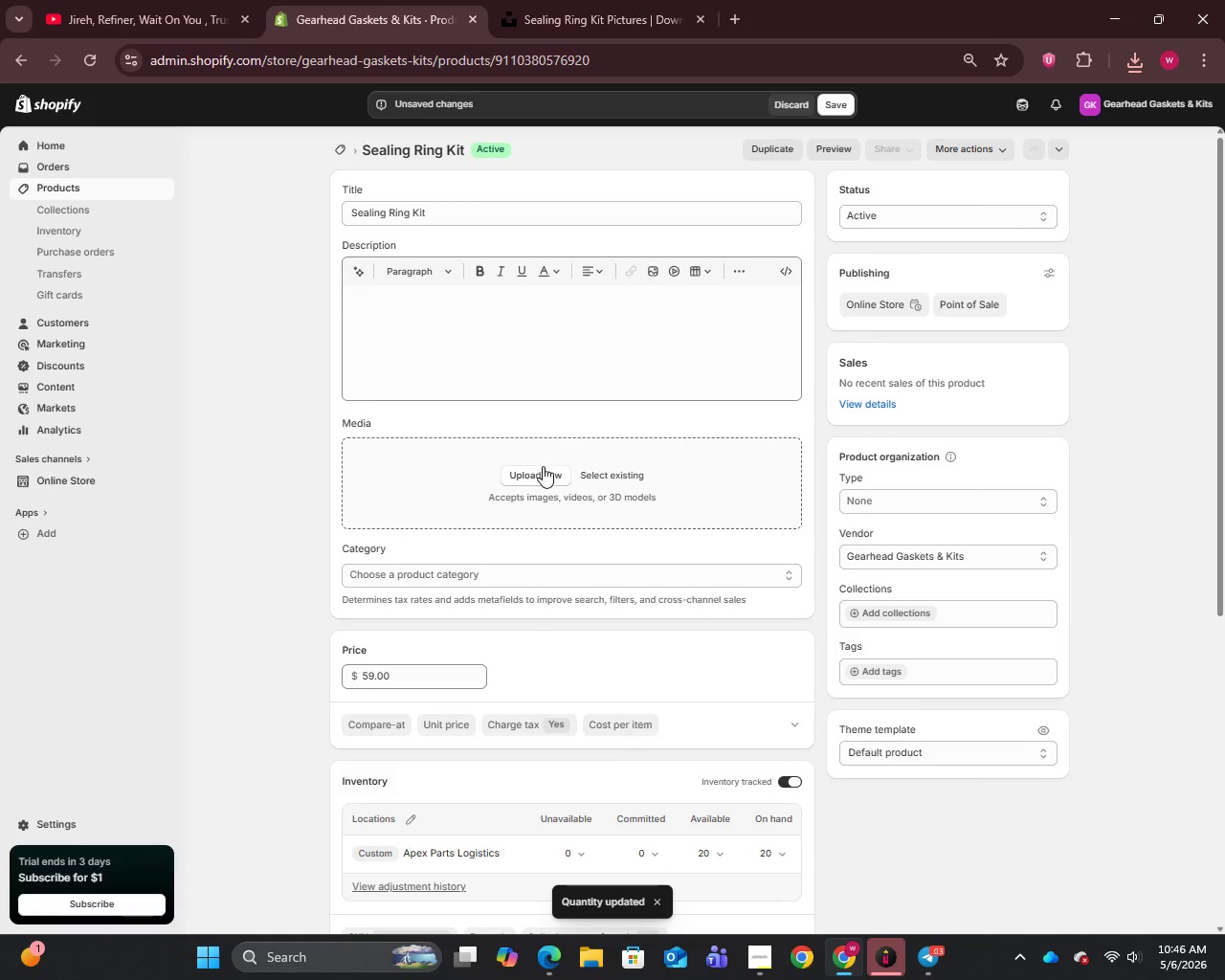 
left_click([541, 479])
 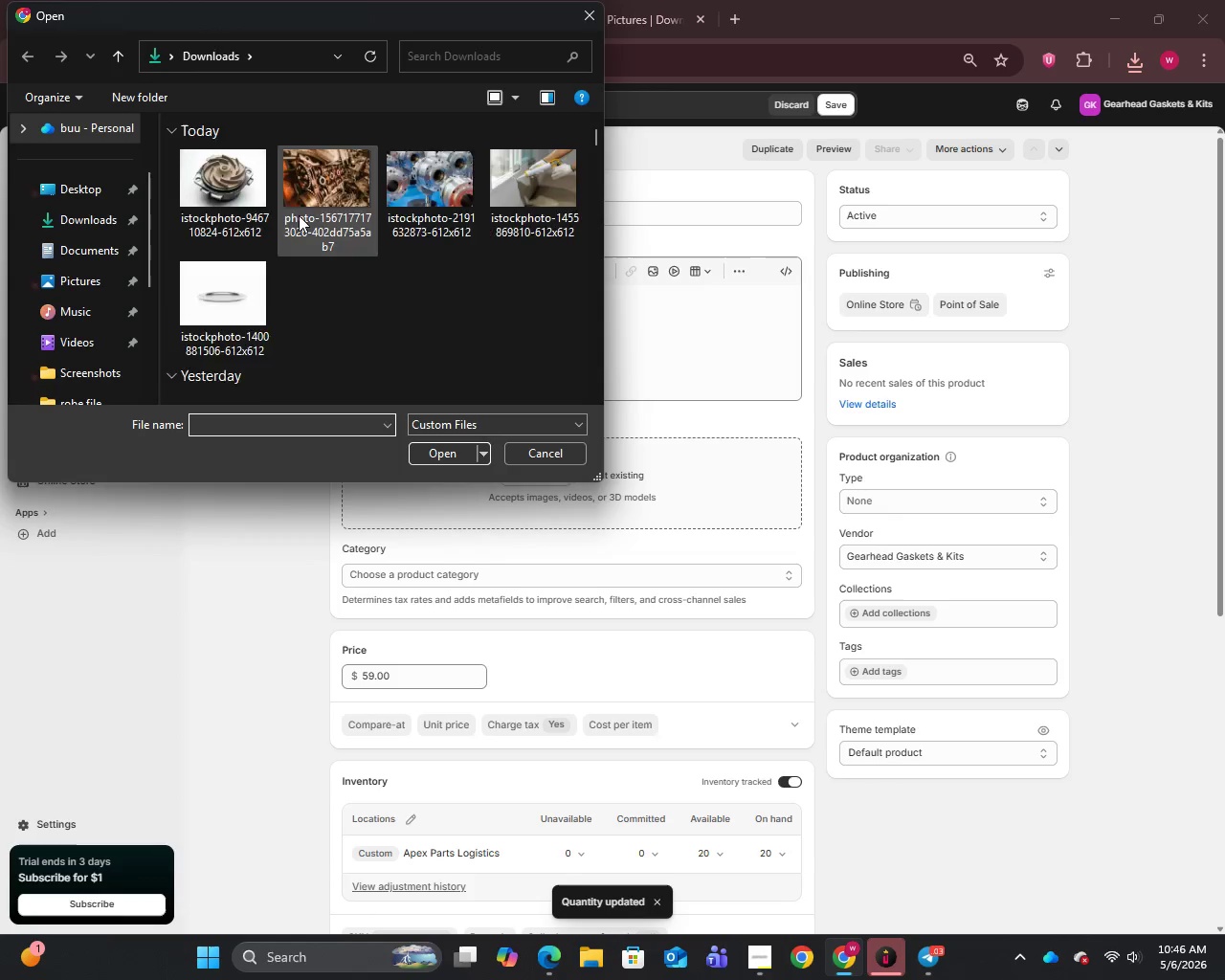 
left_click([252, 204])
 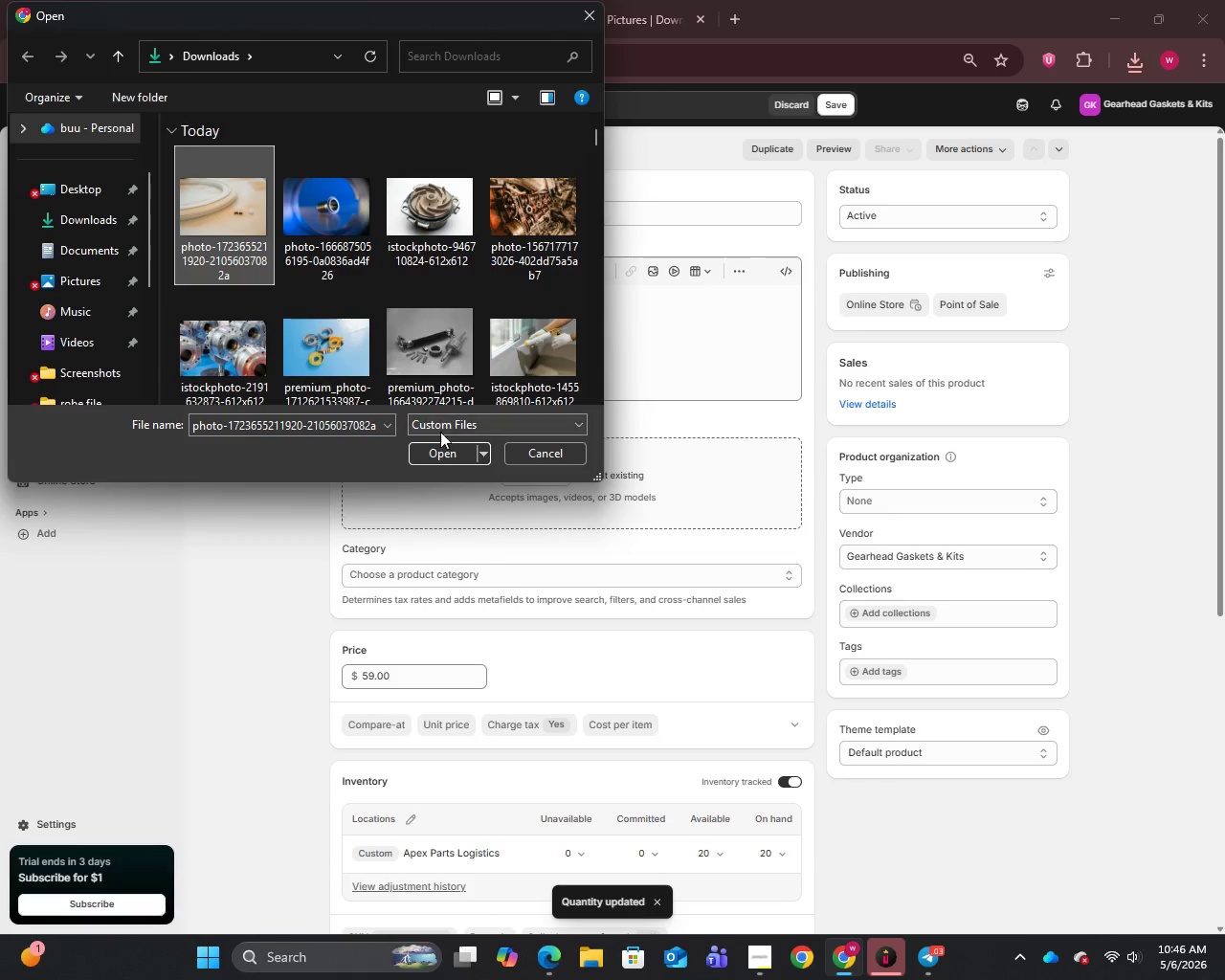 
left_click([437, 453])
 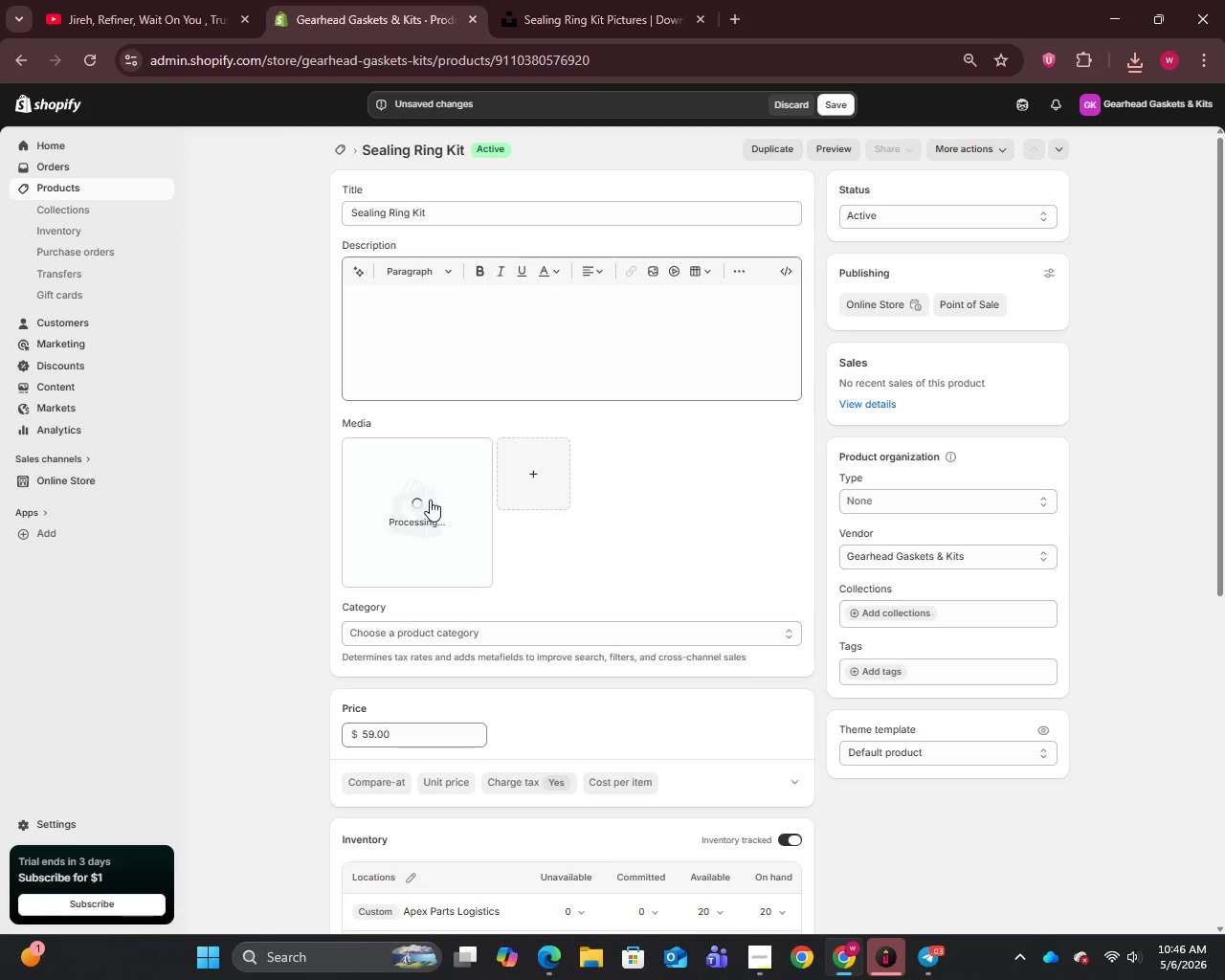 
wait(6.3)
 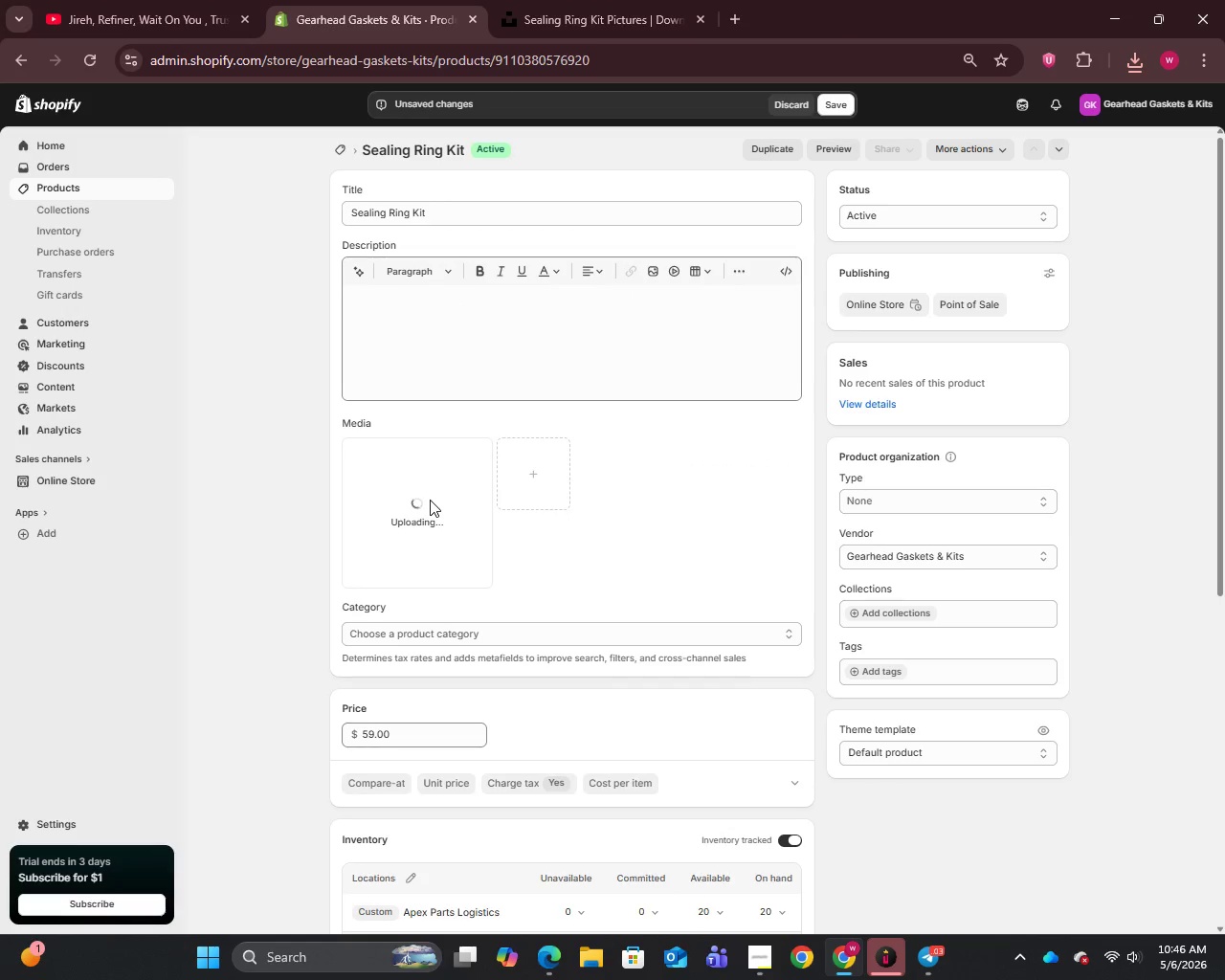 
left_click([430, 500])
 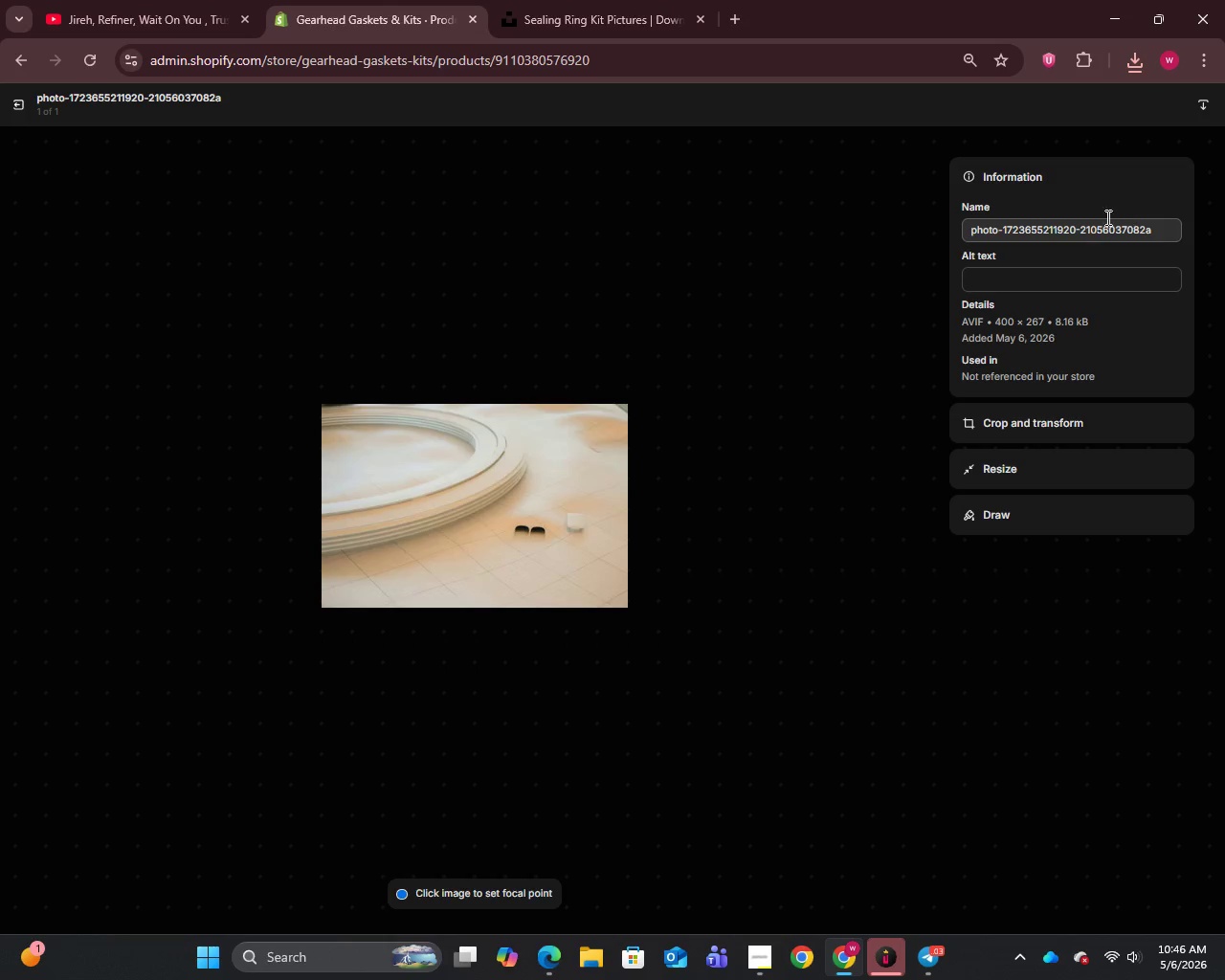 
double_click([1077, 234])
 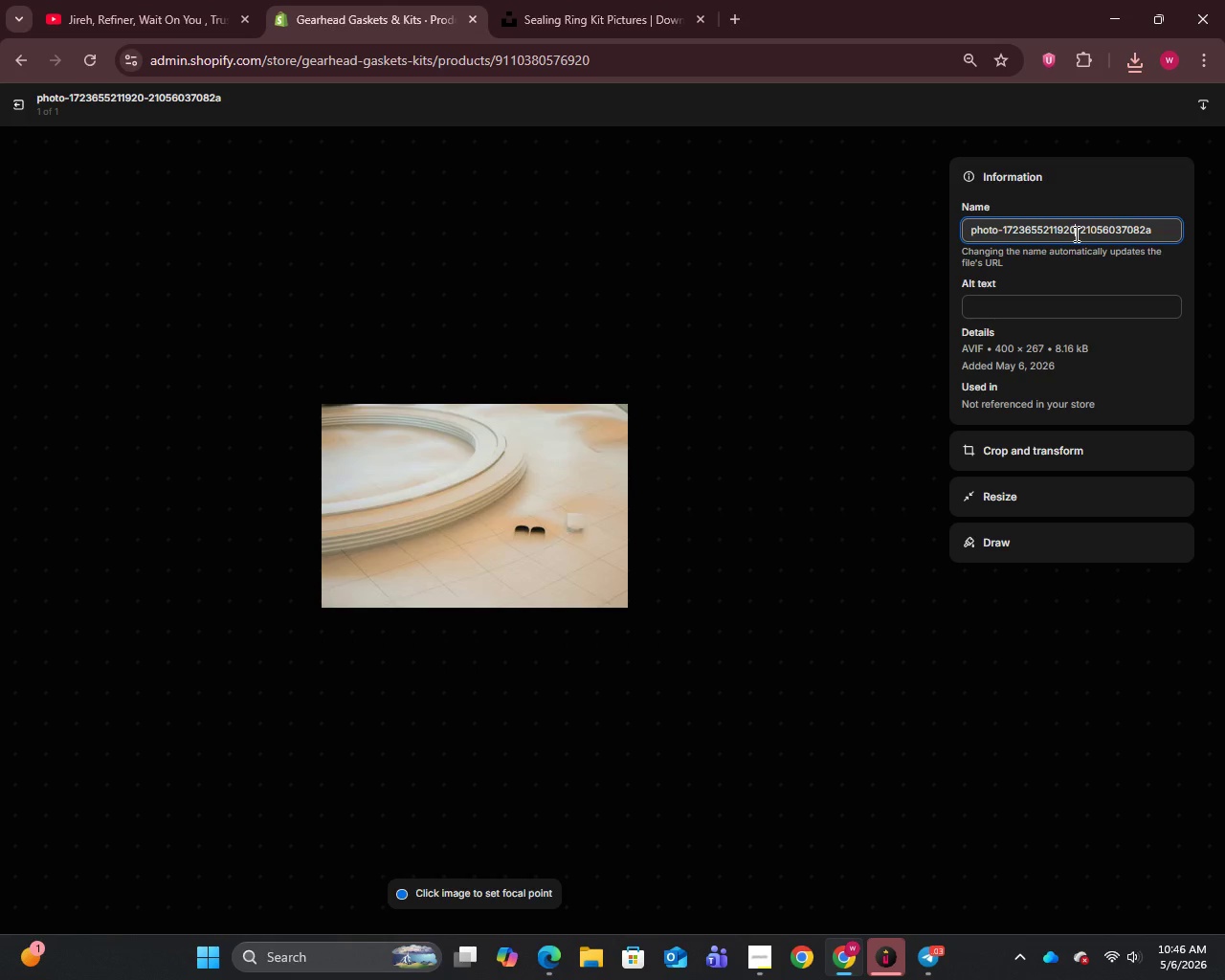 
key(Control+A)
 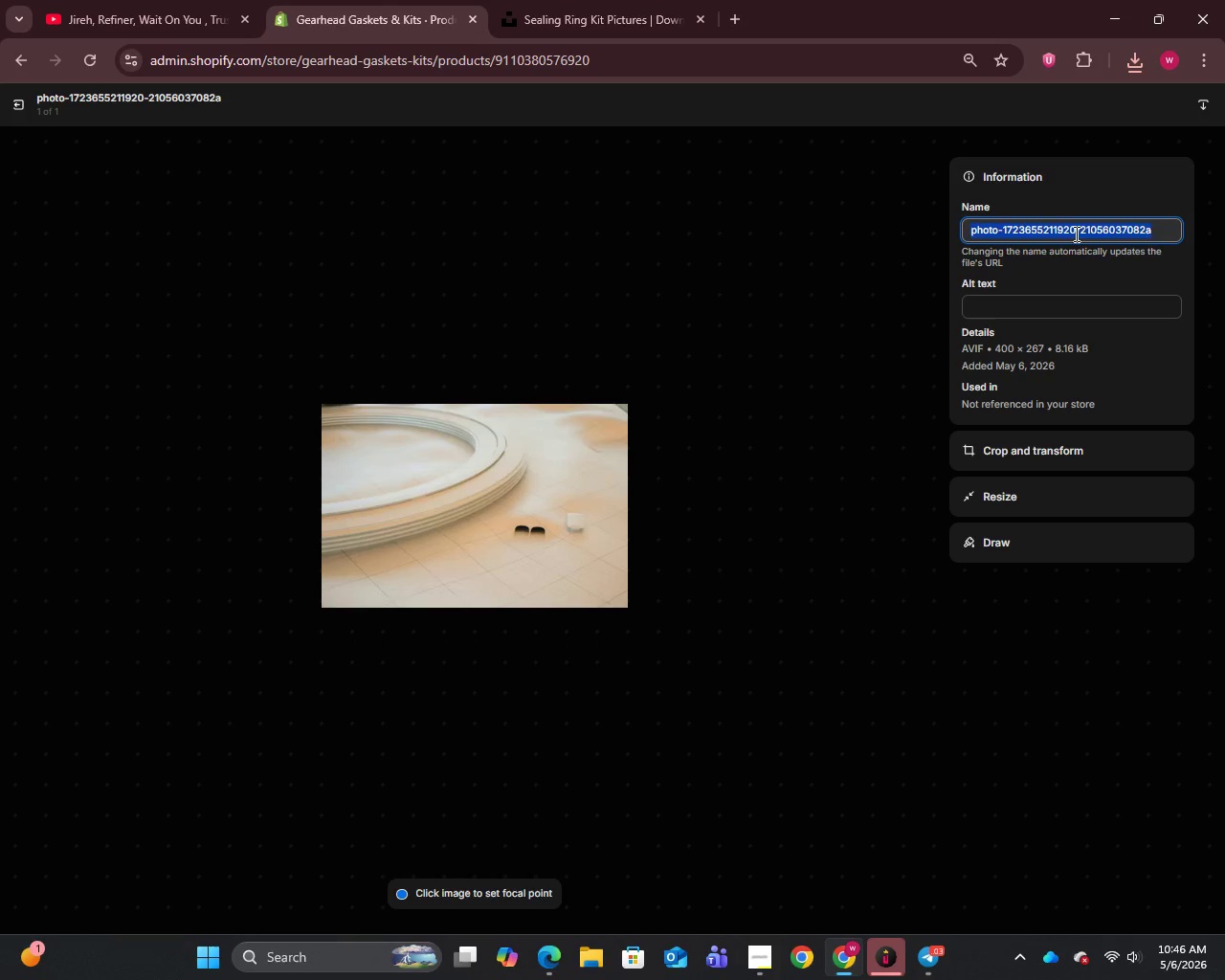 
key(Control+V)
 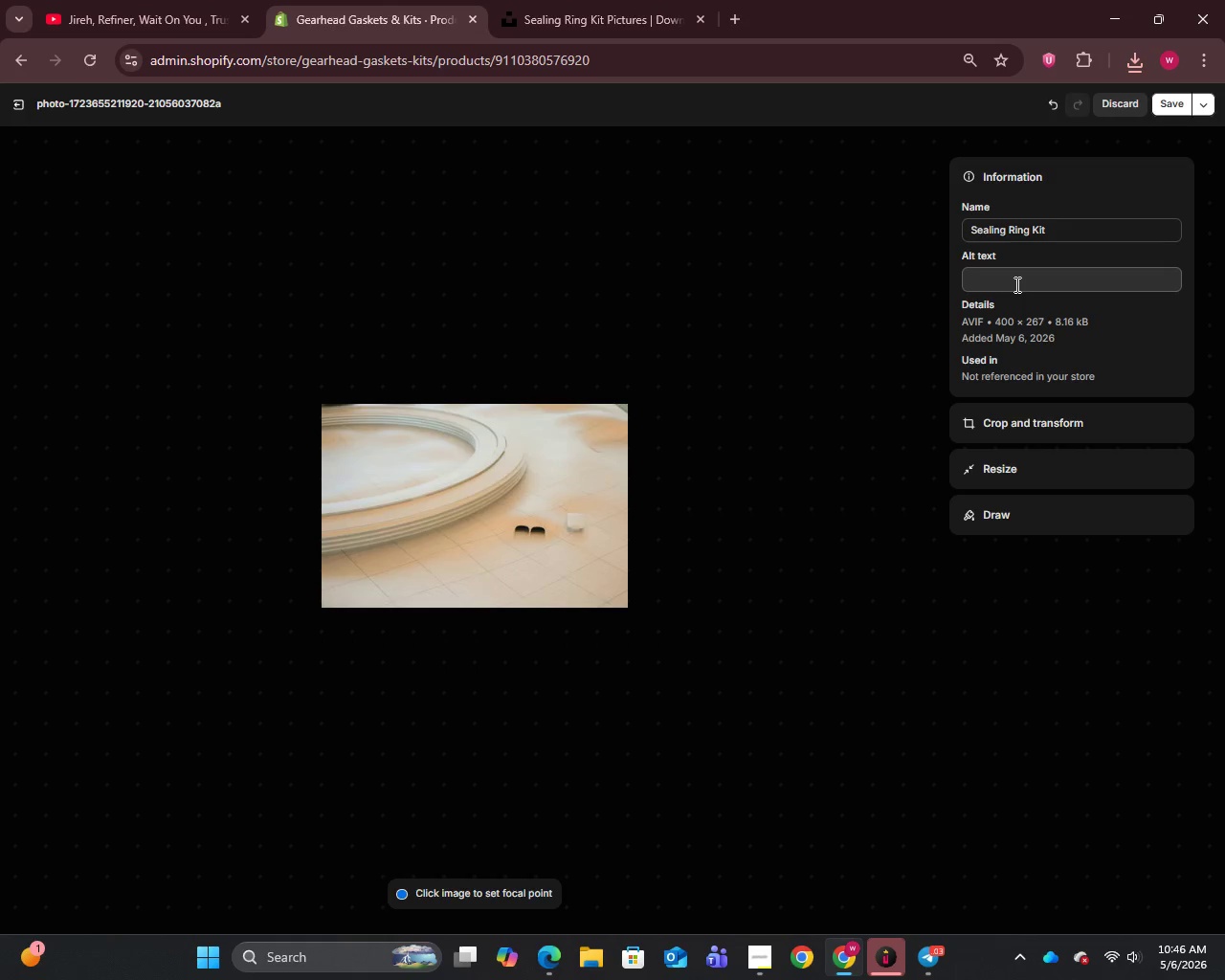 
double_click([1015, 284])
 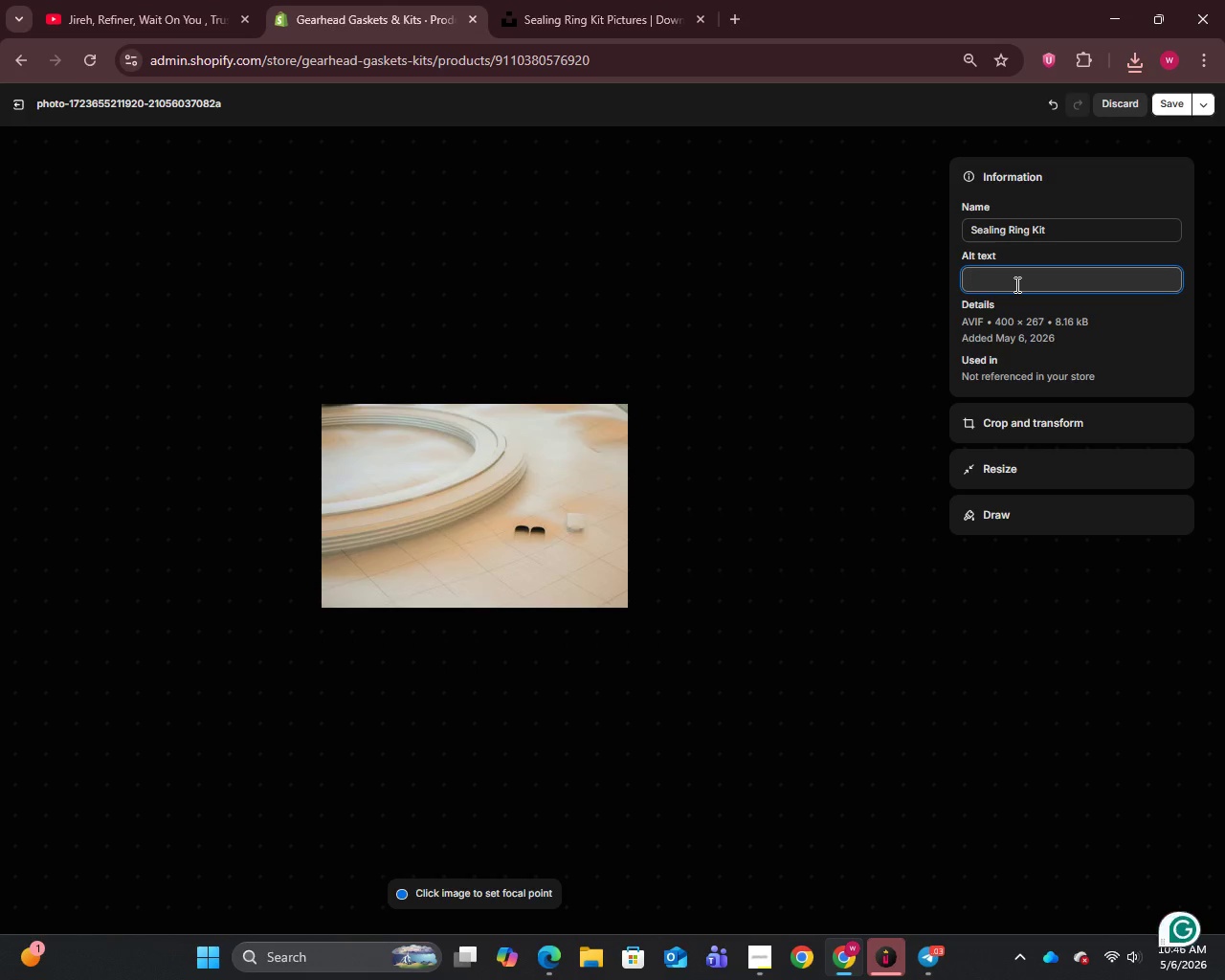 
key(CapsLock)
 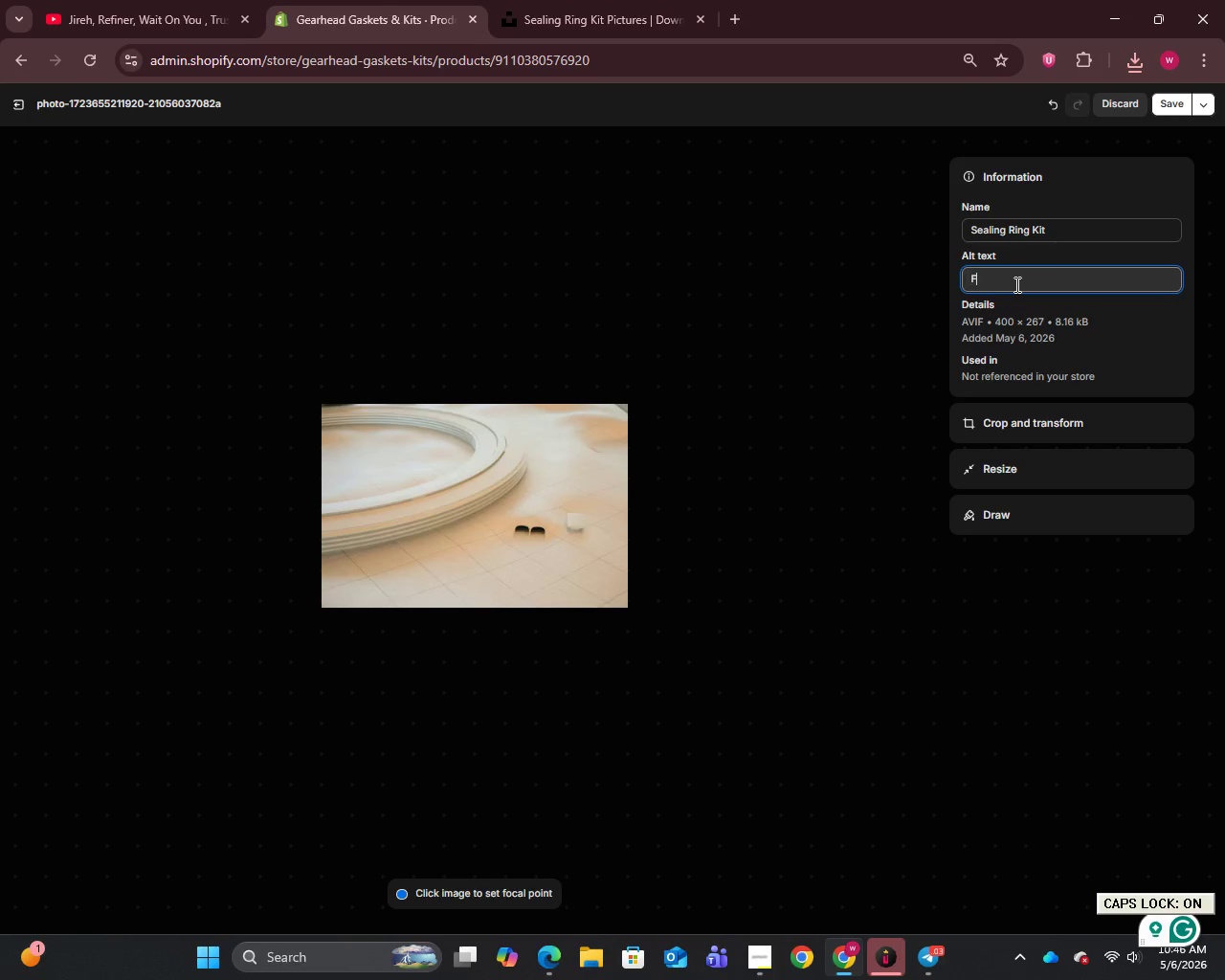 
key(F)
 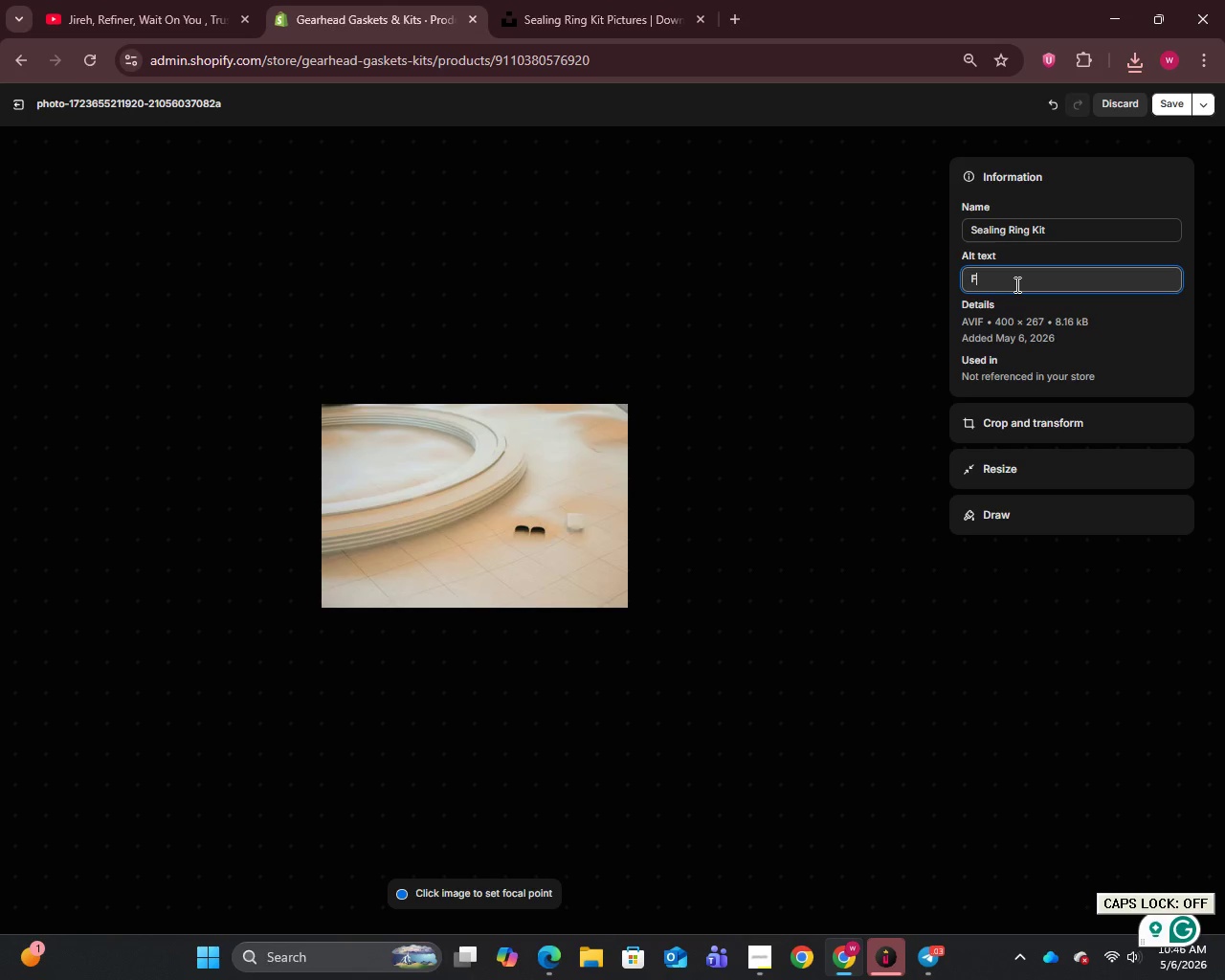 
key(CapsLock)
 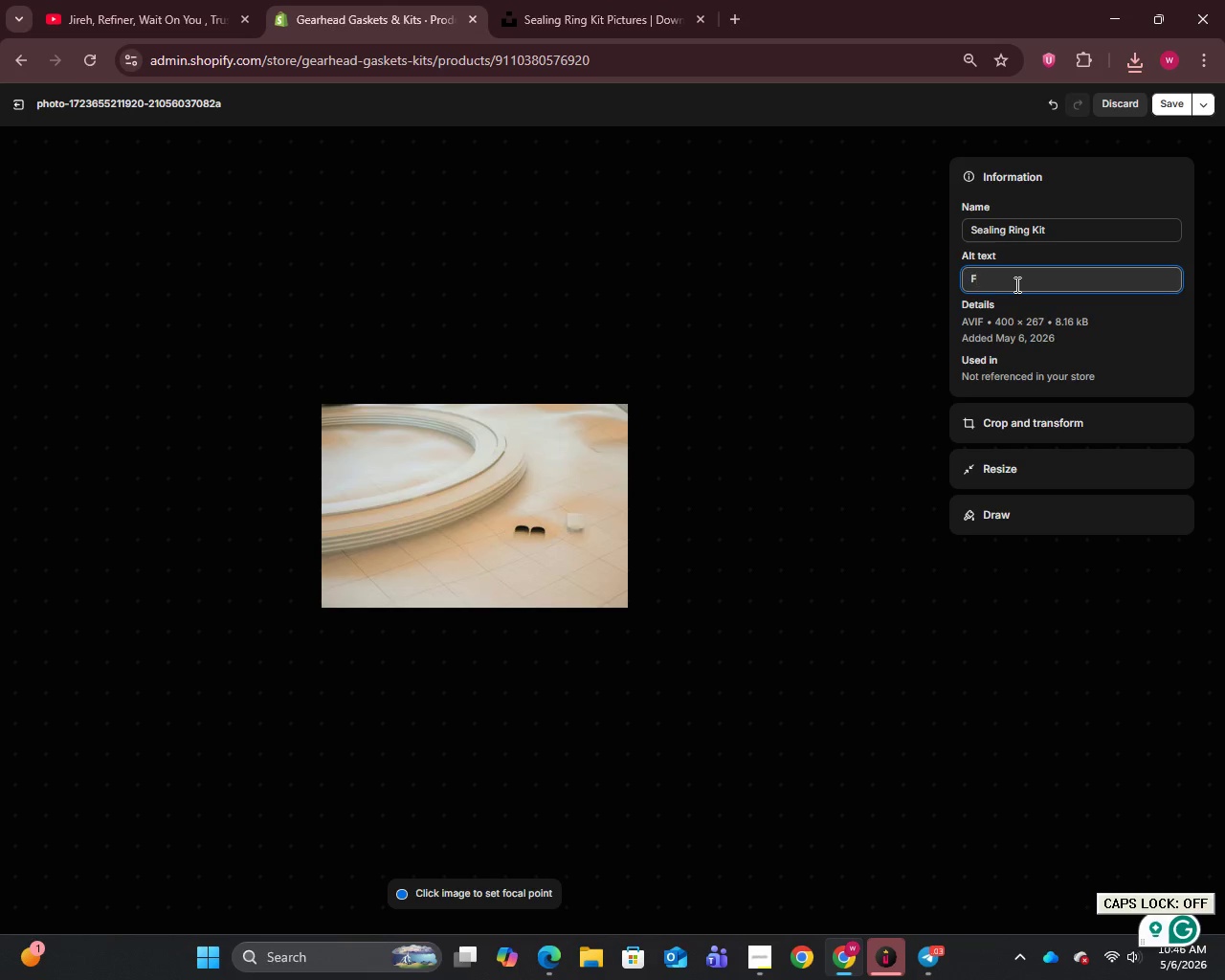 
key(U)
 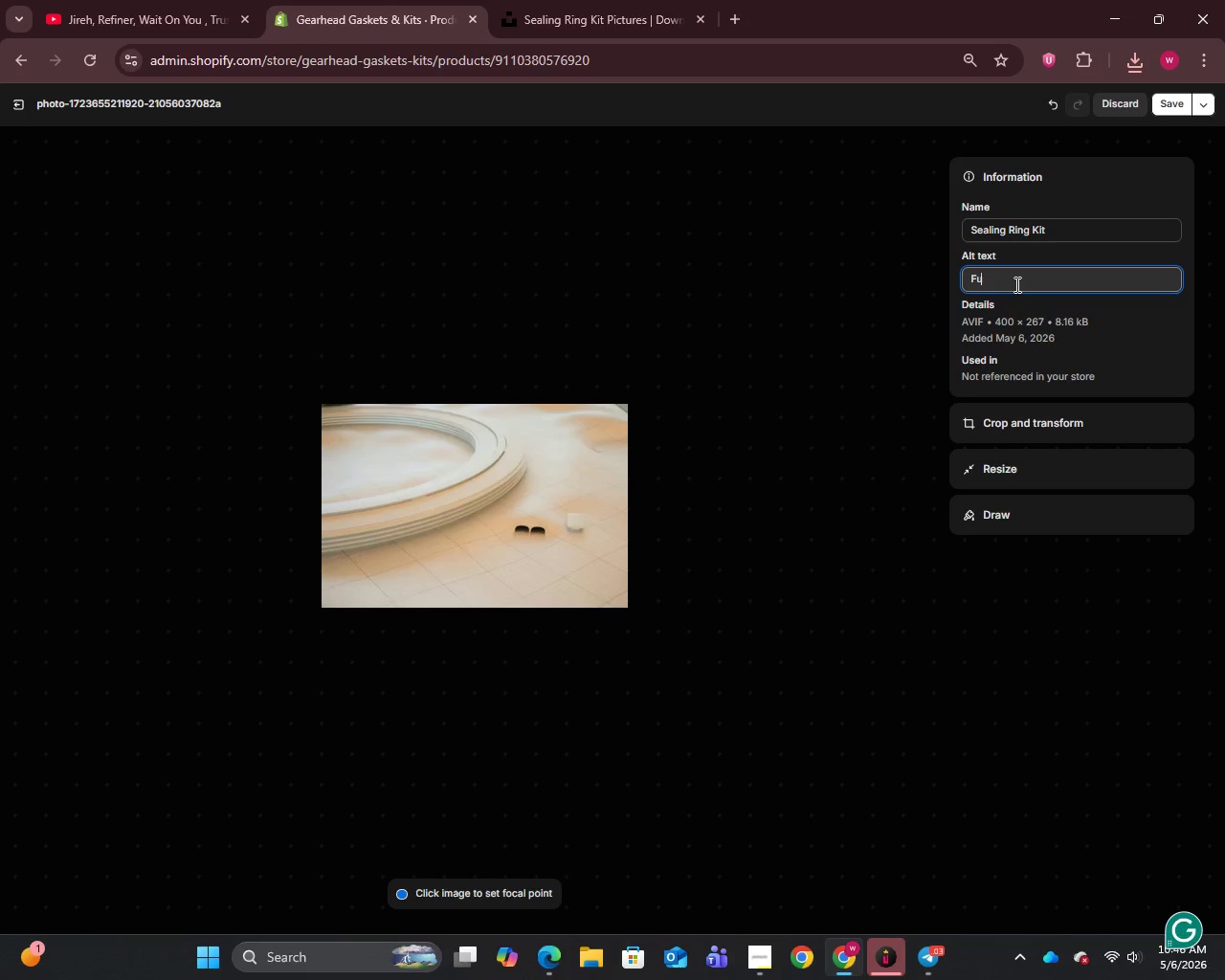 
wait(9.67)
 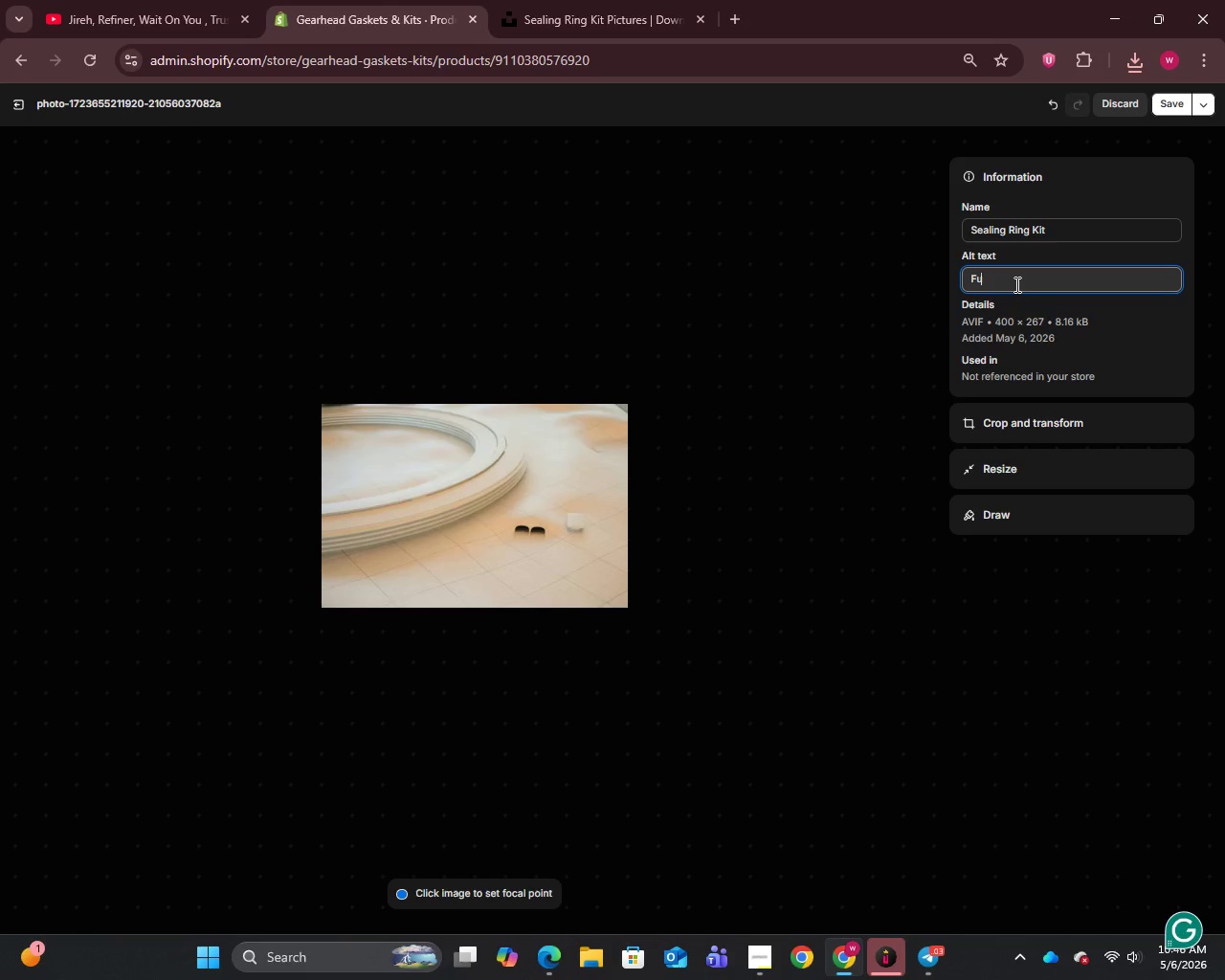 
type(ll Sealing Ring Kit for ZF 4HP22 clutch pack hydraulic restoration - Gearhead Gaskets & Kits)
 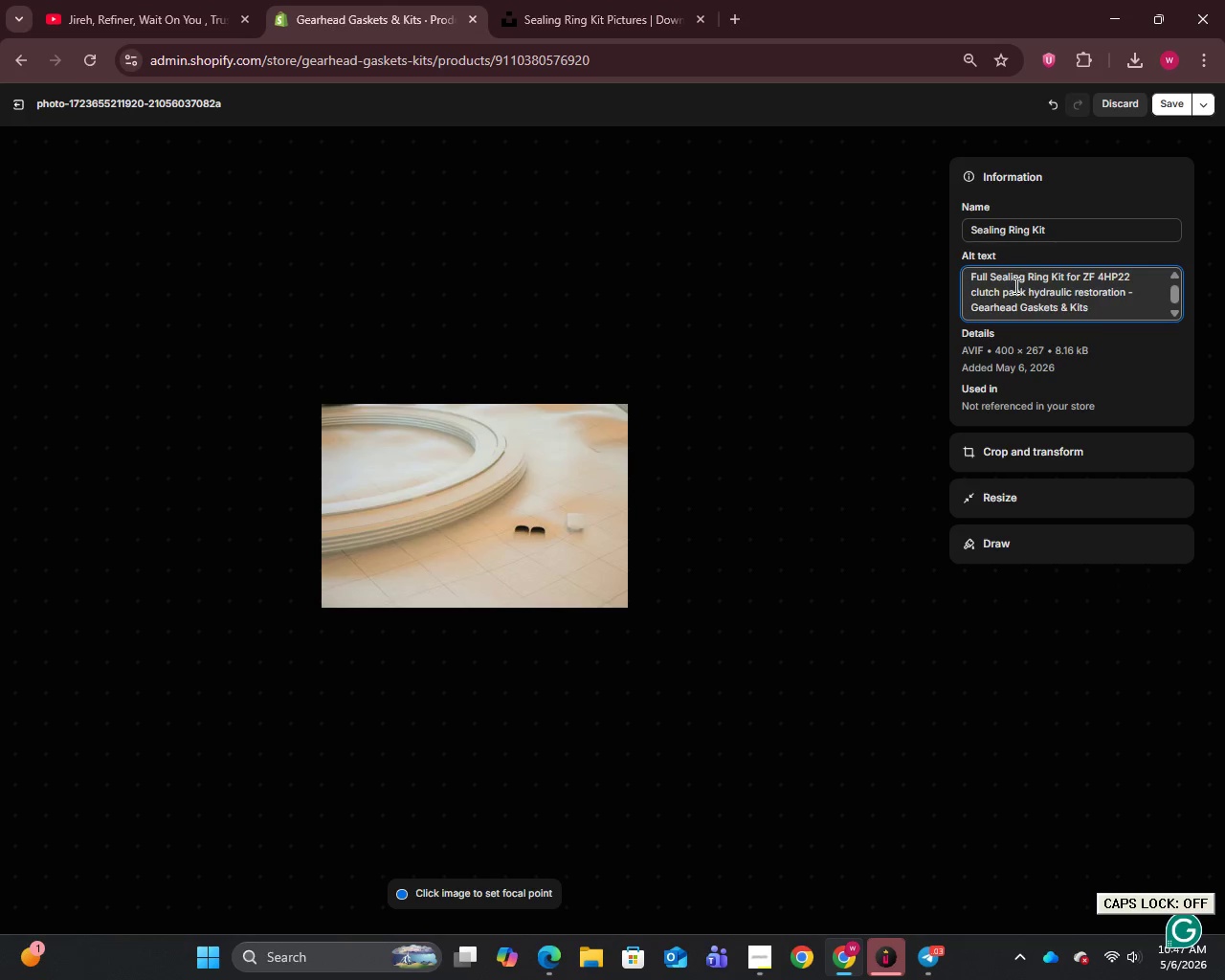 
left_click([1159, 105])
 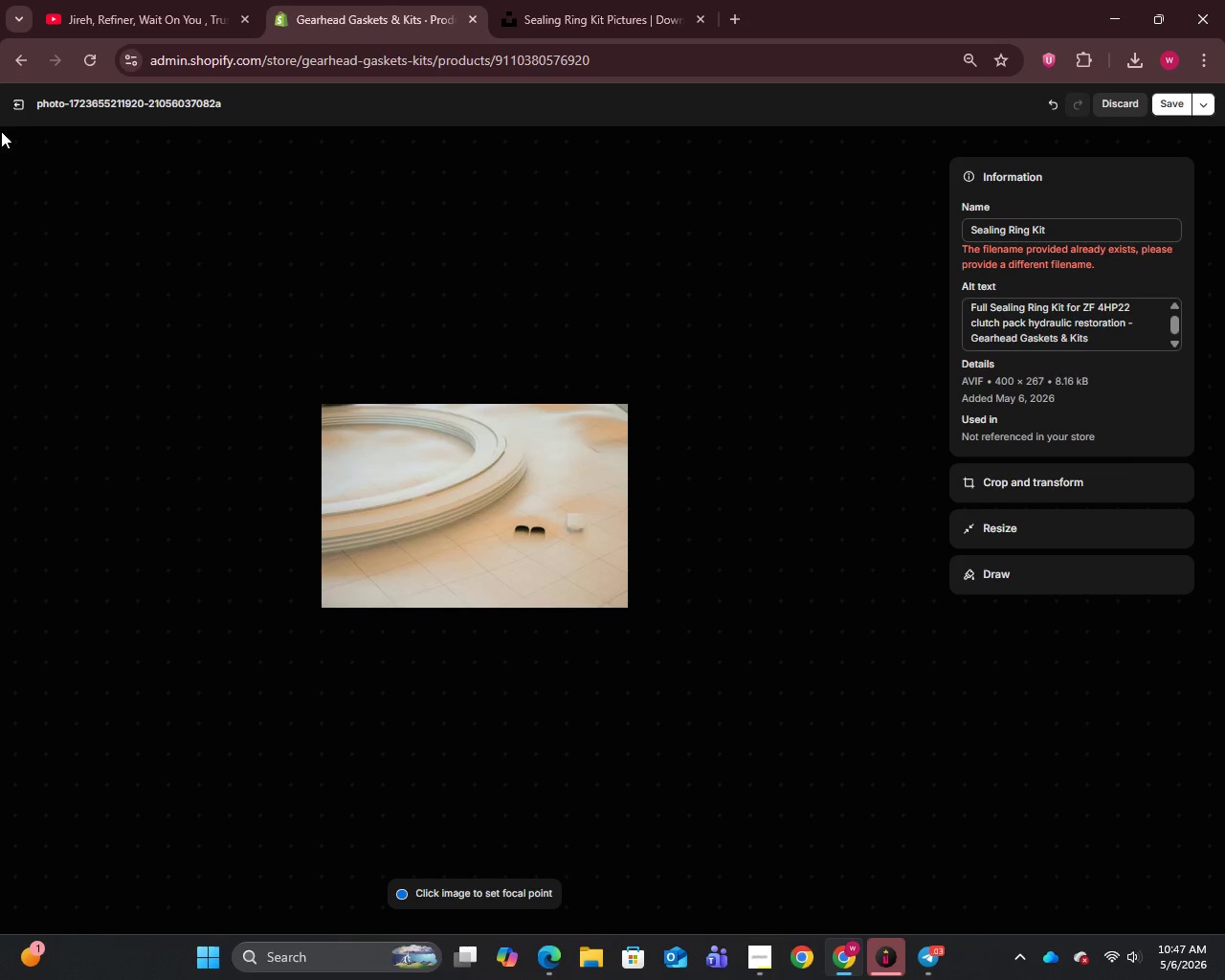 
left_click([7, 108])
 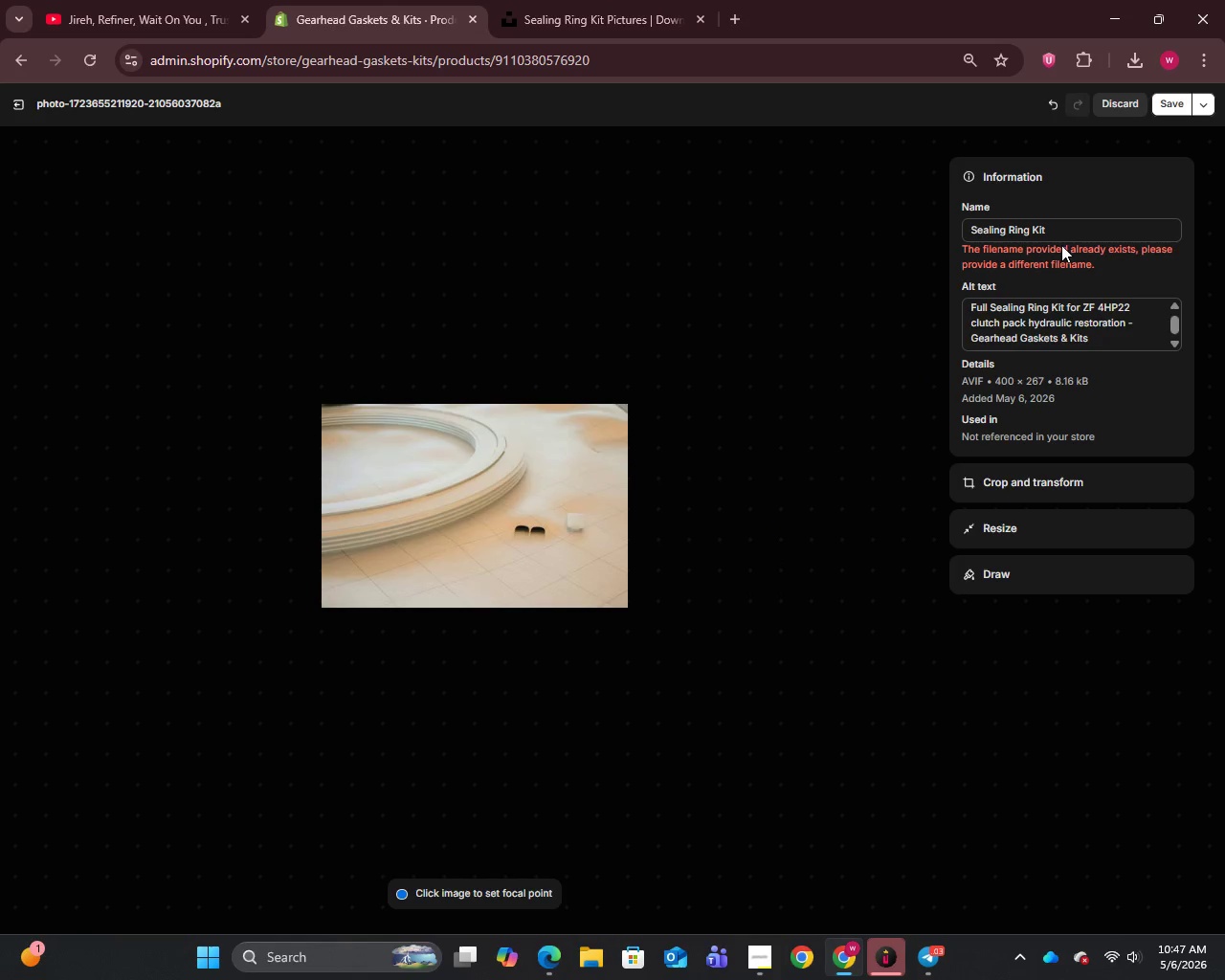 
left_click([1072, 231])
 